 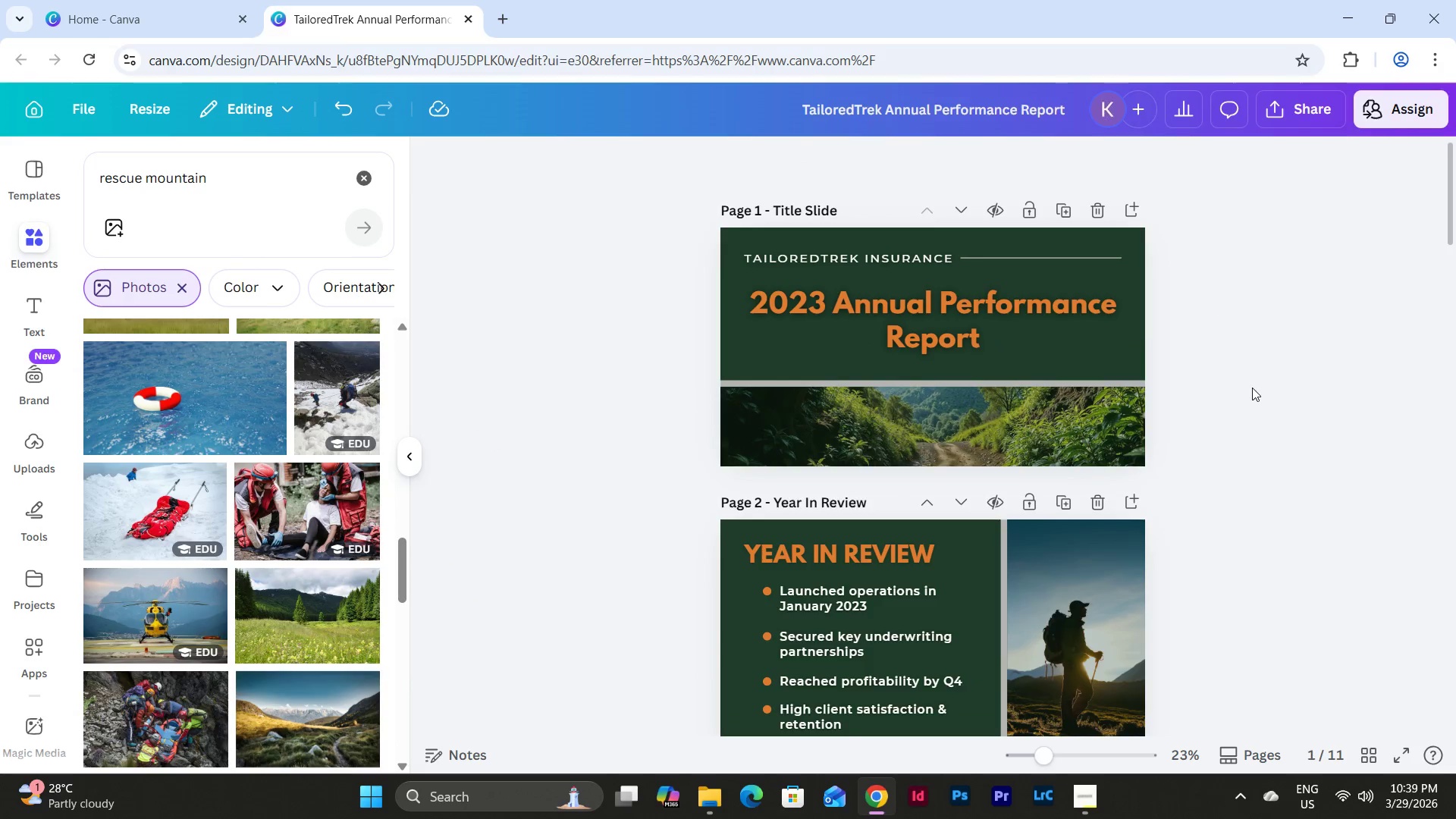 
scroll: coordinate [998, 328], scroll_direction: down, amount: 27.0
 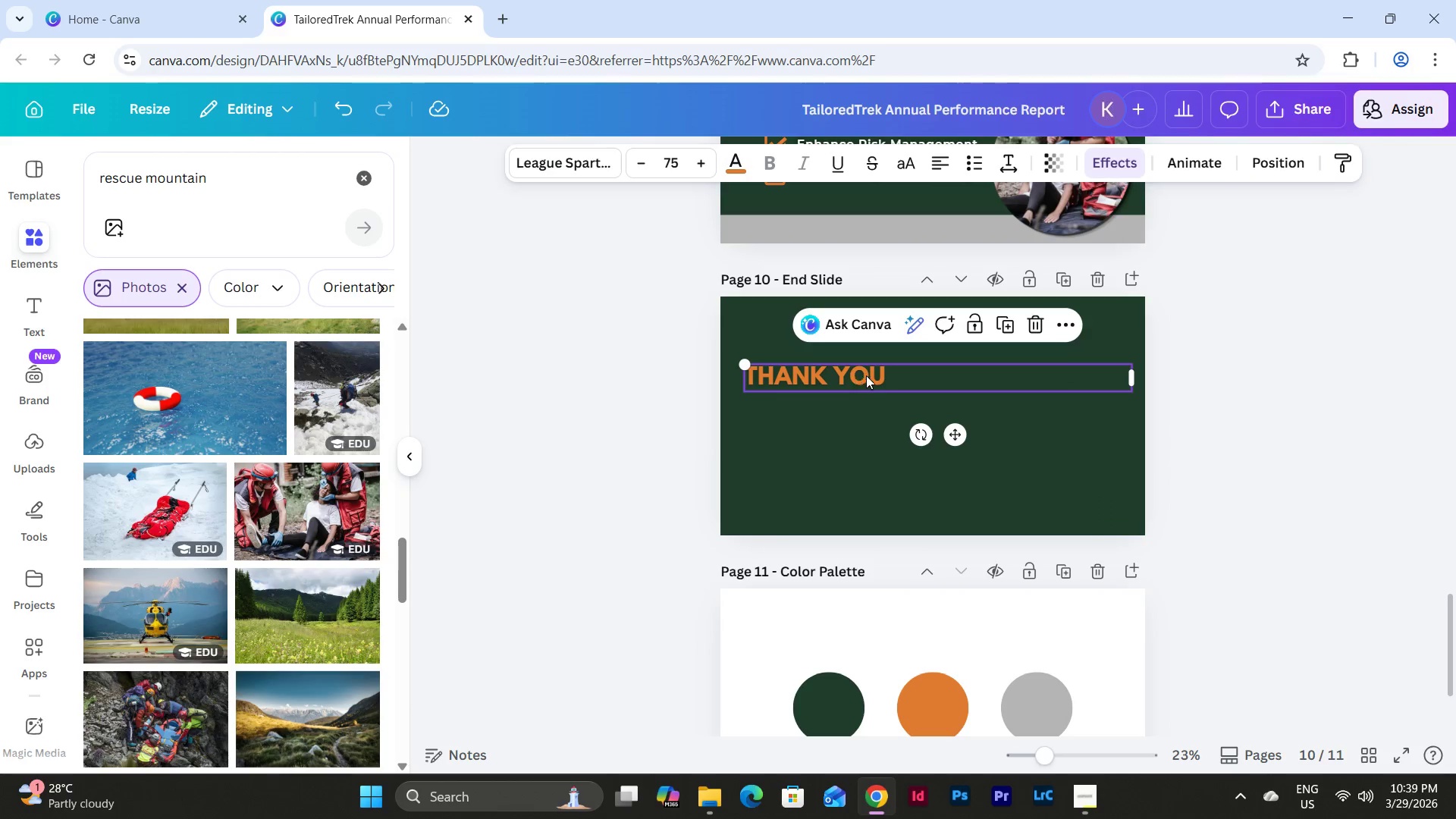 
double_click([888, 375])
 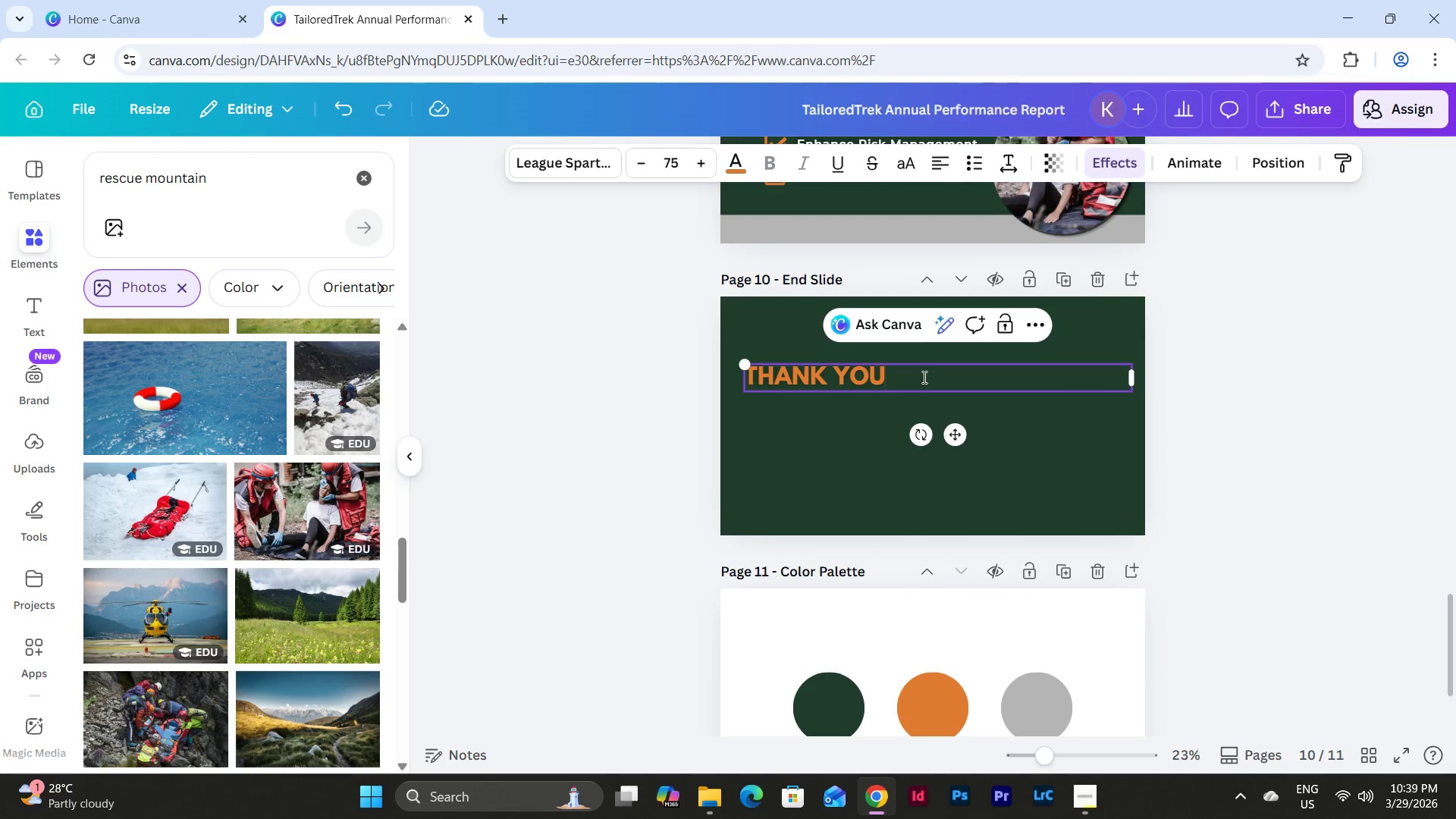 
triple_click([925, 377])
 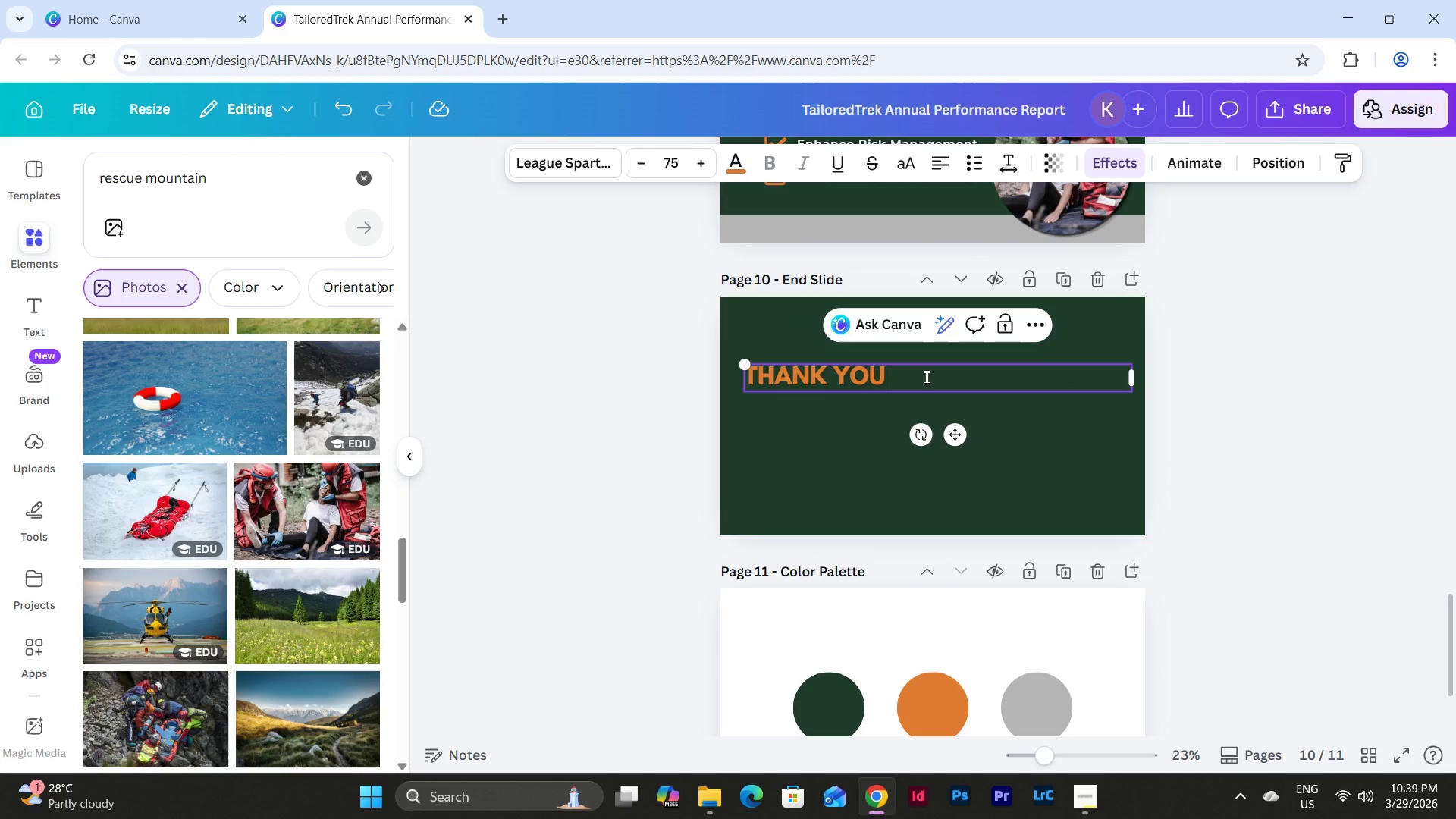 
key(Space)
 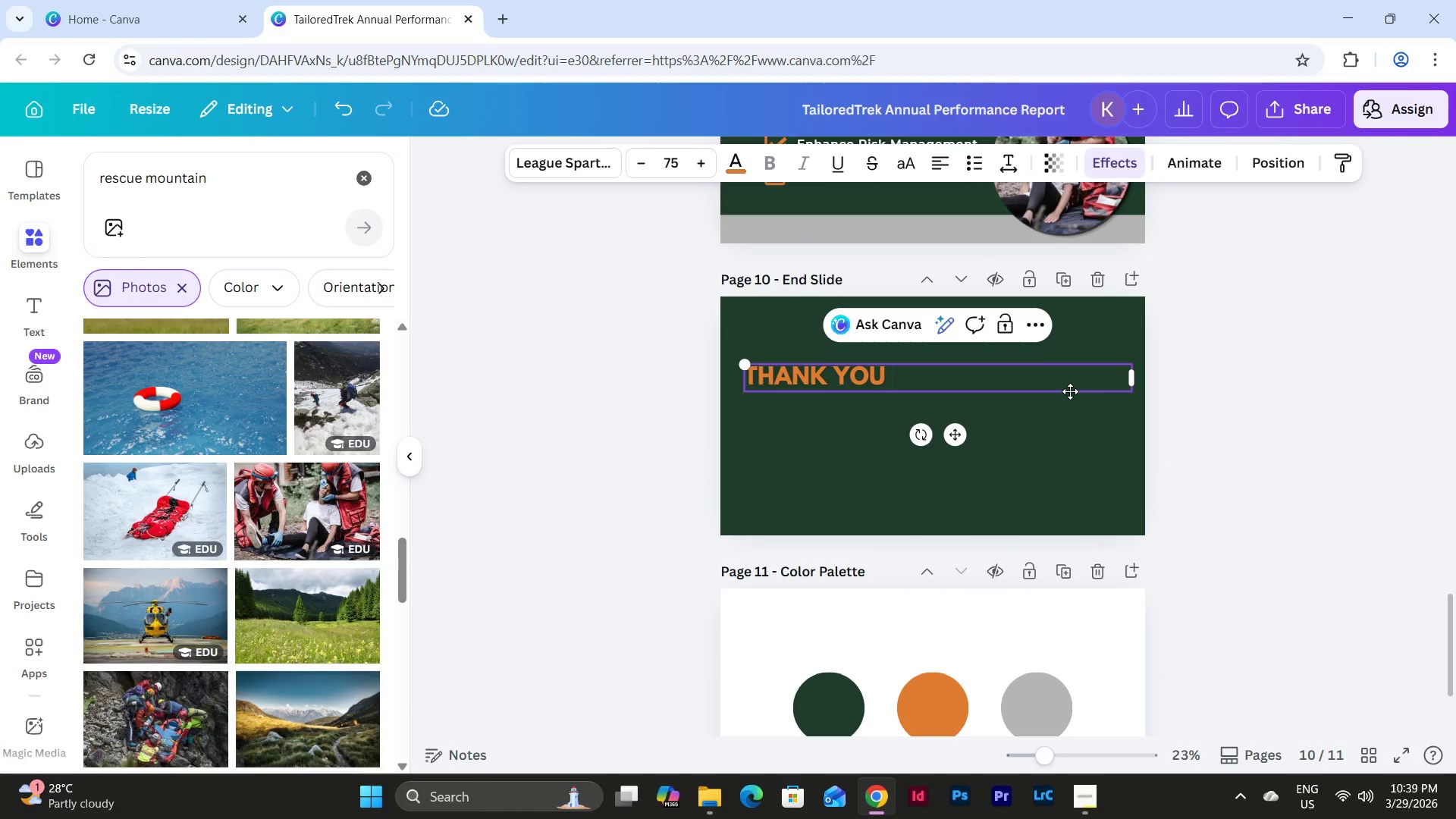 
scroll: coordinate [1223, 438], scroll_direction: up, amount: 4.0
 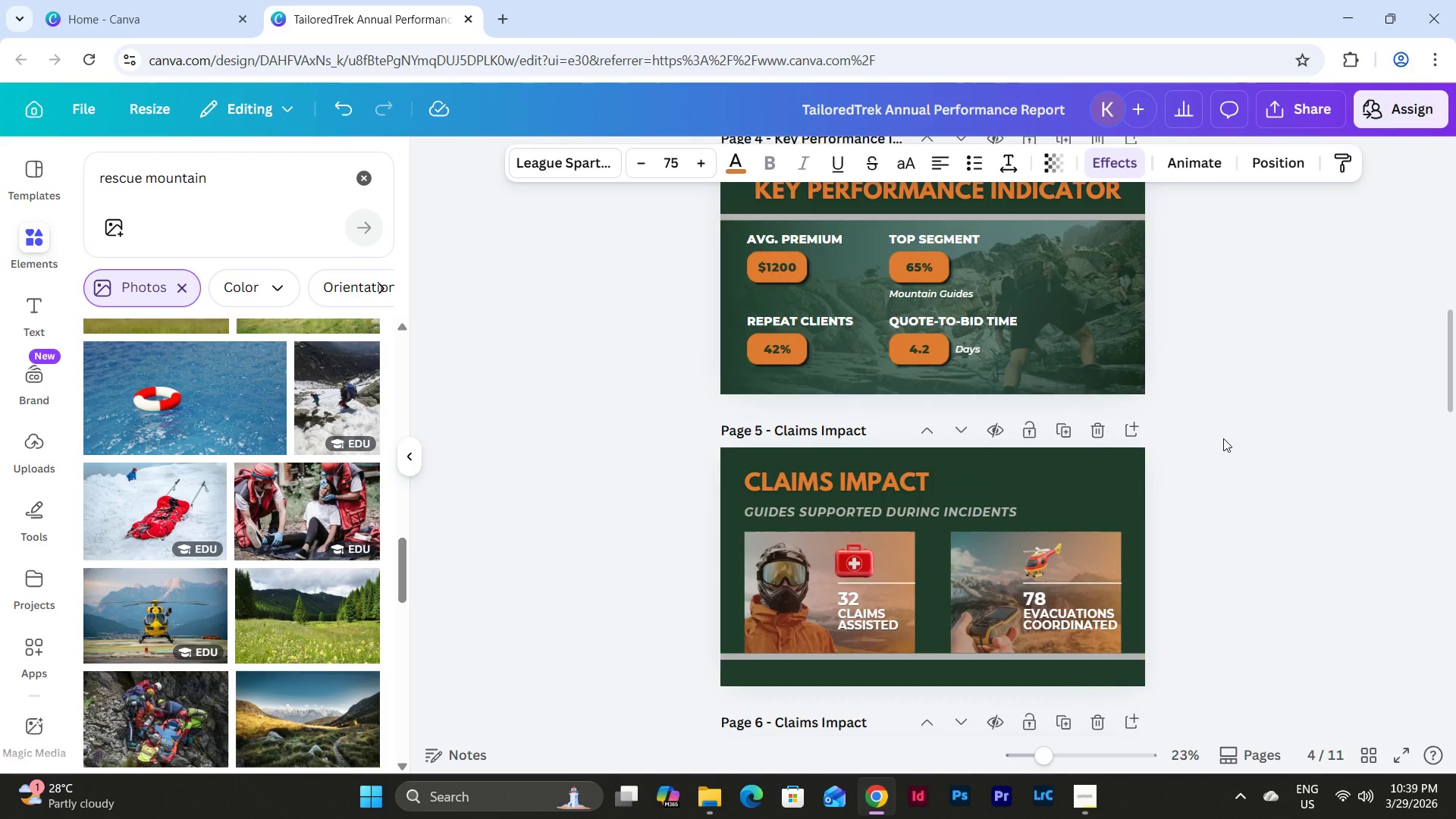 
scroll: coordinate [1223, 438], scroll_direction: down, amount: 3.0
 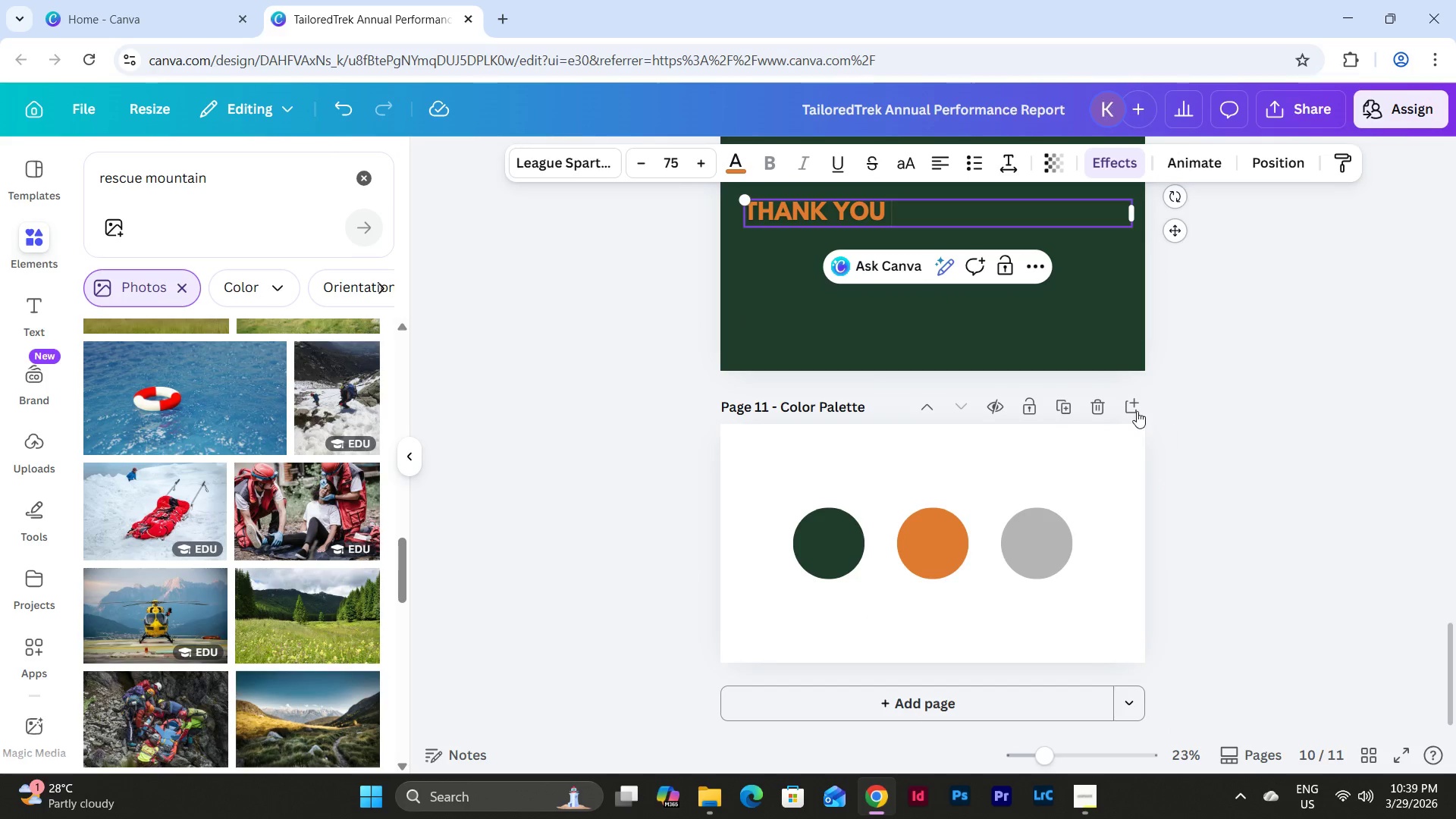 
scroll: coordinate [1138, 410], scroll_direction: up, amount: 3.0
 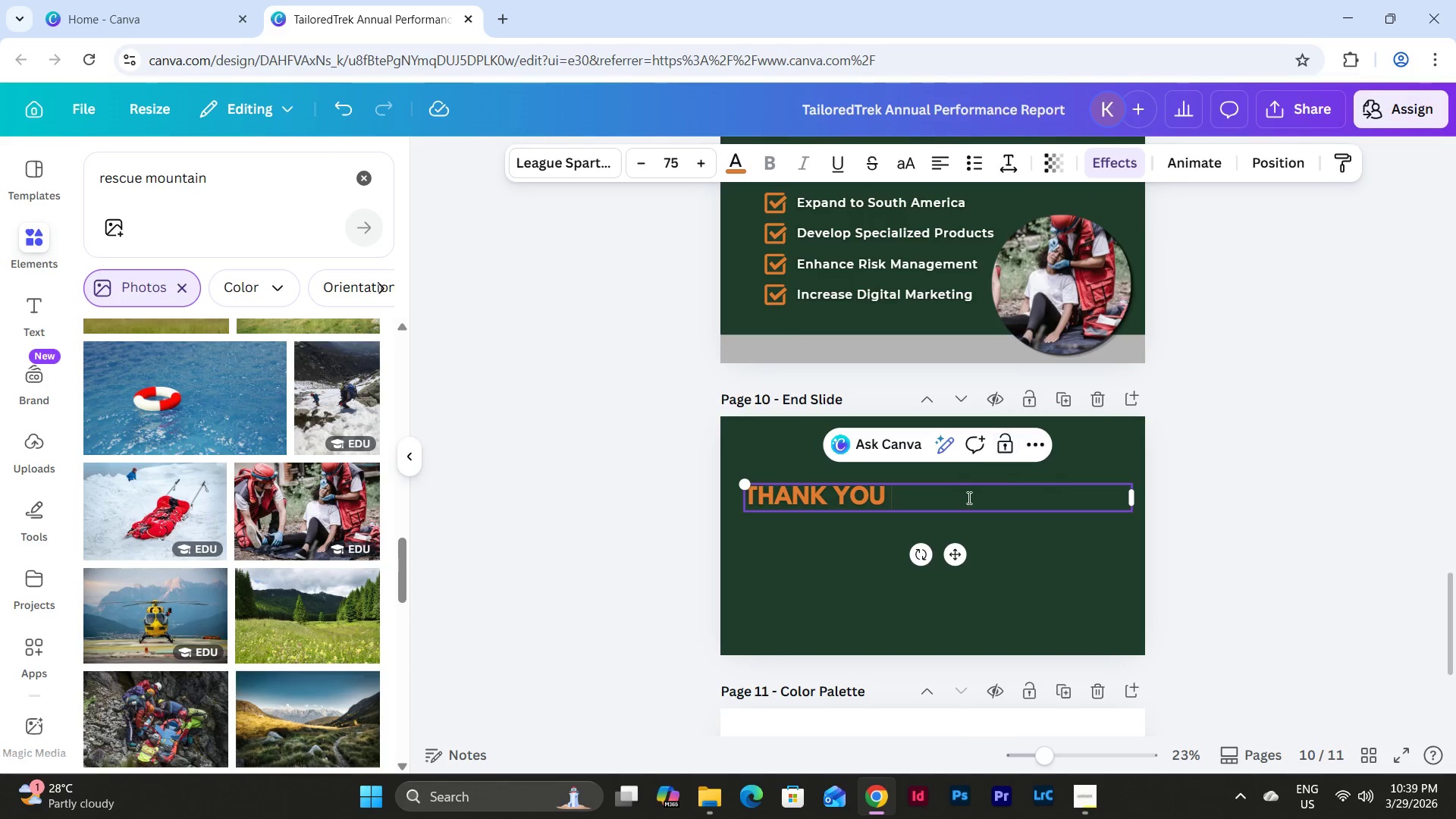 
type(FOR YOUR SUPPORT)
 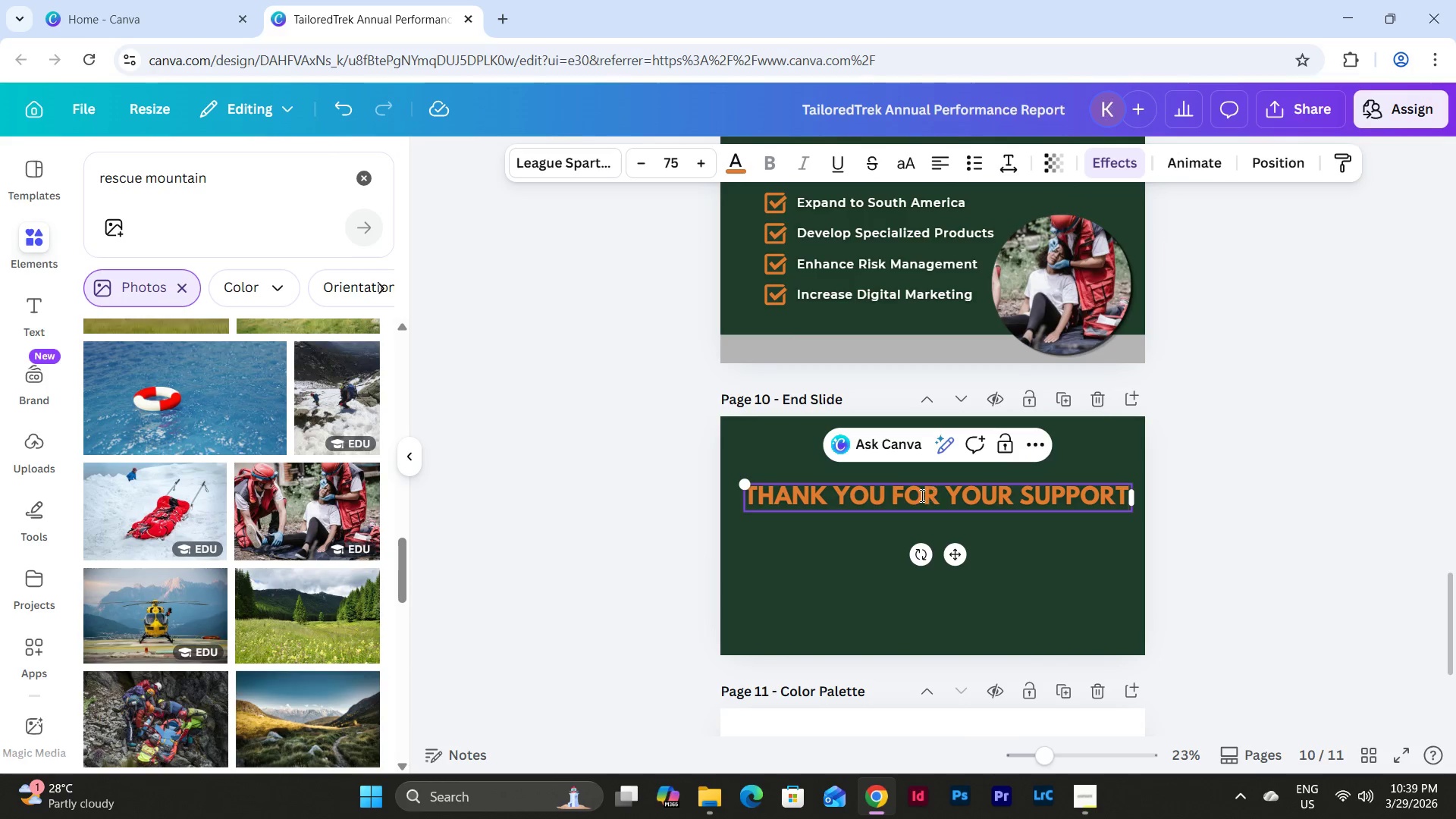 
left_click([894, 501])
 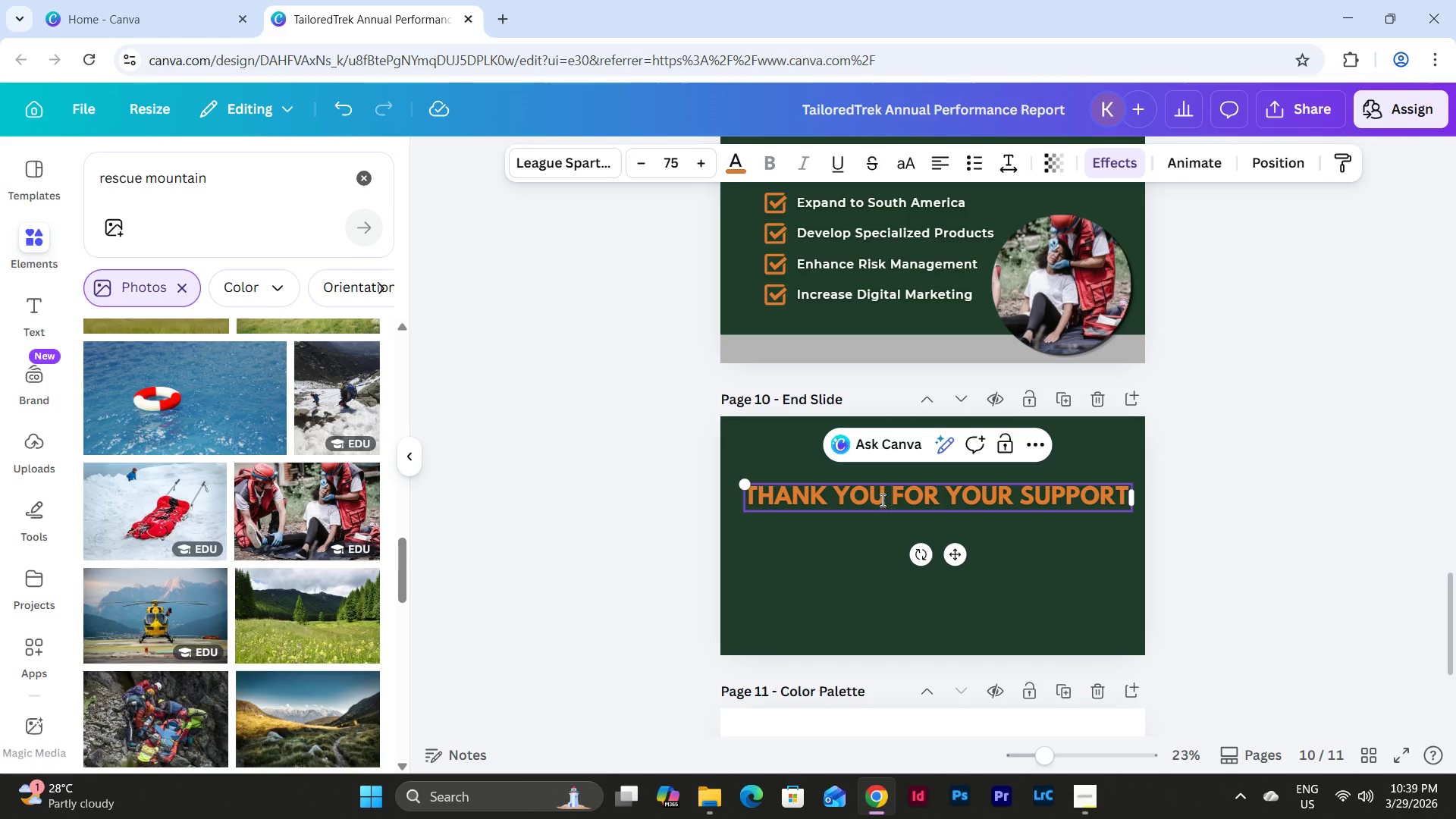 
left_click([893, 491])
 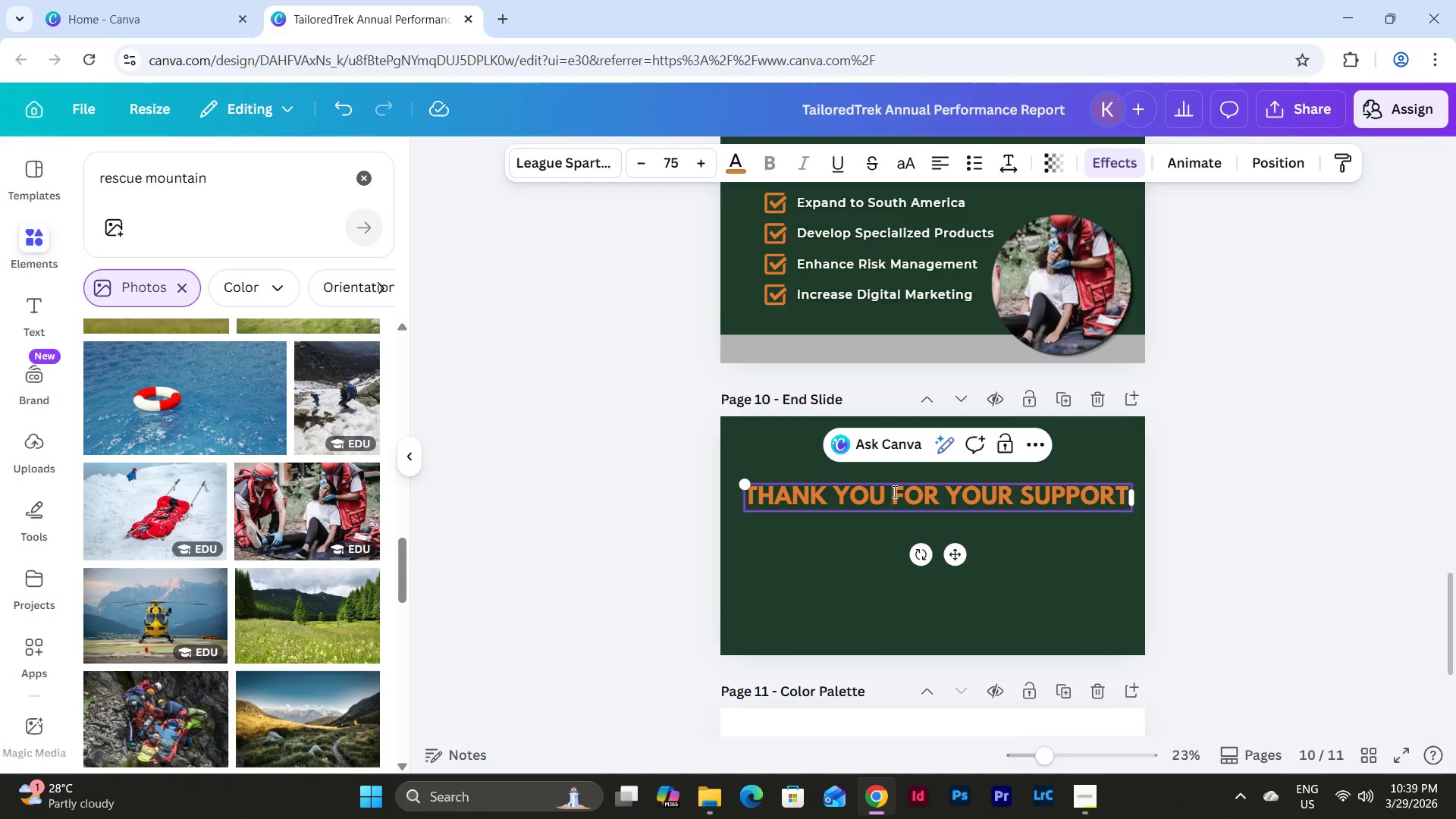 
key(Backspace)
 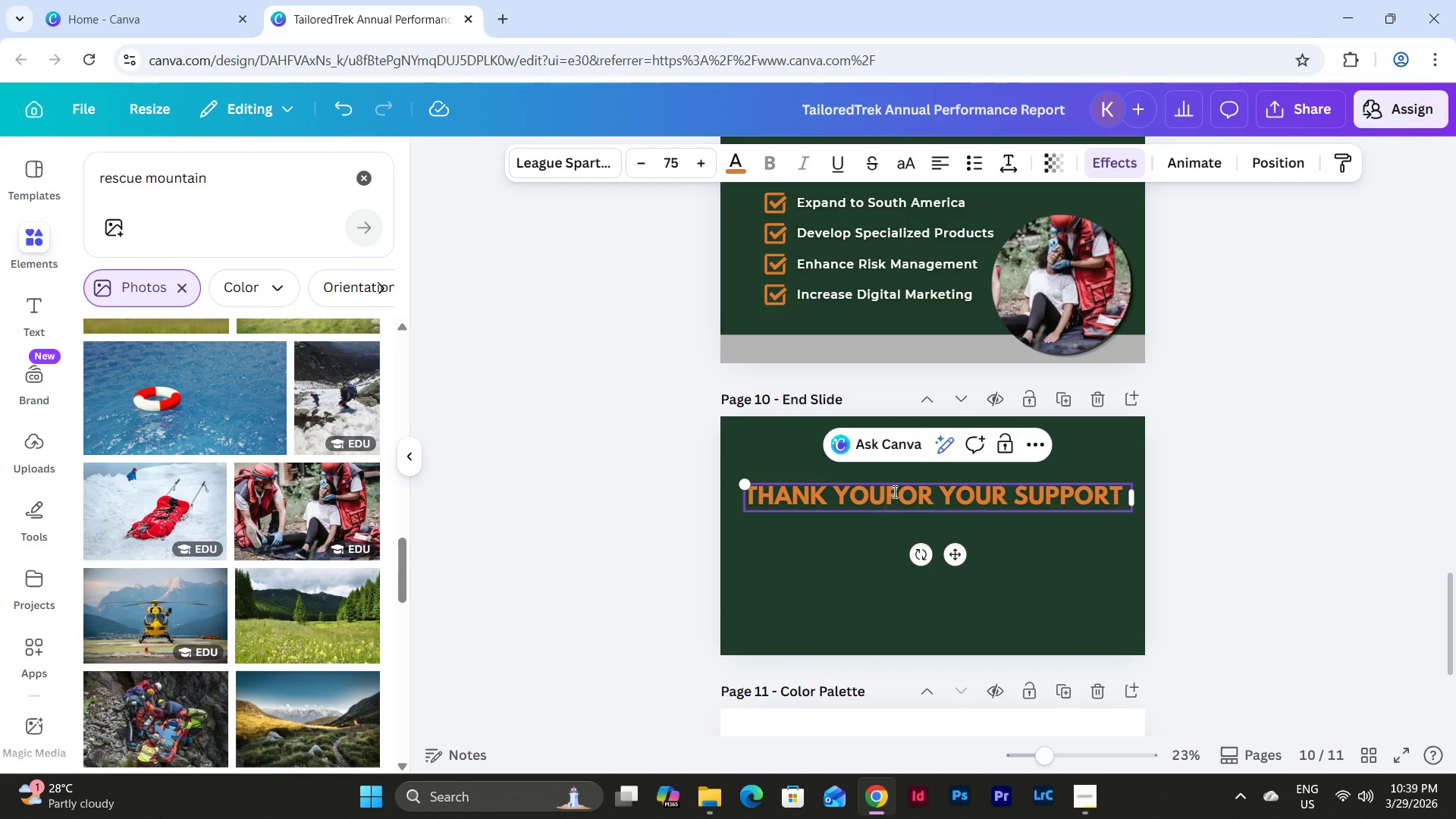 
key(Enter)
 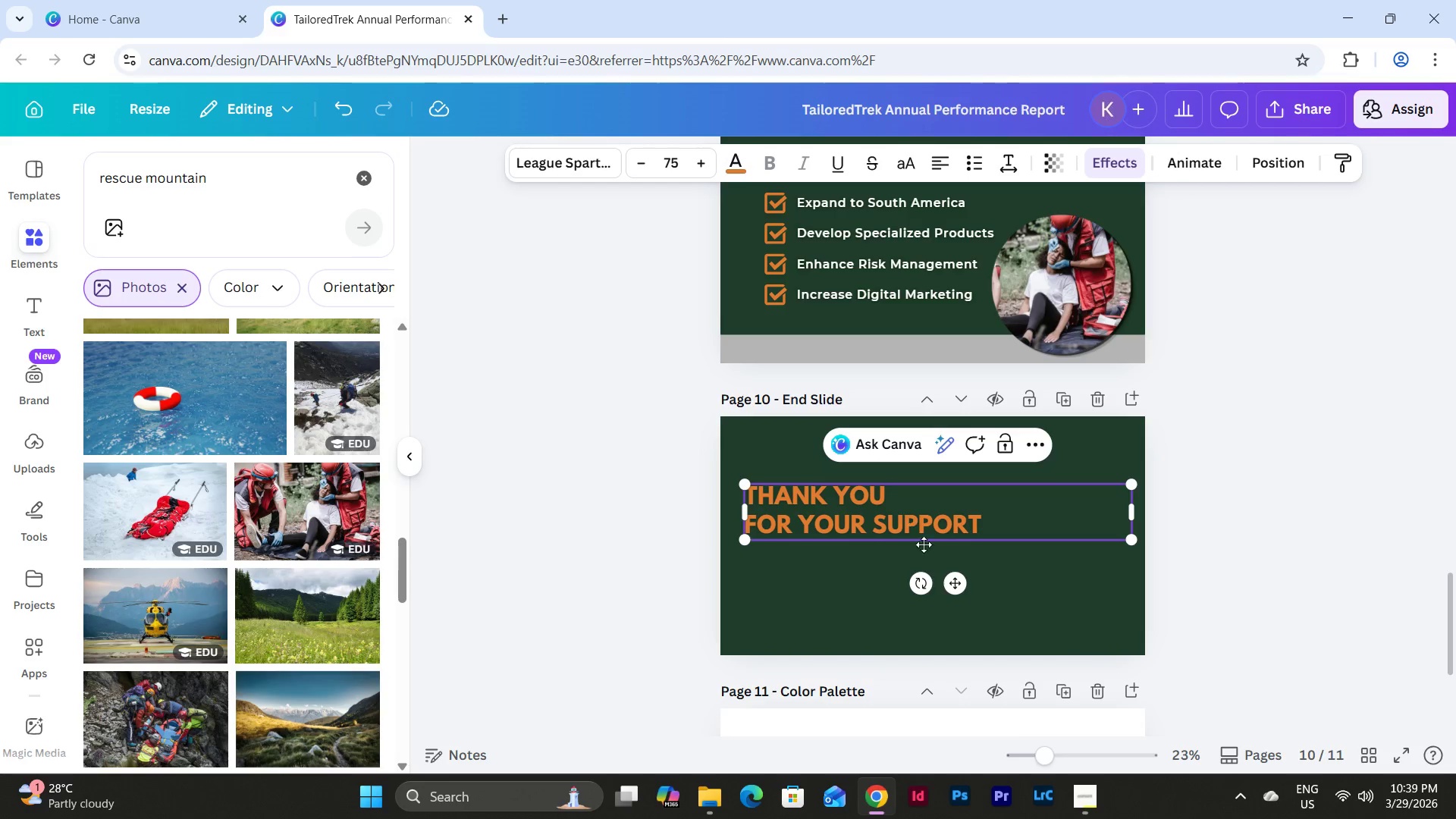 
left_click([976, 527])
 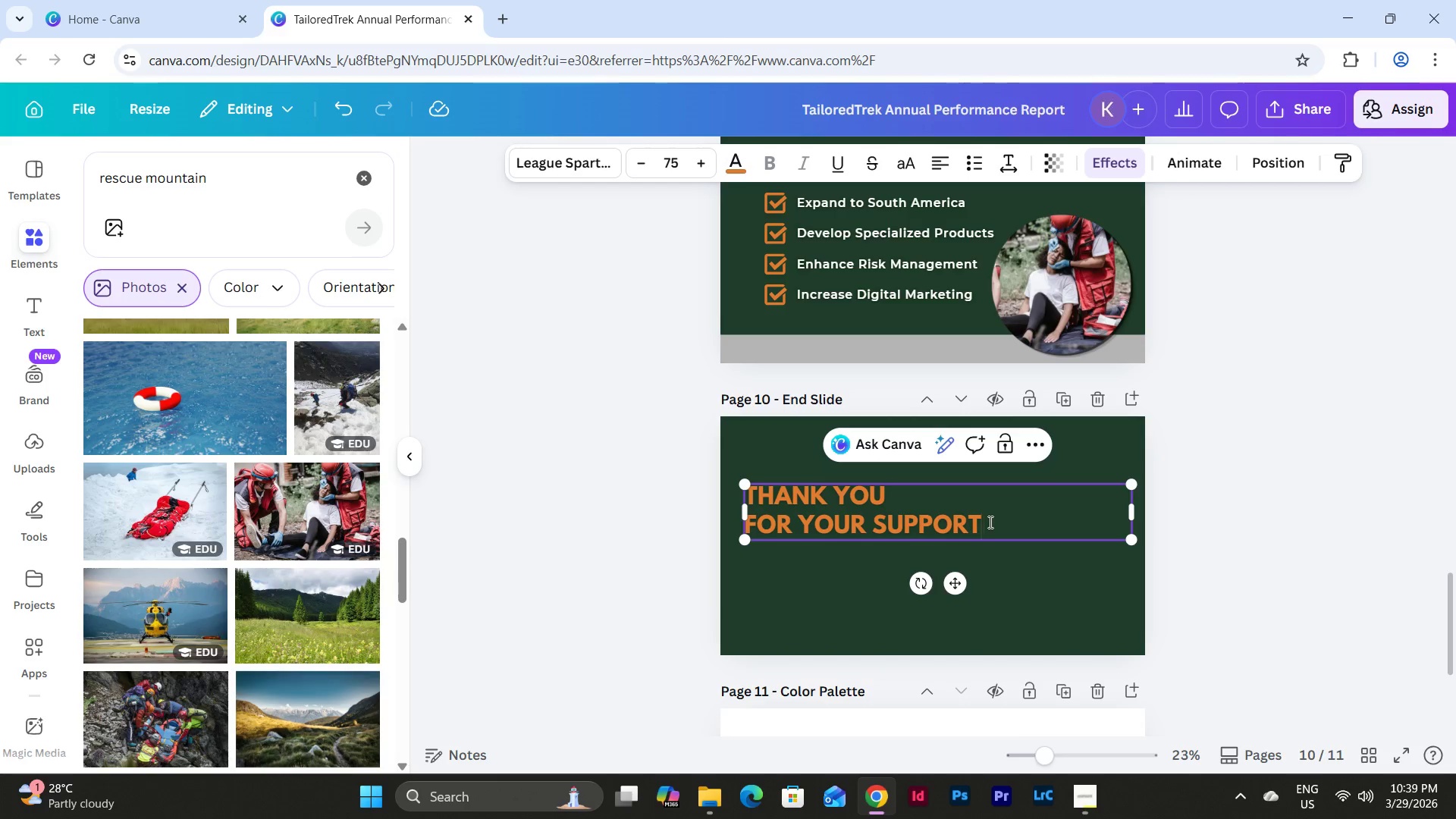 
key(Shift+1)
 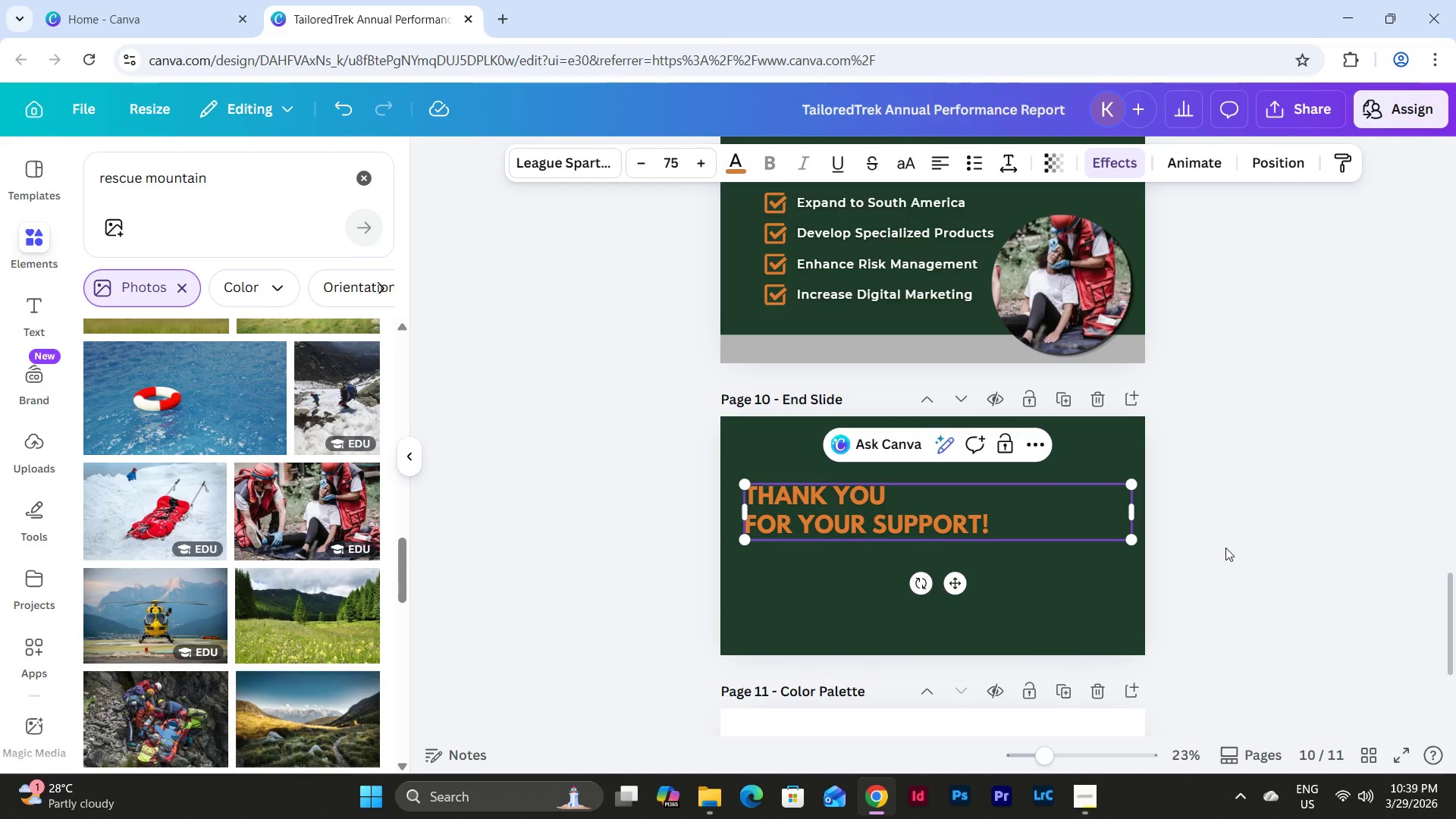 
left_click([1225, 548])
 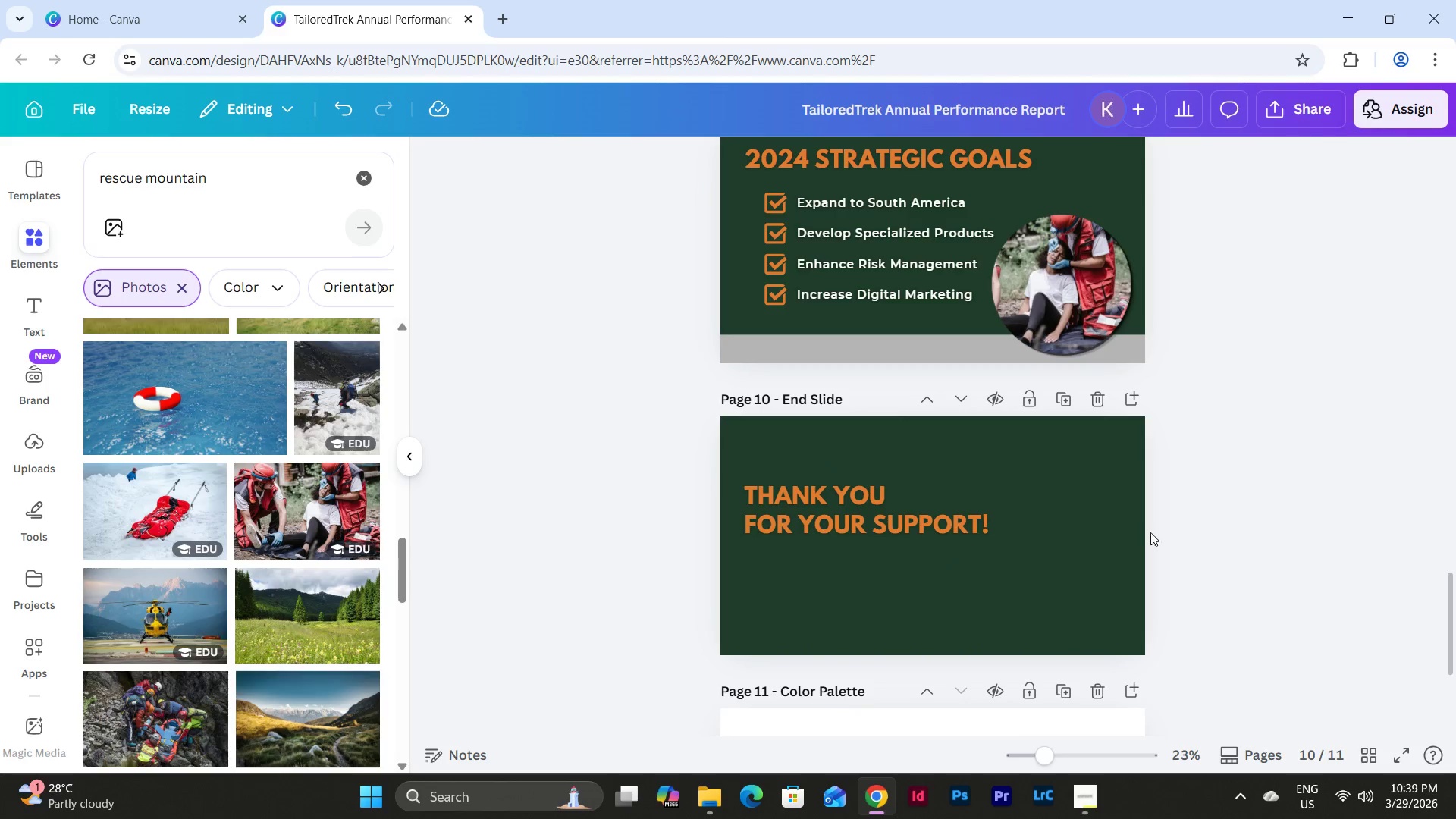 
left_click([990, 512])
 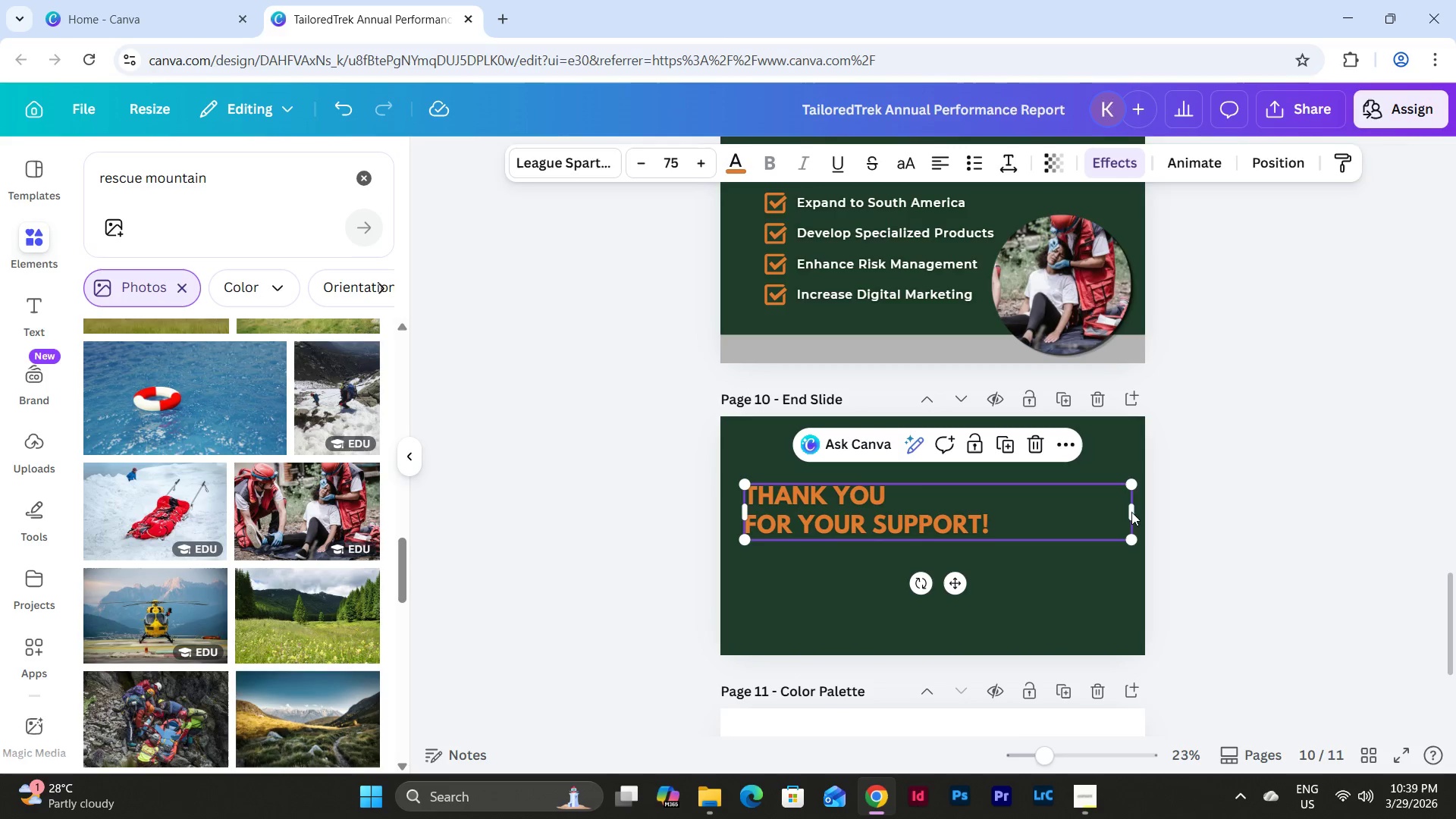 
left_click_drag(start_coordinate=[1135, 512], to_coordinate=[1026, 512])
 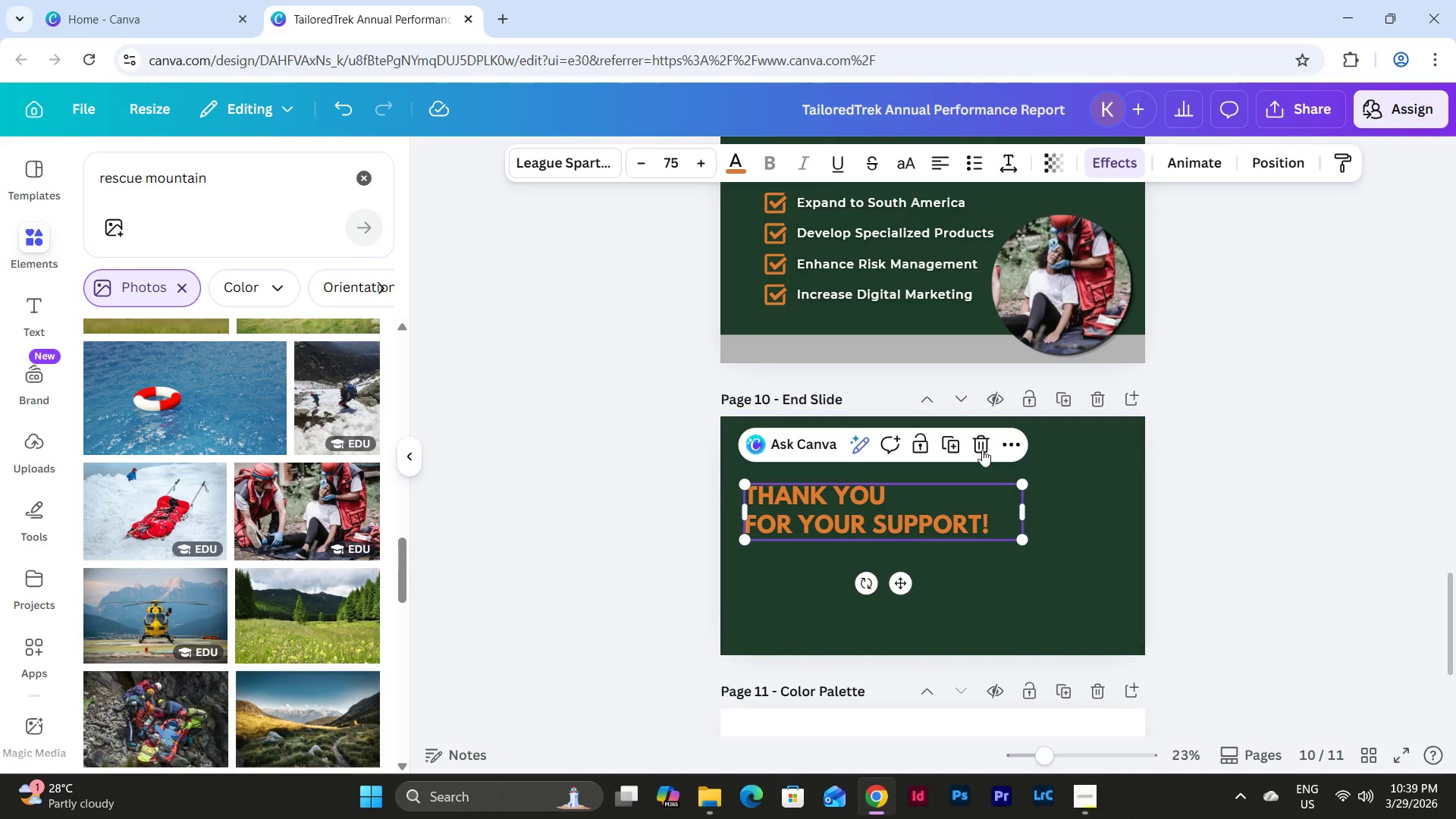 
left_click([956, 437])
 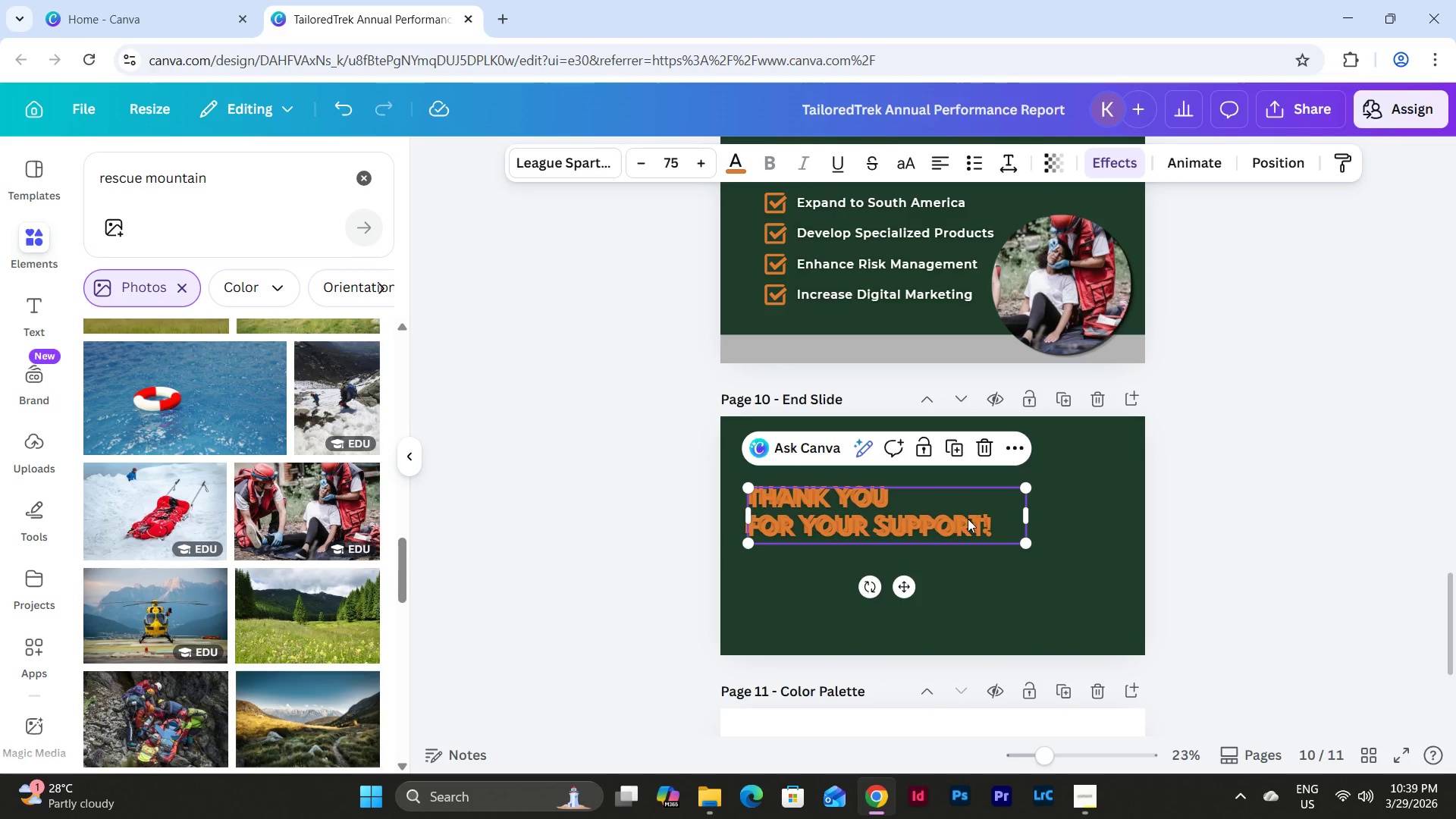 
left_click_drag(start_coordinate=[959, 510], to_coordinate=[956, 575])
 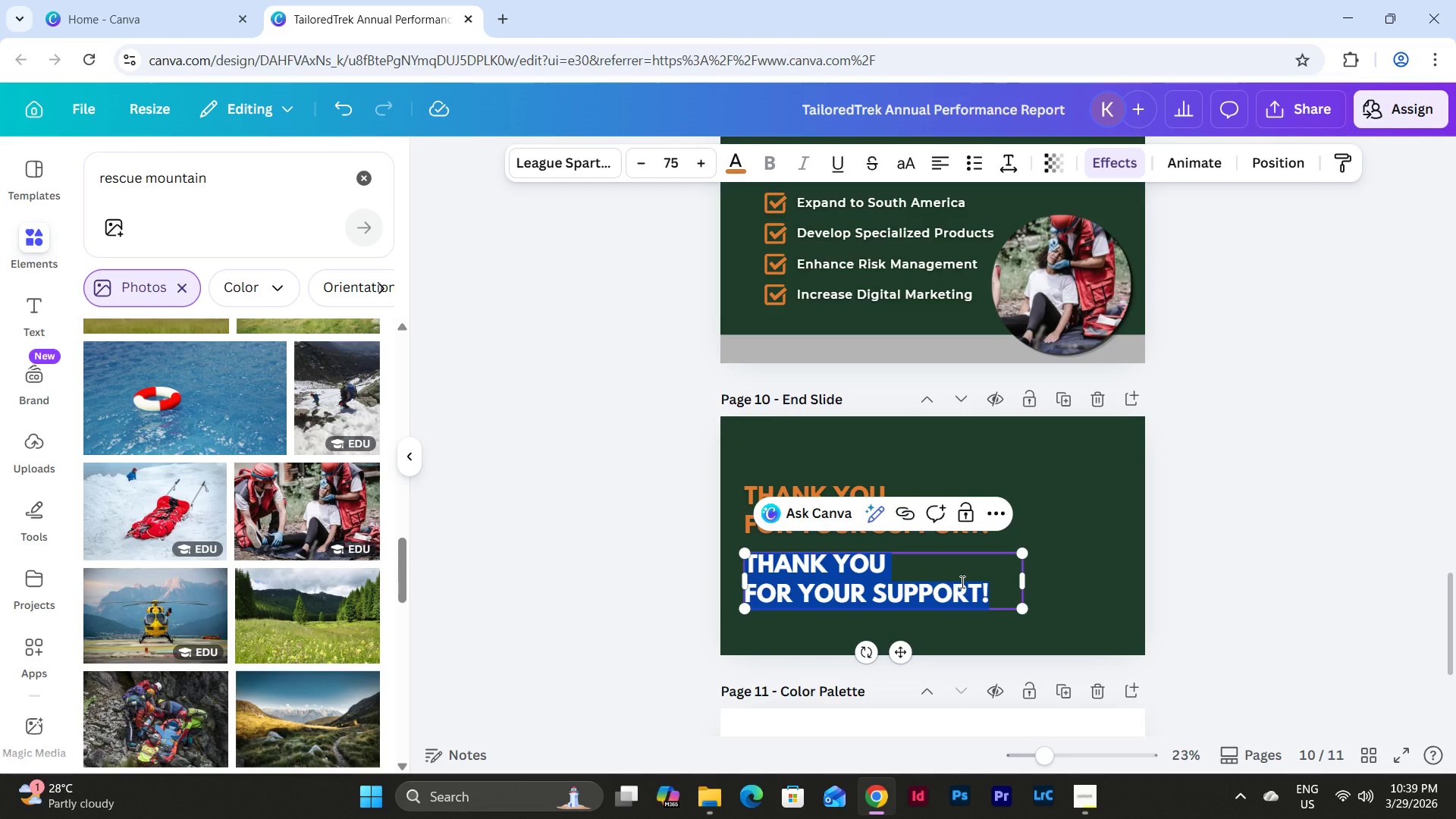 
wait(5.75)
 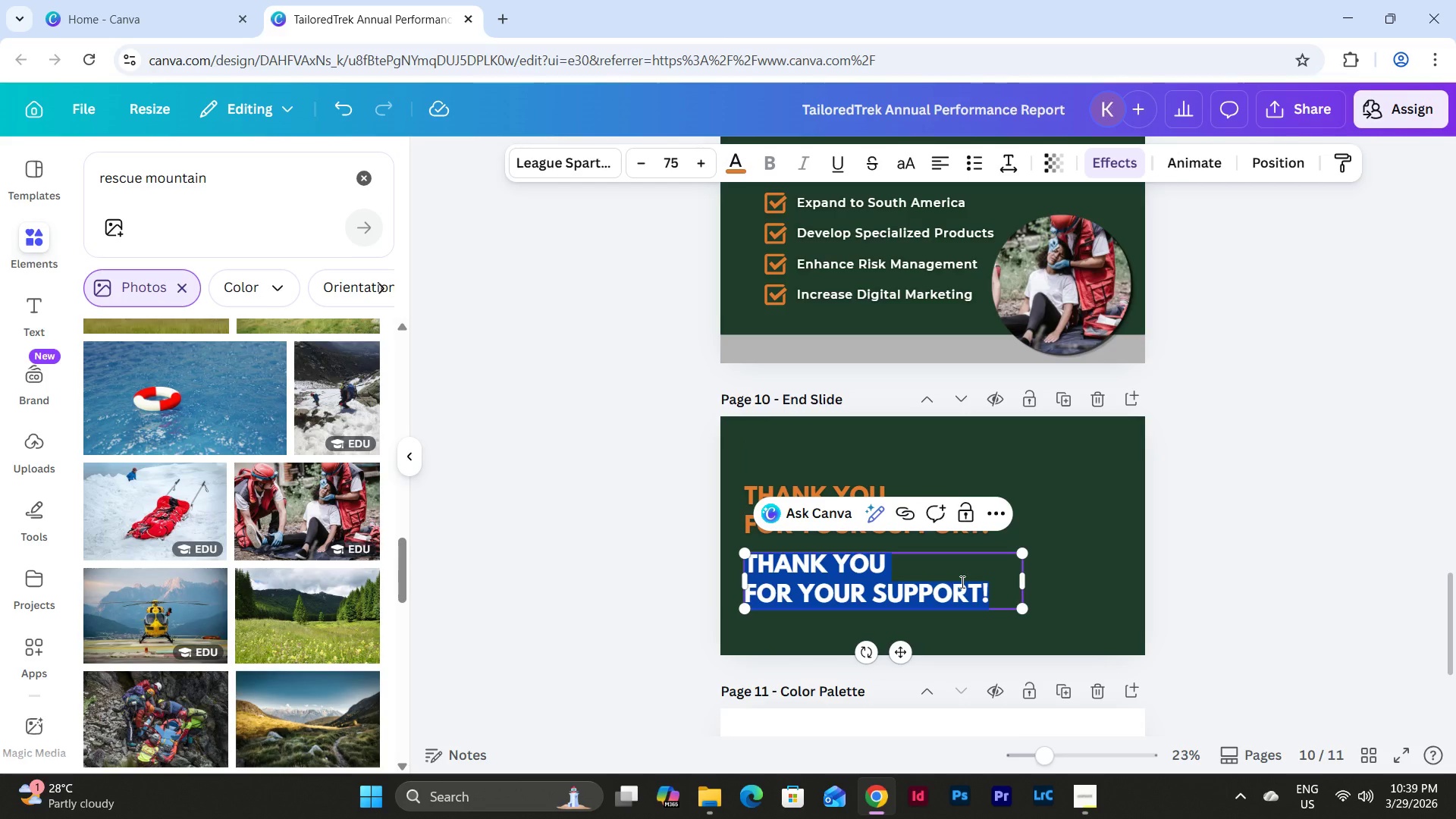 
hold_key(key=ShiftLeft, duration=0.41)
 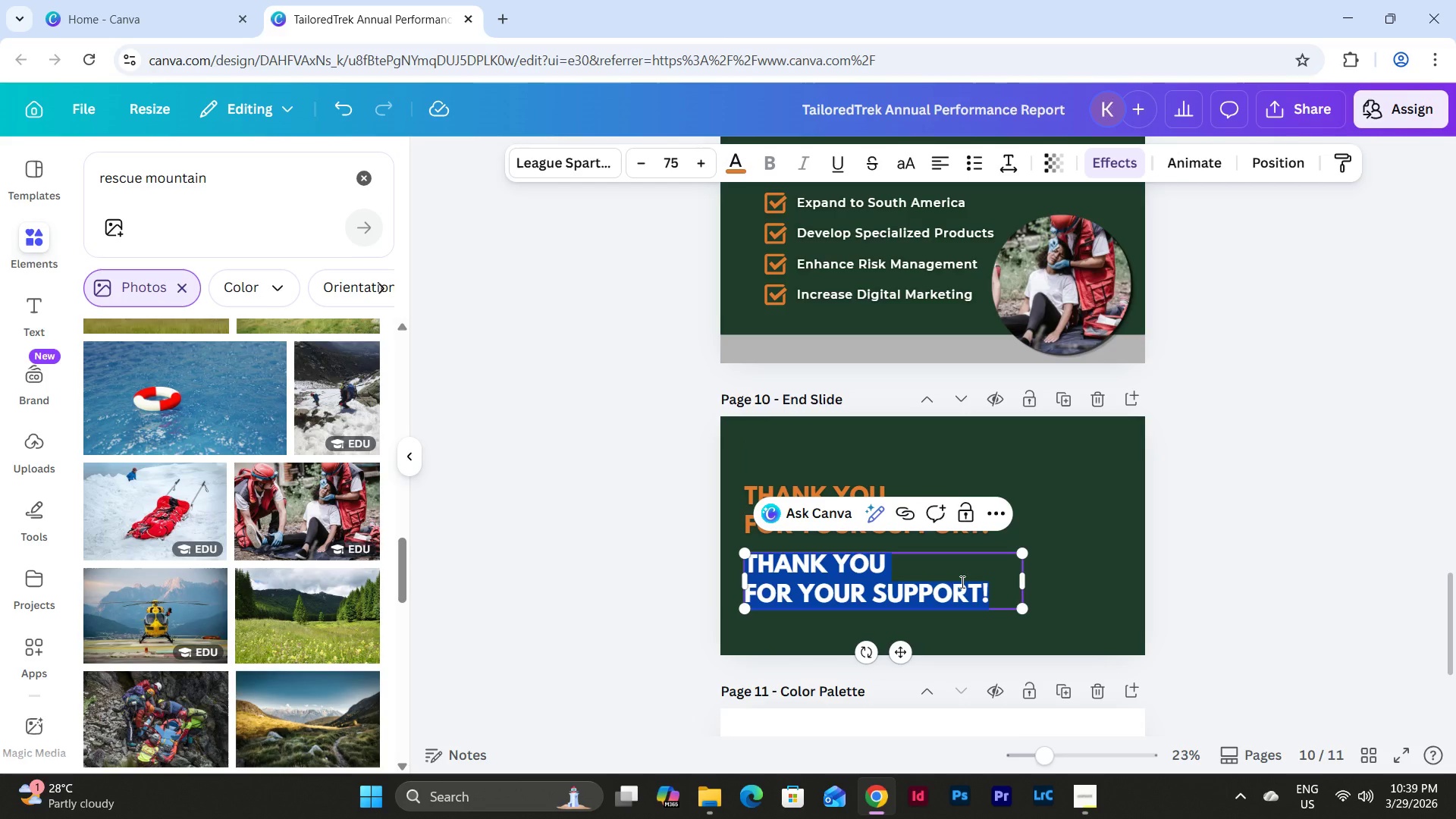 
type(Looking forward )
 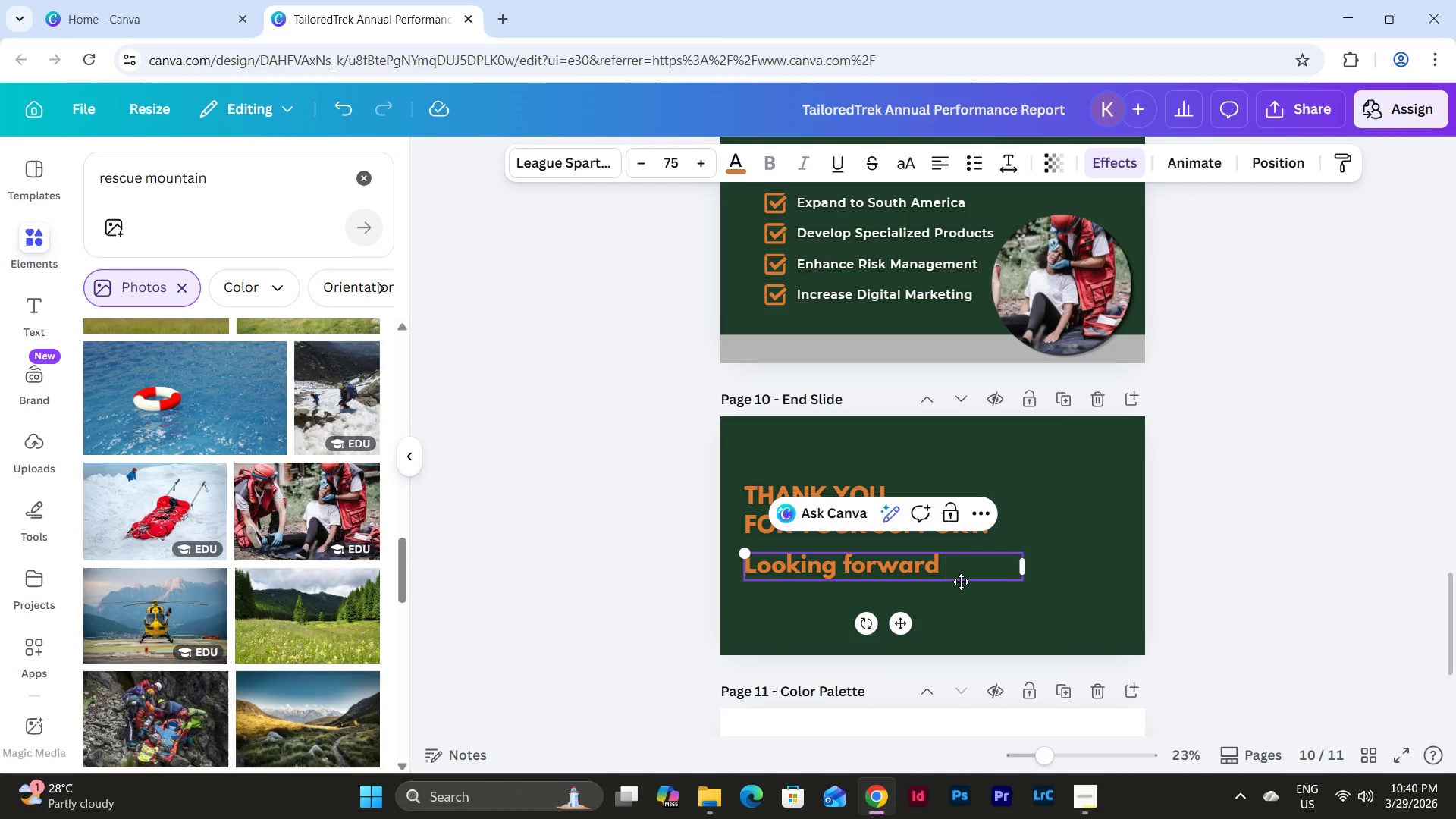 
type(to your next adventure.)
 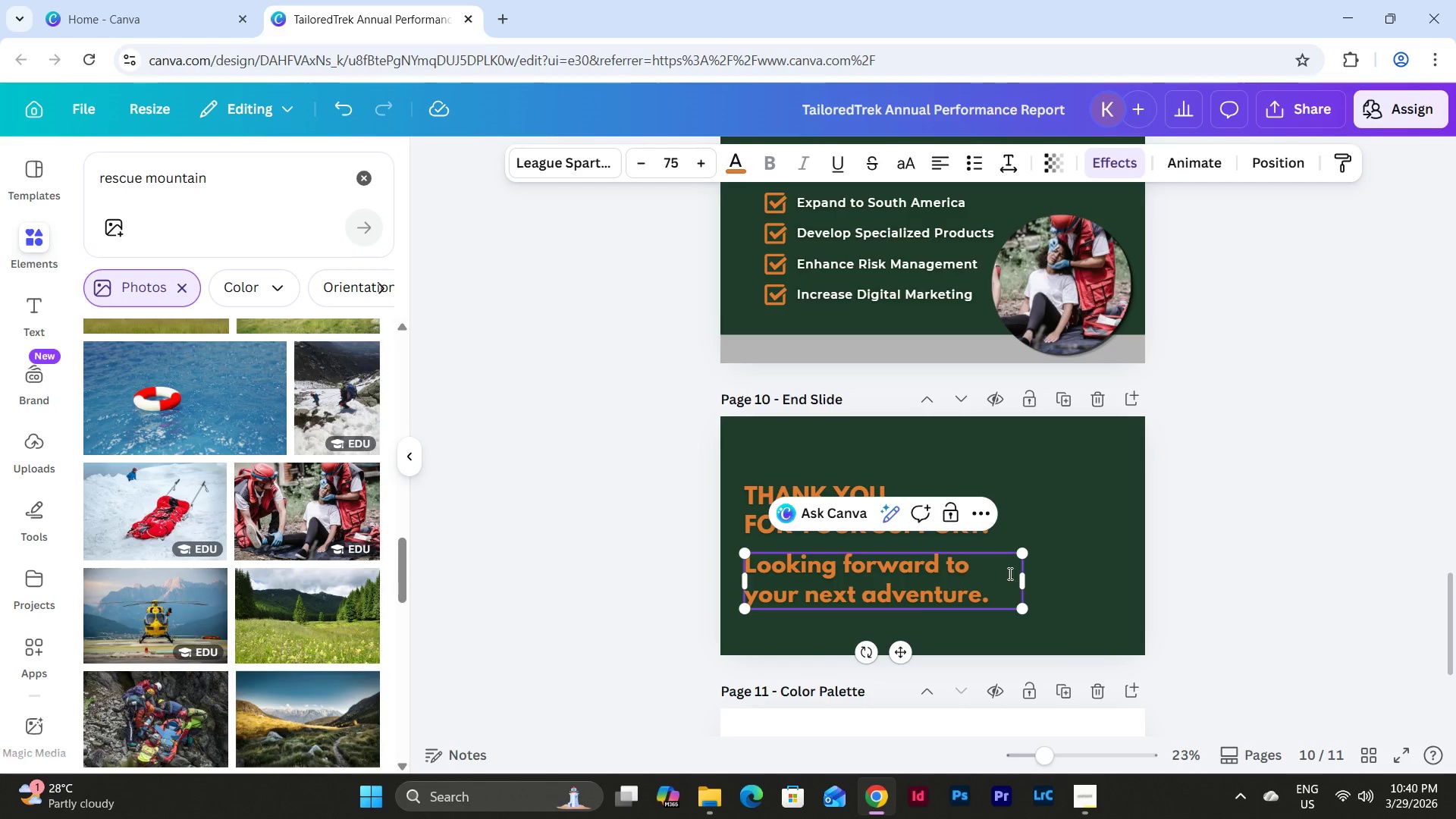 
left_click([1079, 548])
 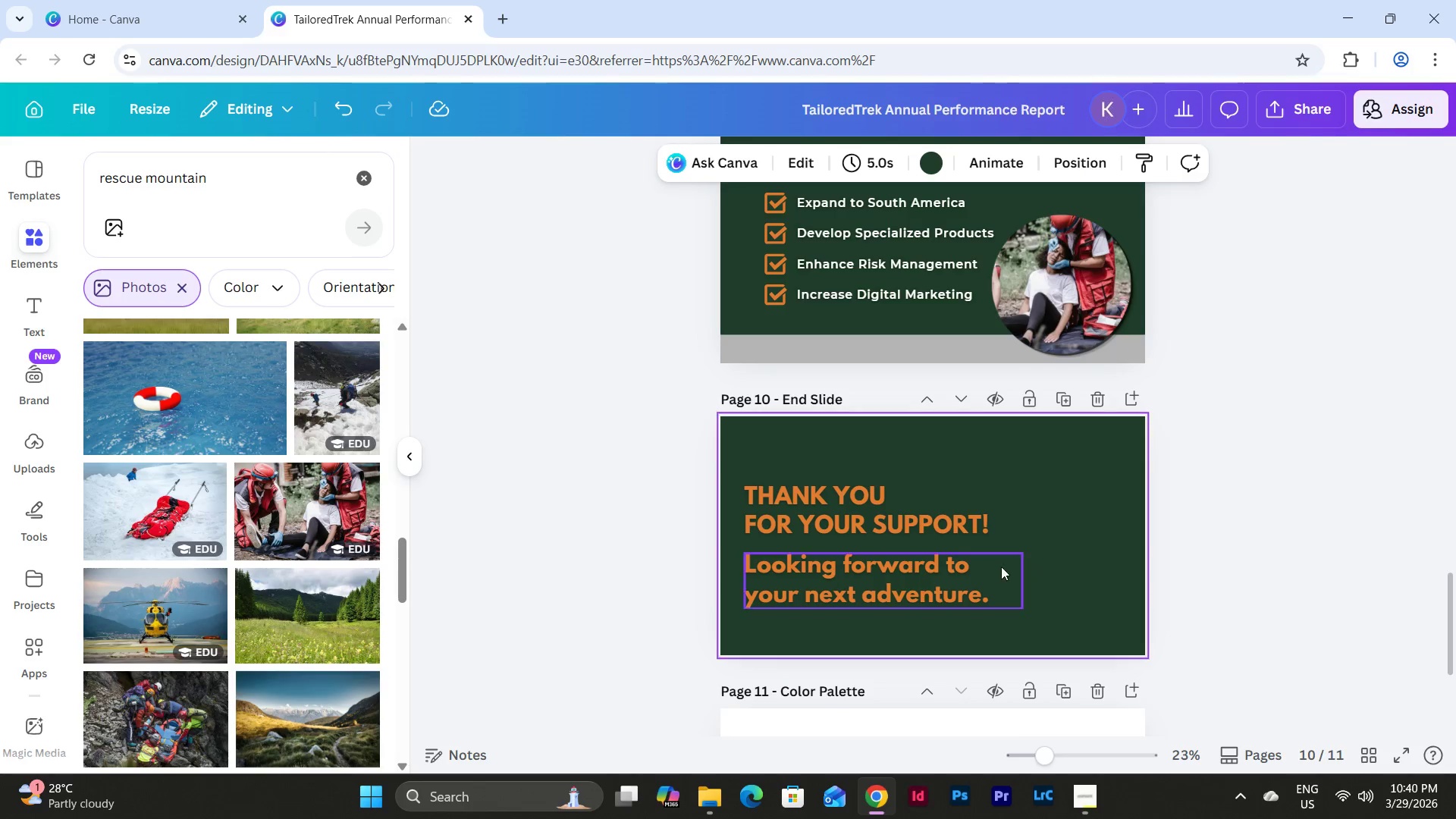 
left_click([936, 575])
 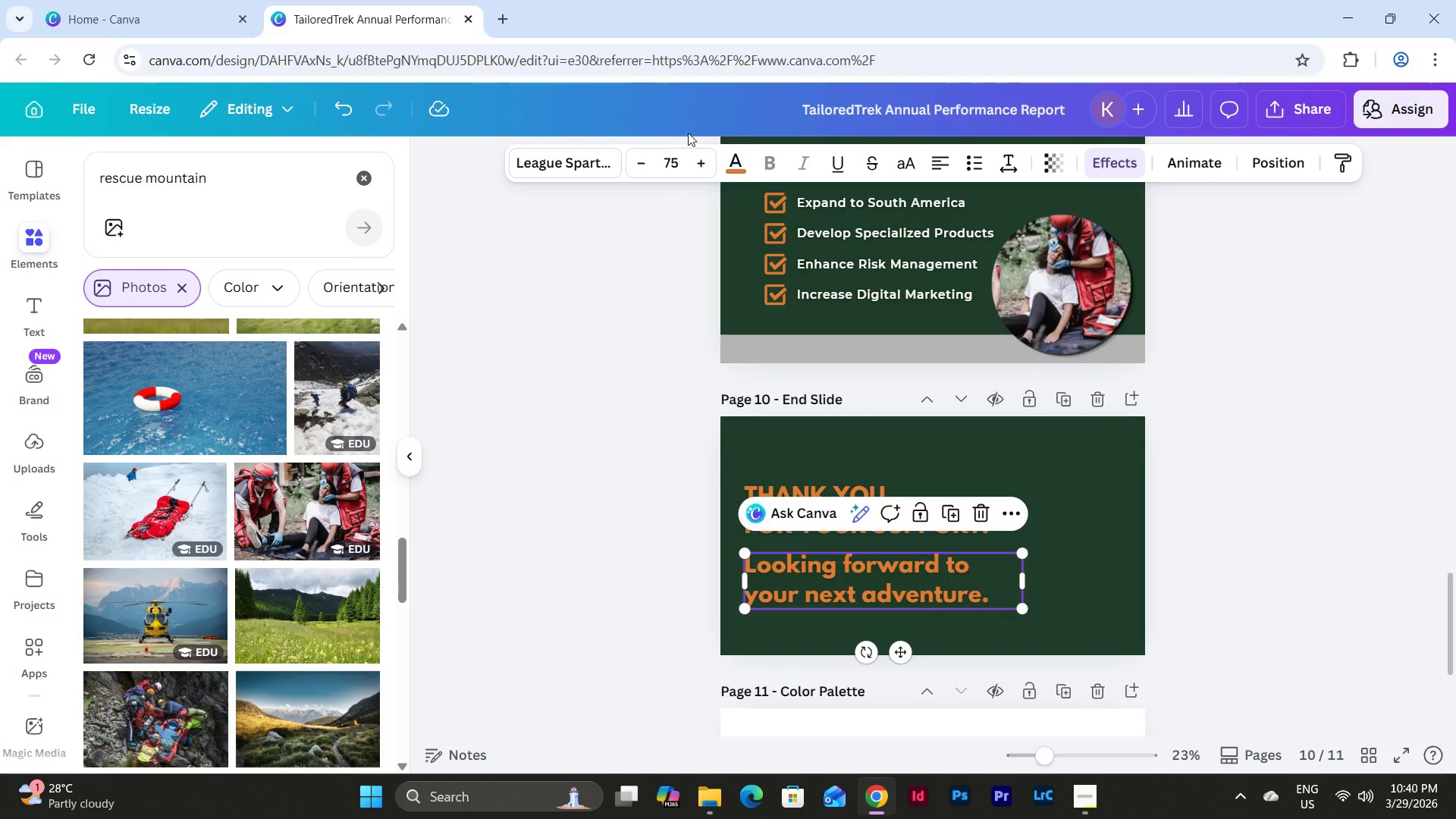 
left_click([563, 155])
 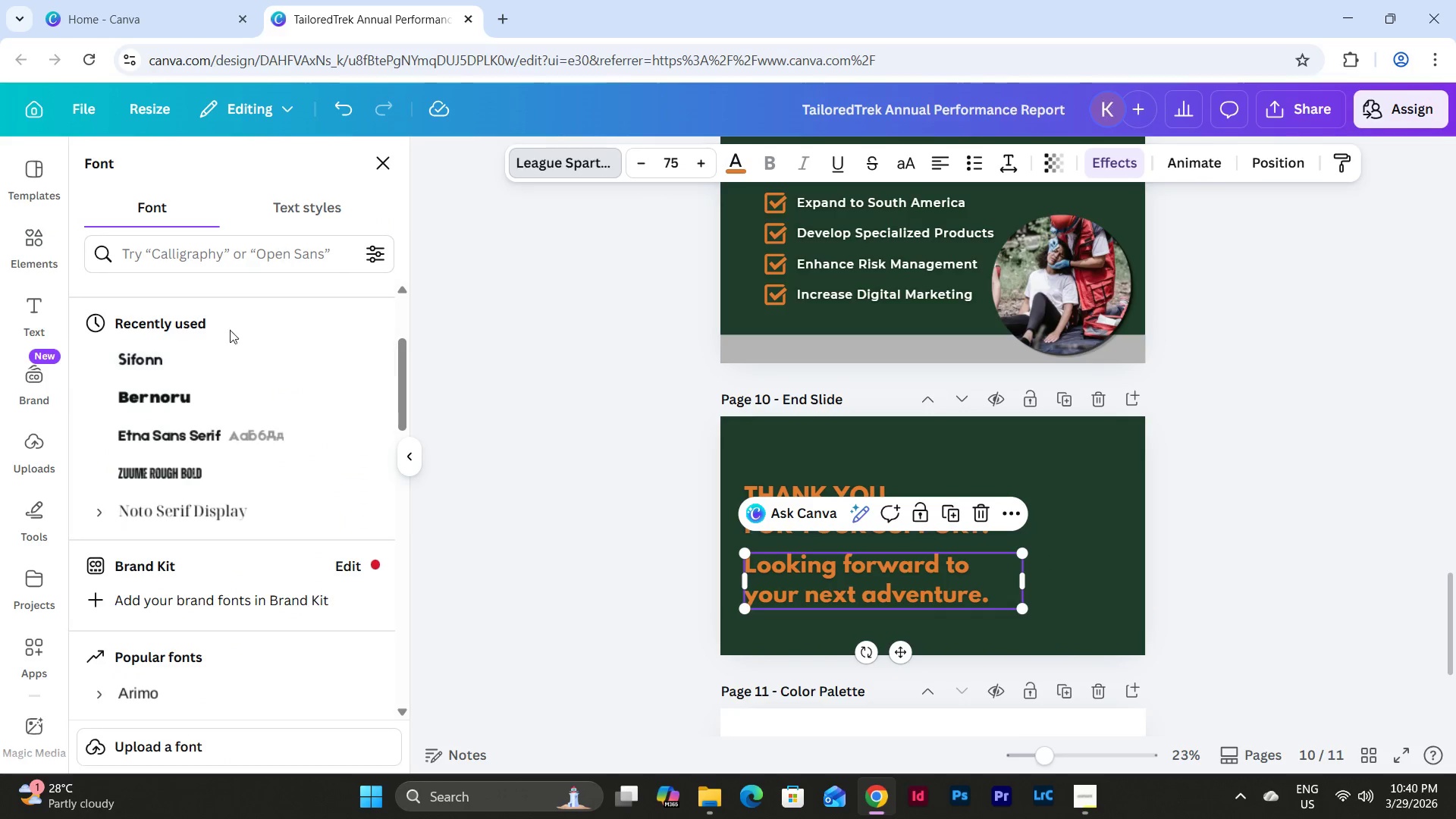 
scroll: coordinate [212, 412], scroll_direction: up, amount: 5.0
 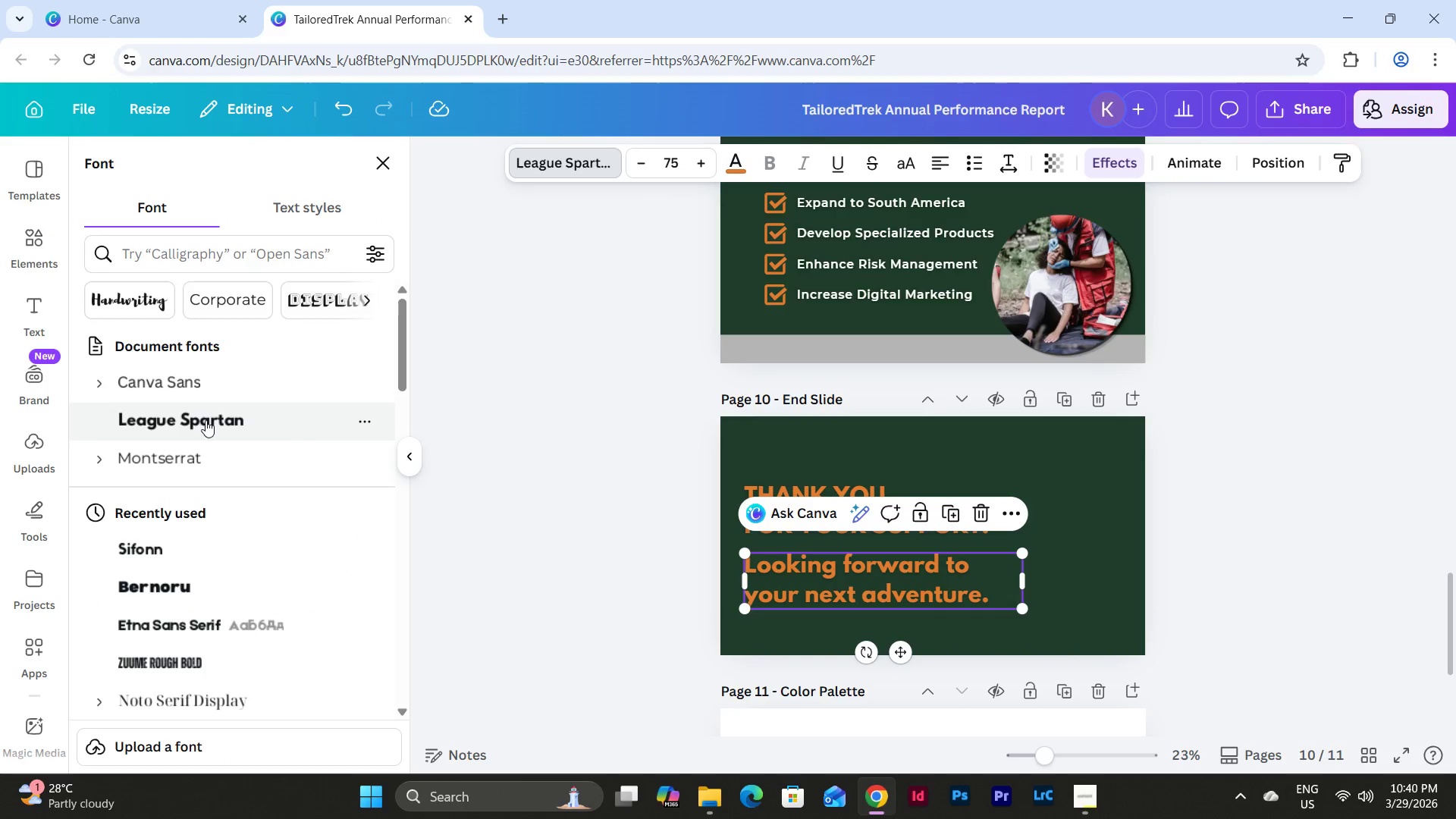 
left_click([198, 469])
 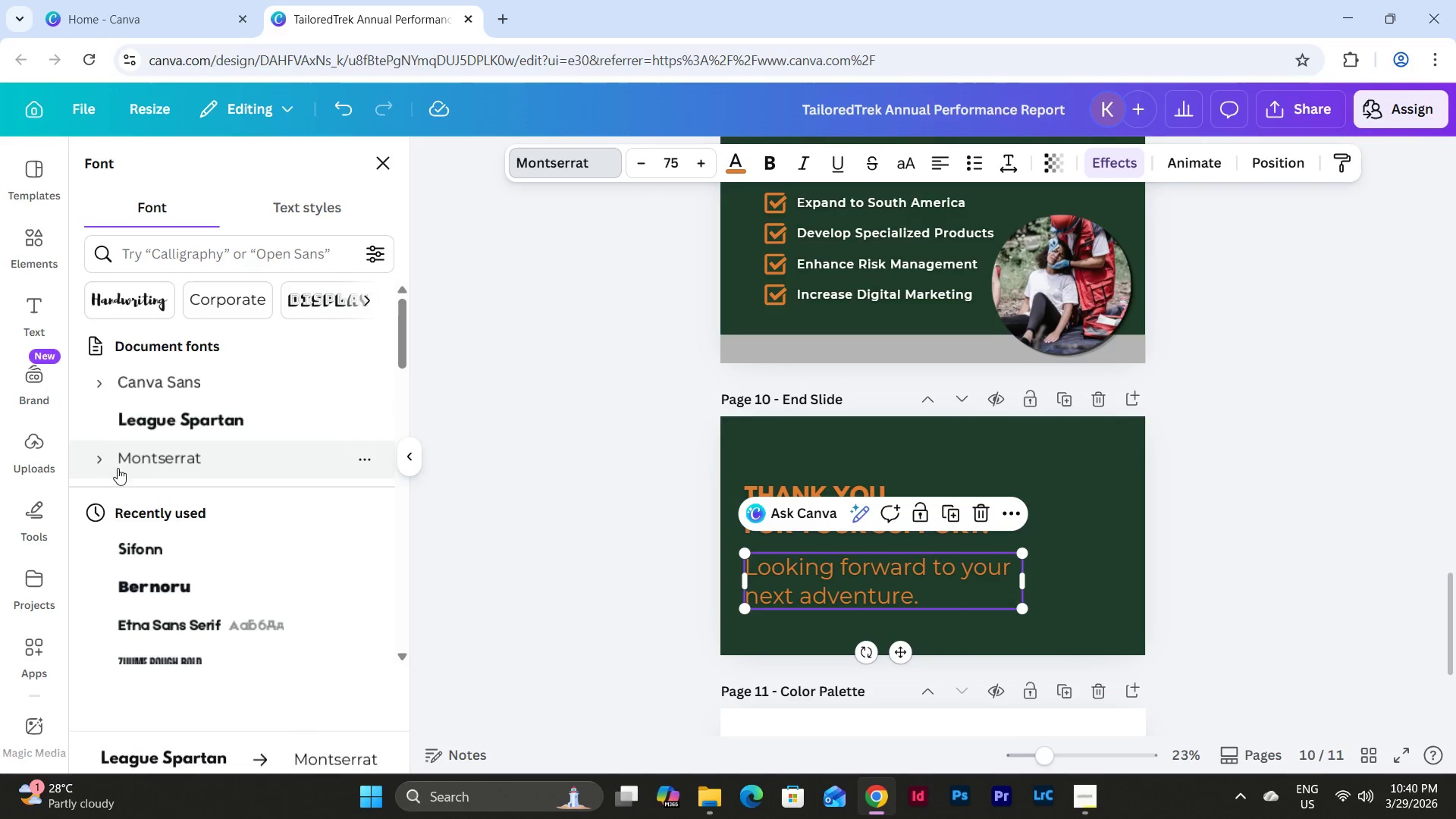 
left_click([99, 465])
 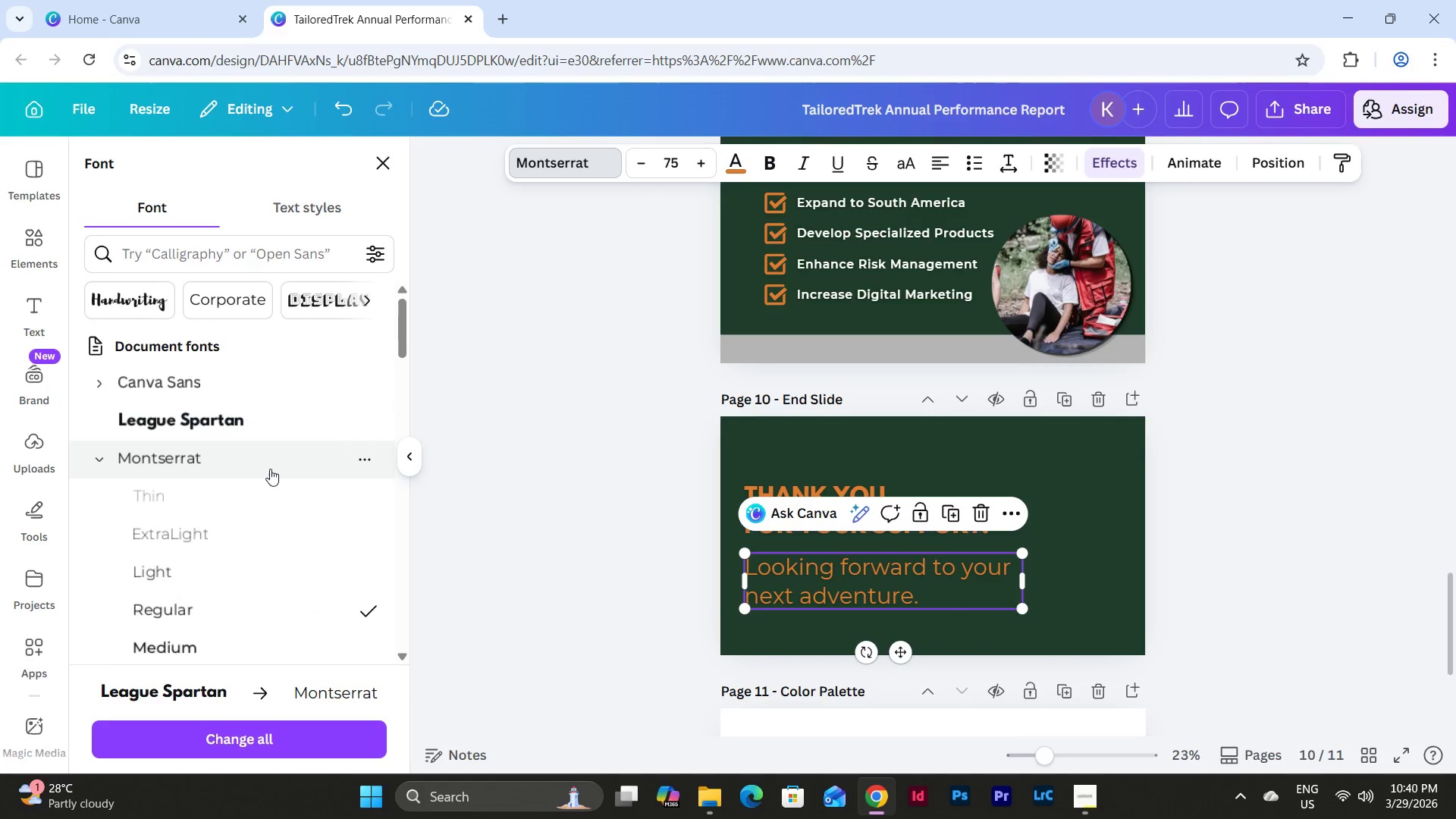 
scroll: coordinate [270, 469], scroll_direction: down, amount: 1.0
 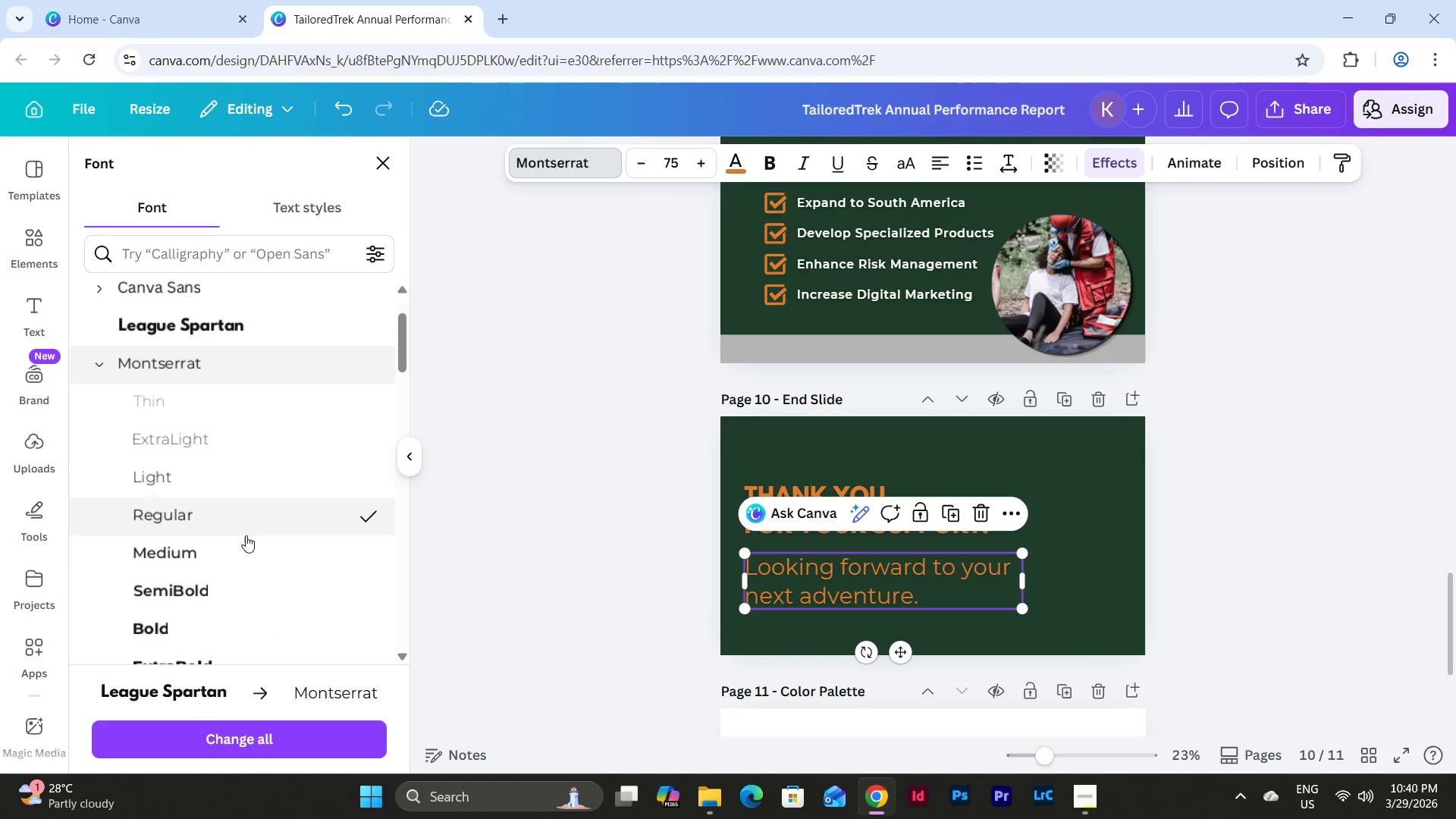 
left_click([240, 563])
 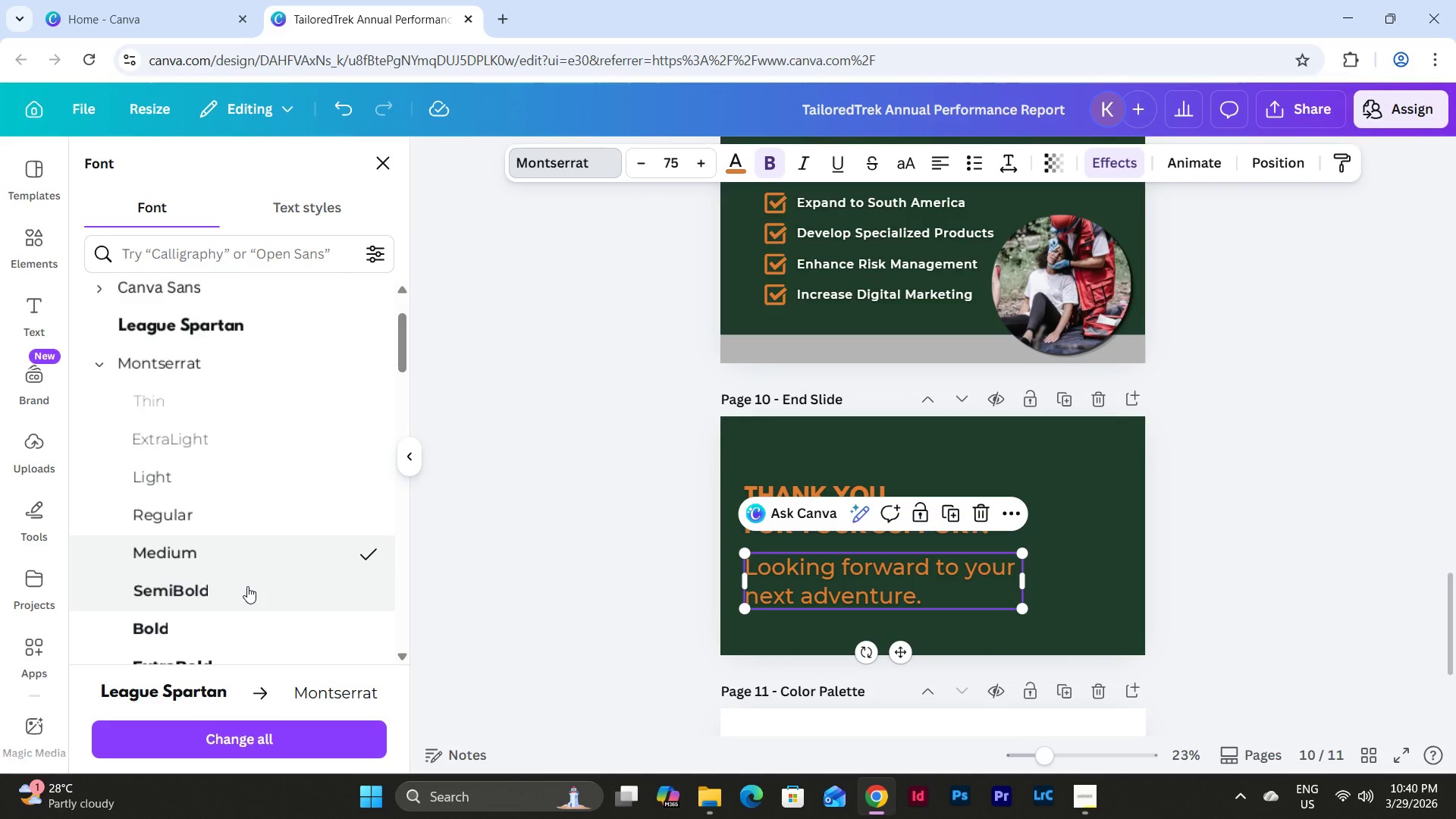 
left_click([247, 586])
 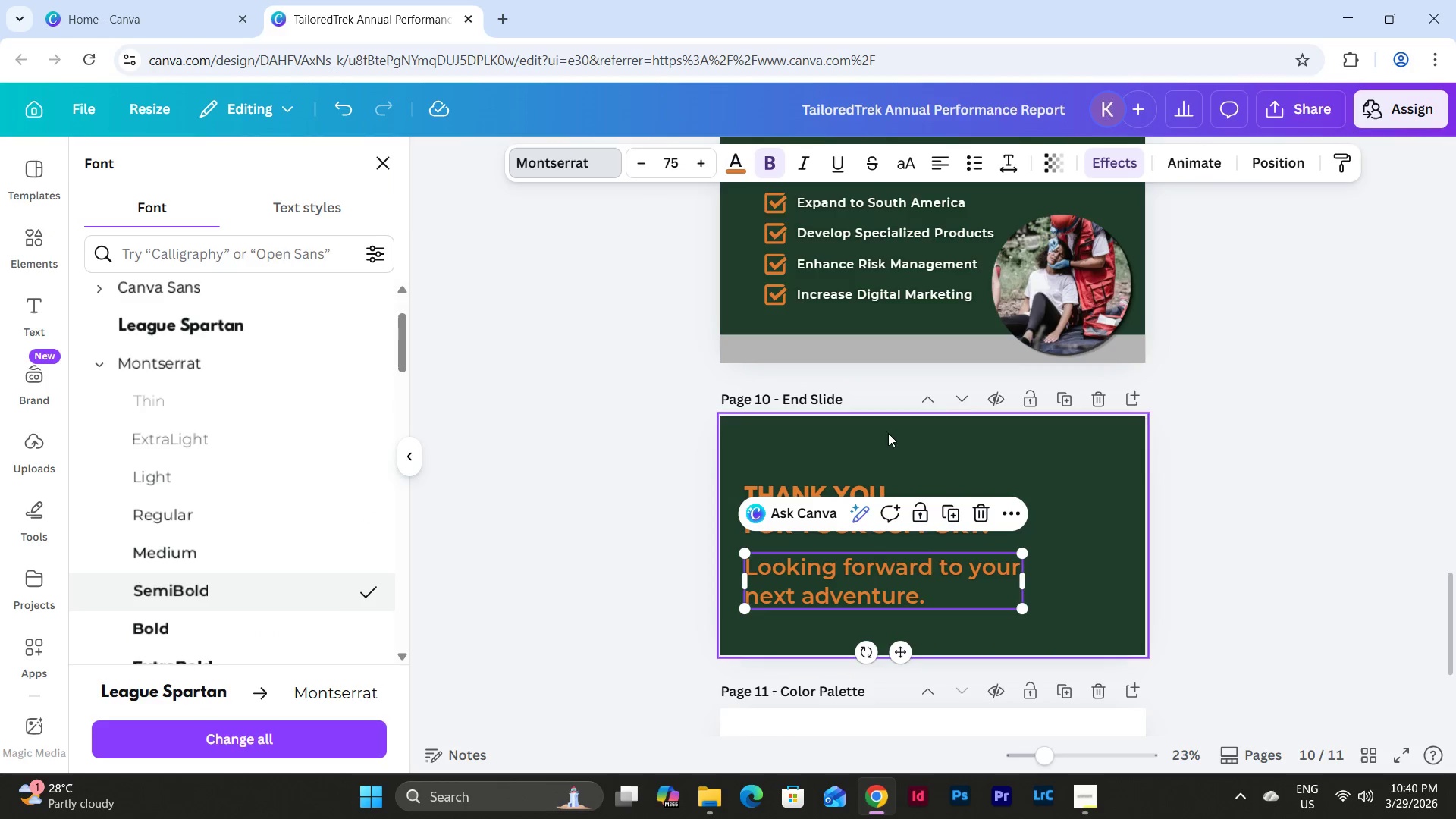 
left_click([740, 160])
 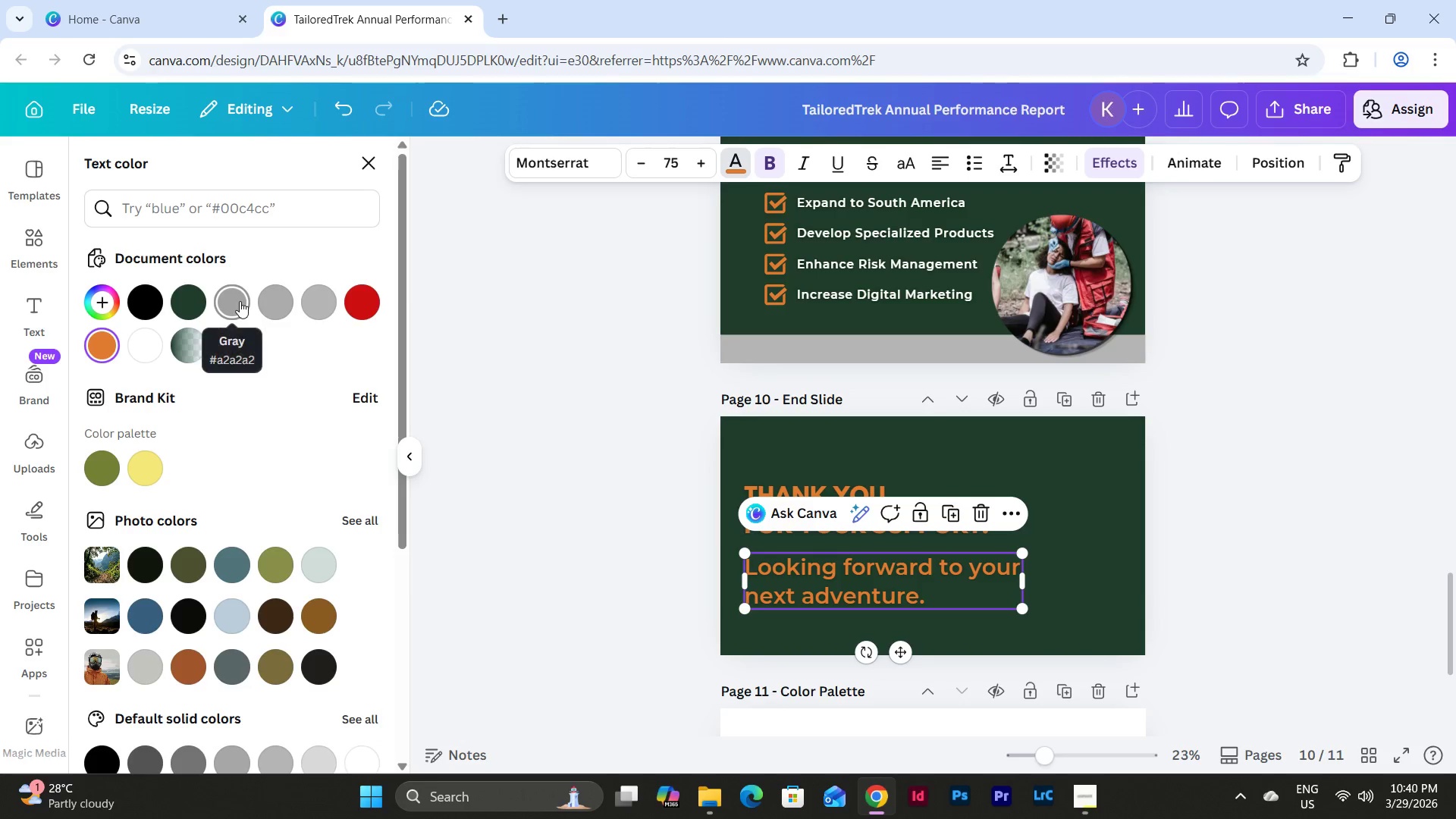 
left_click([325, 299])
 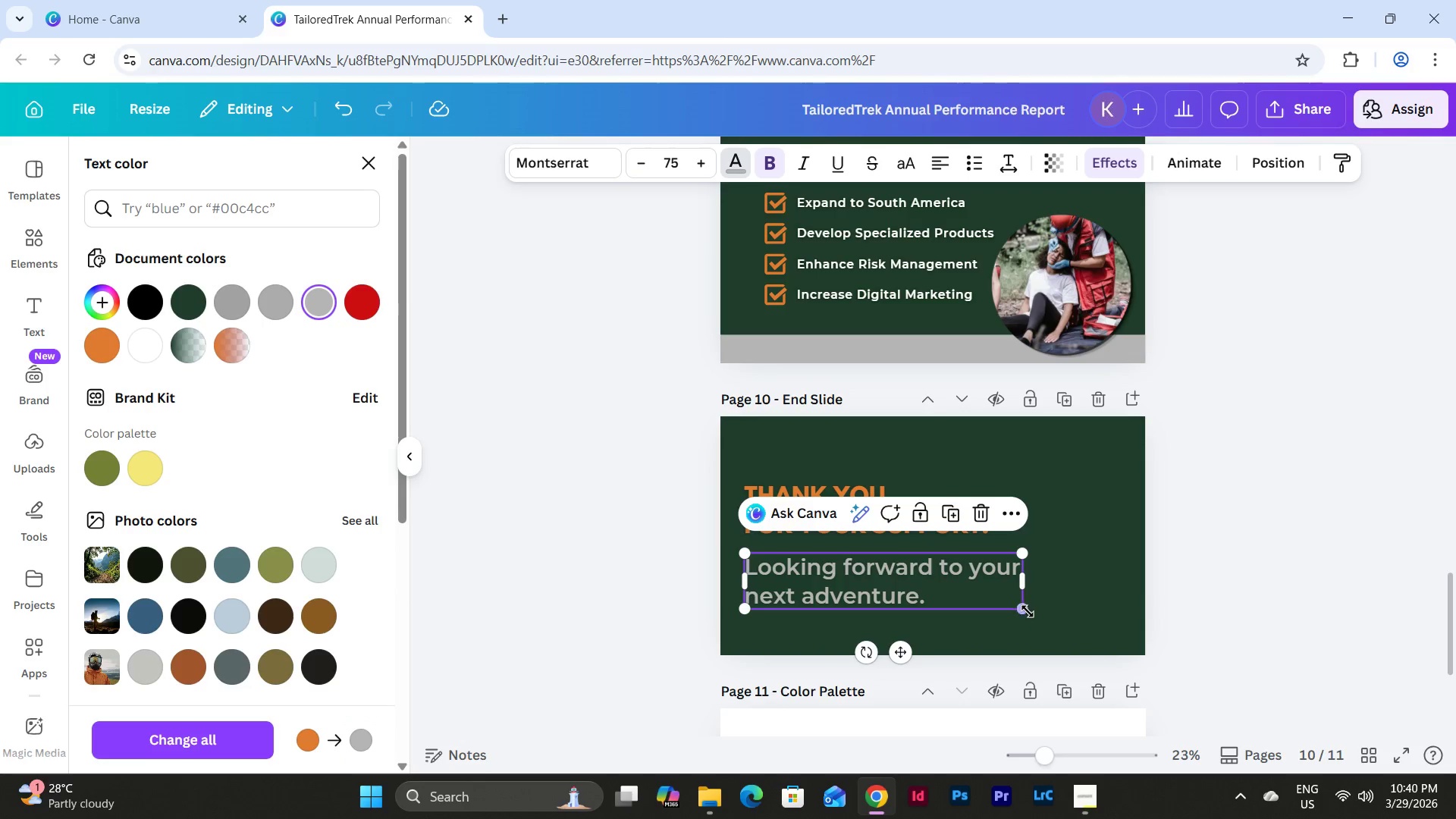 
left_click_drag(start_coordinate=[1026, 612], to_coordinate=[940, 566])
 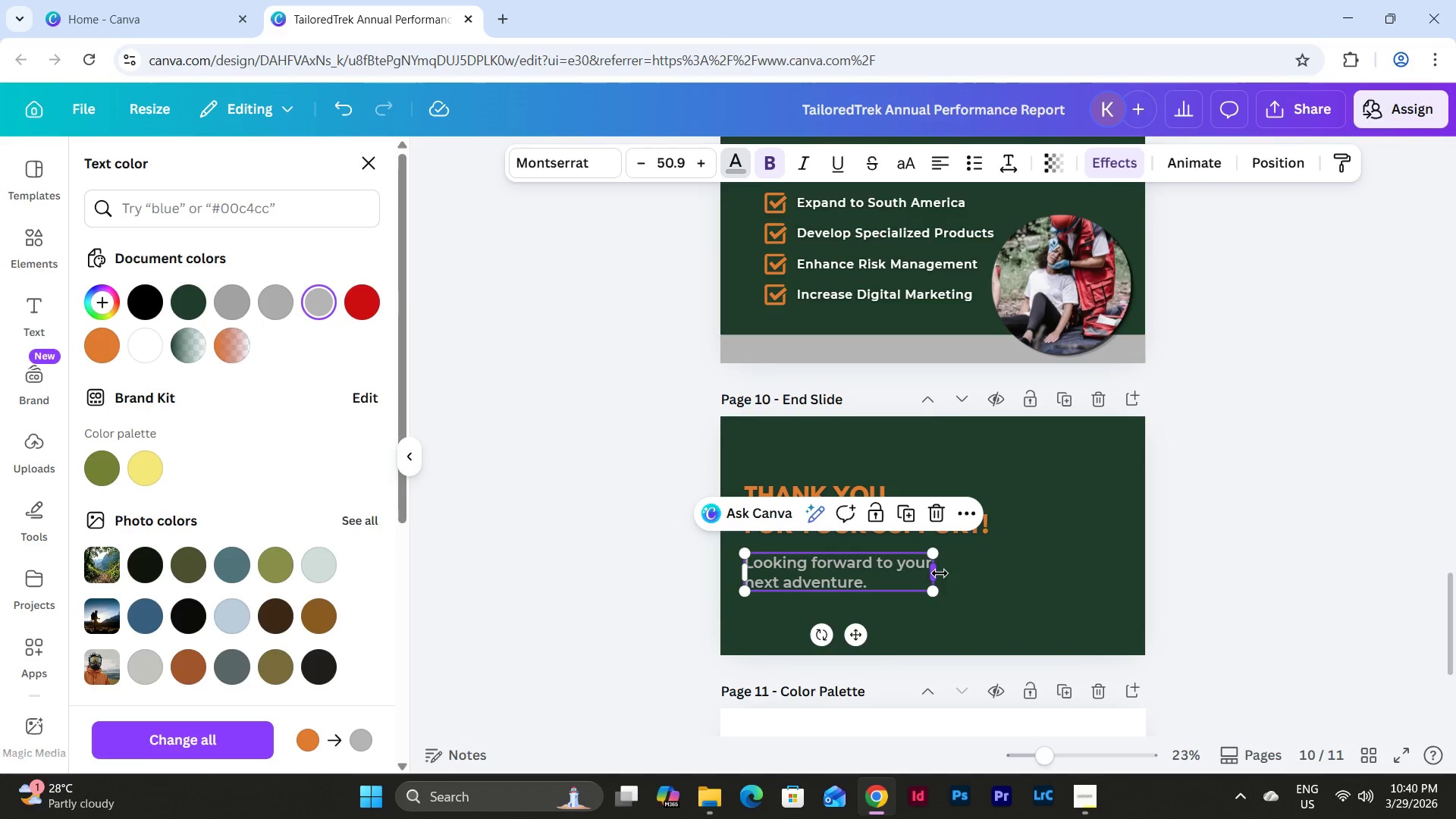 
left_click_drag(start_coordinate=[940, 573], to_coordinate=[1066, 583])
 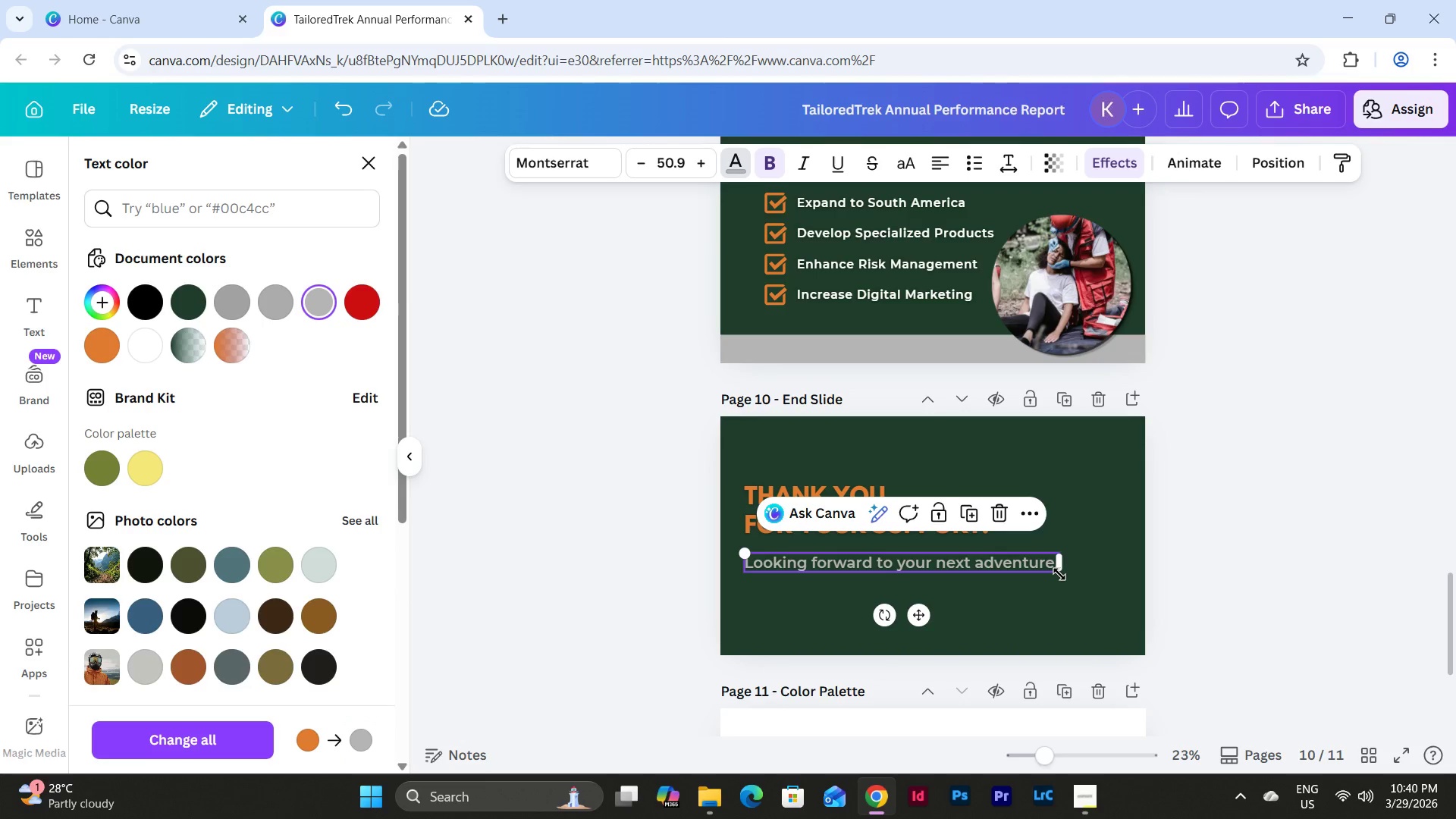 
left_click([1059, 574])
 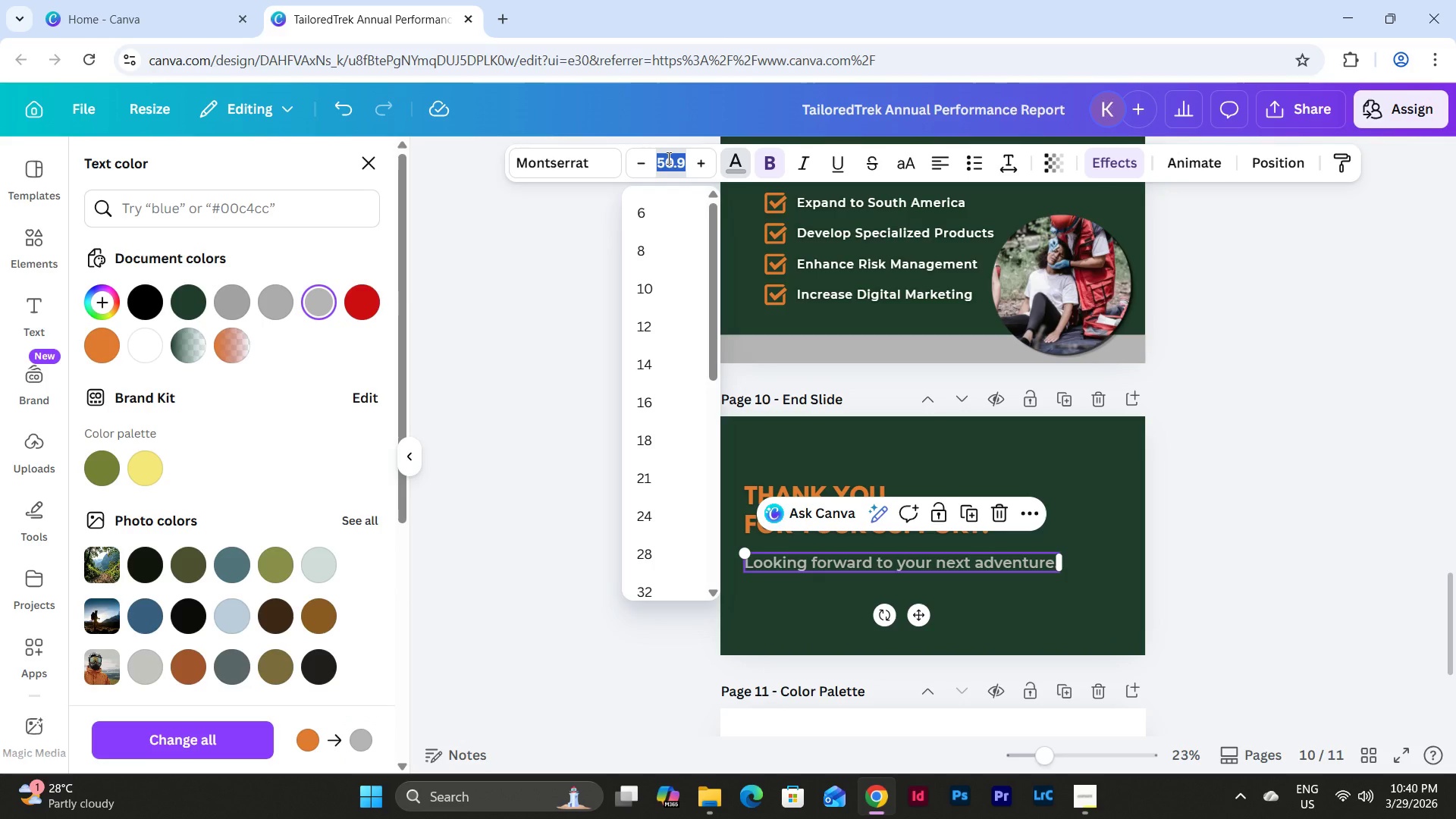 
key(Numpad4)
 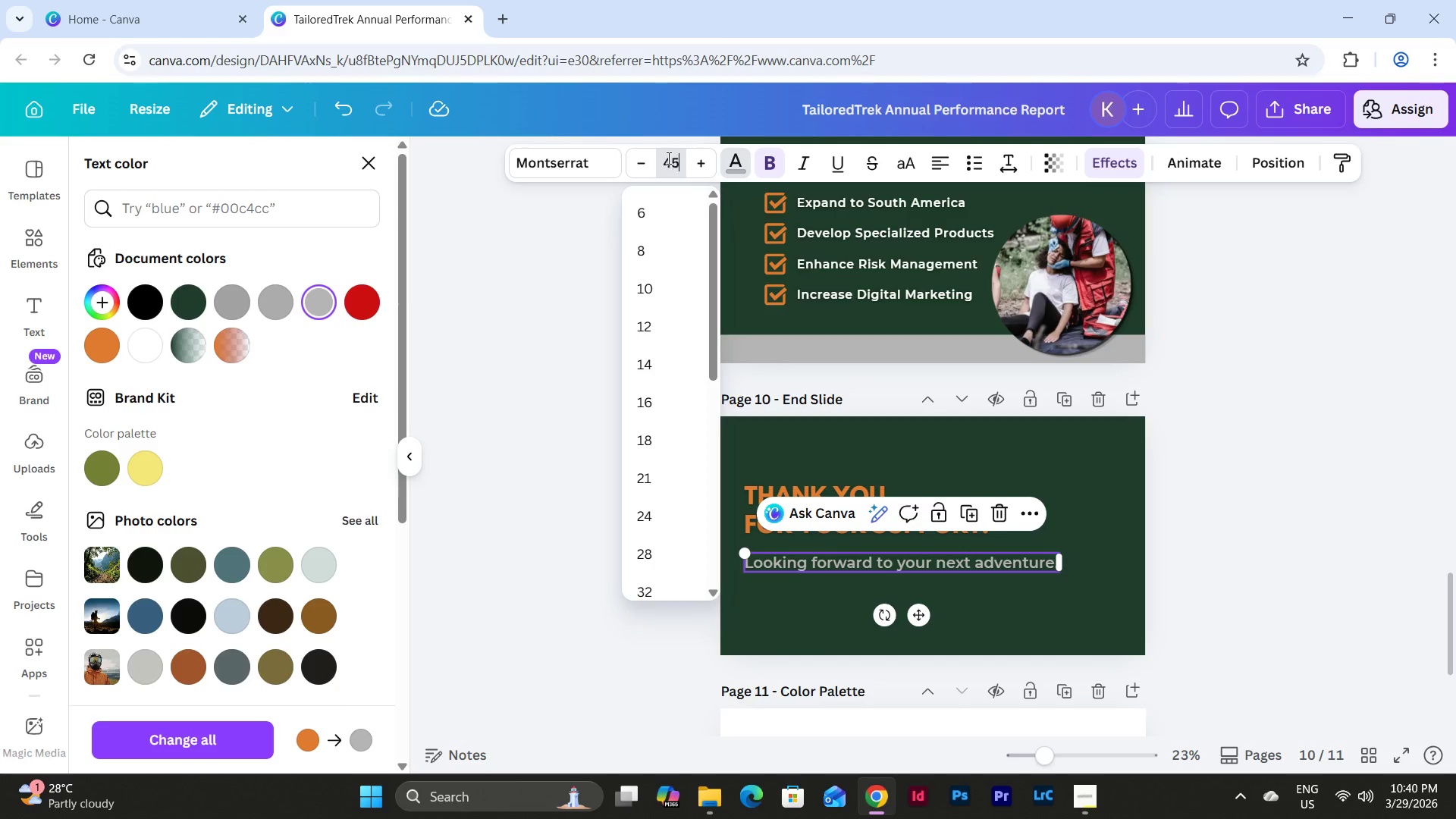 
key(Numpad5)
 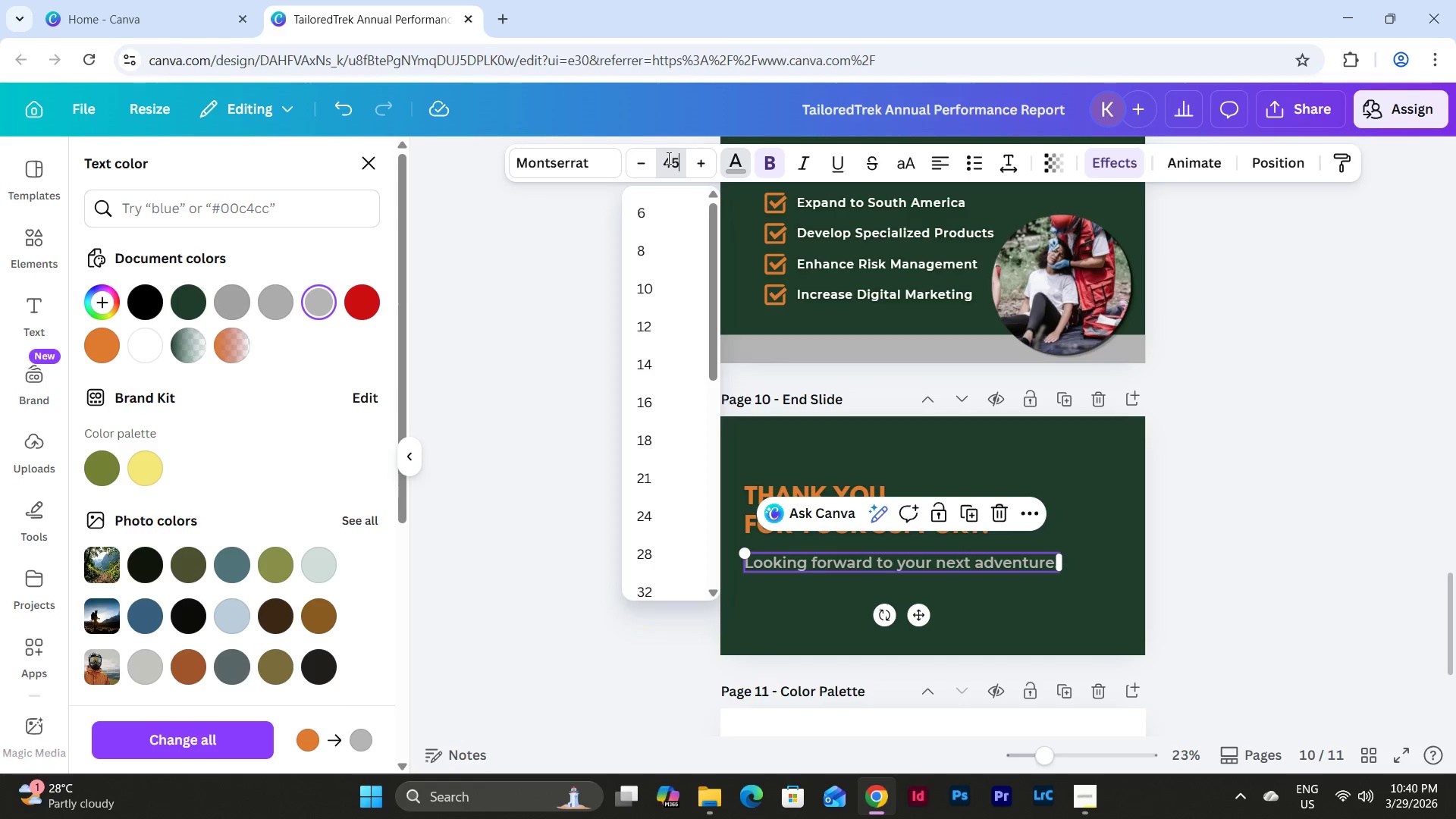 
key(NumpadEnter)
 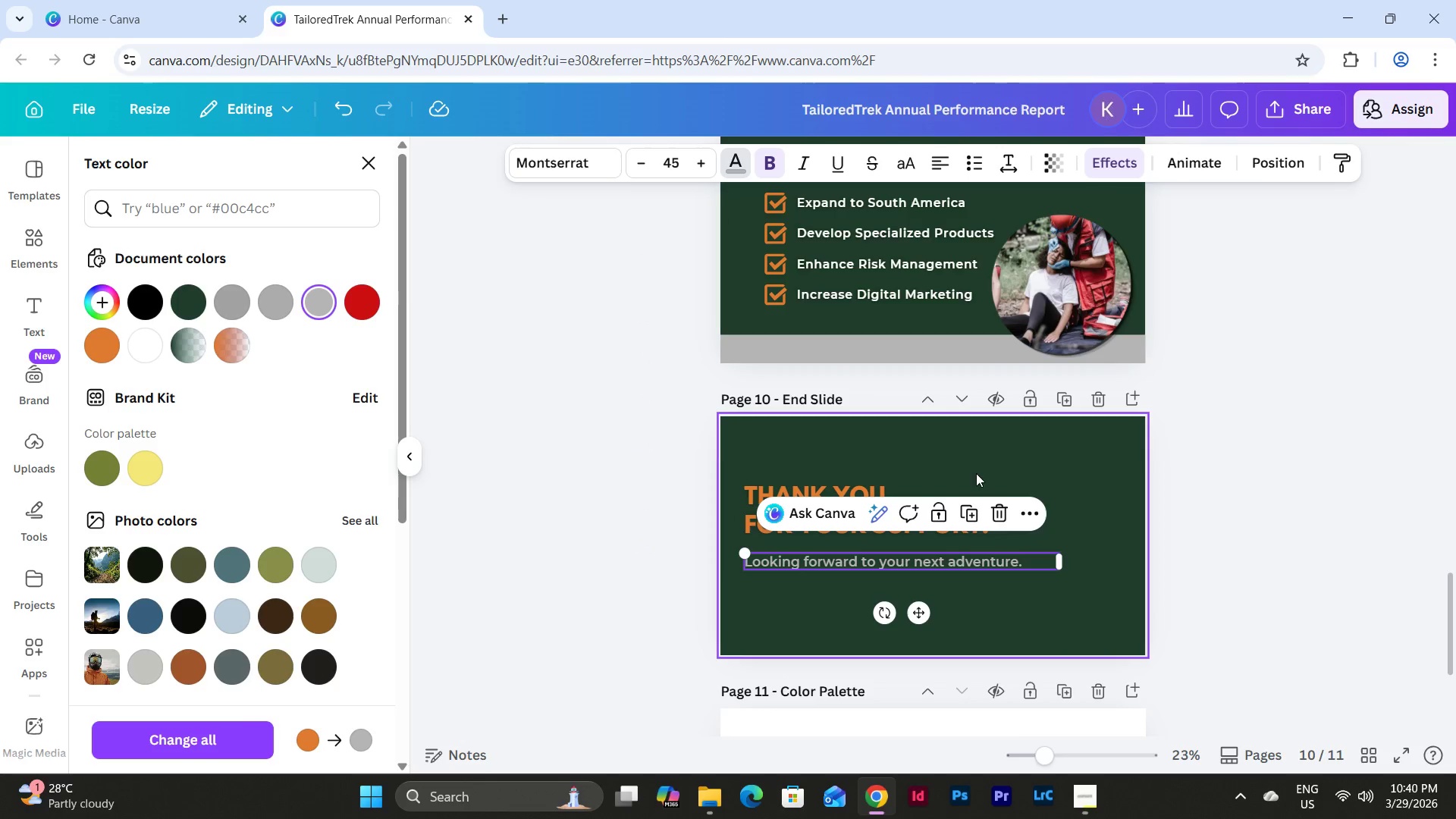 
left_click([1030, 603])
 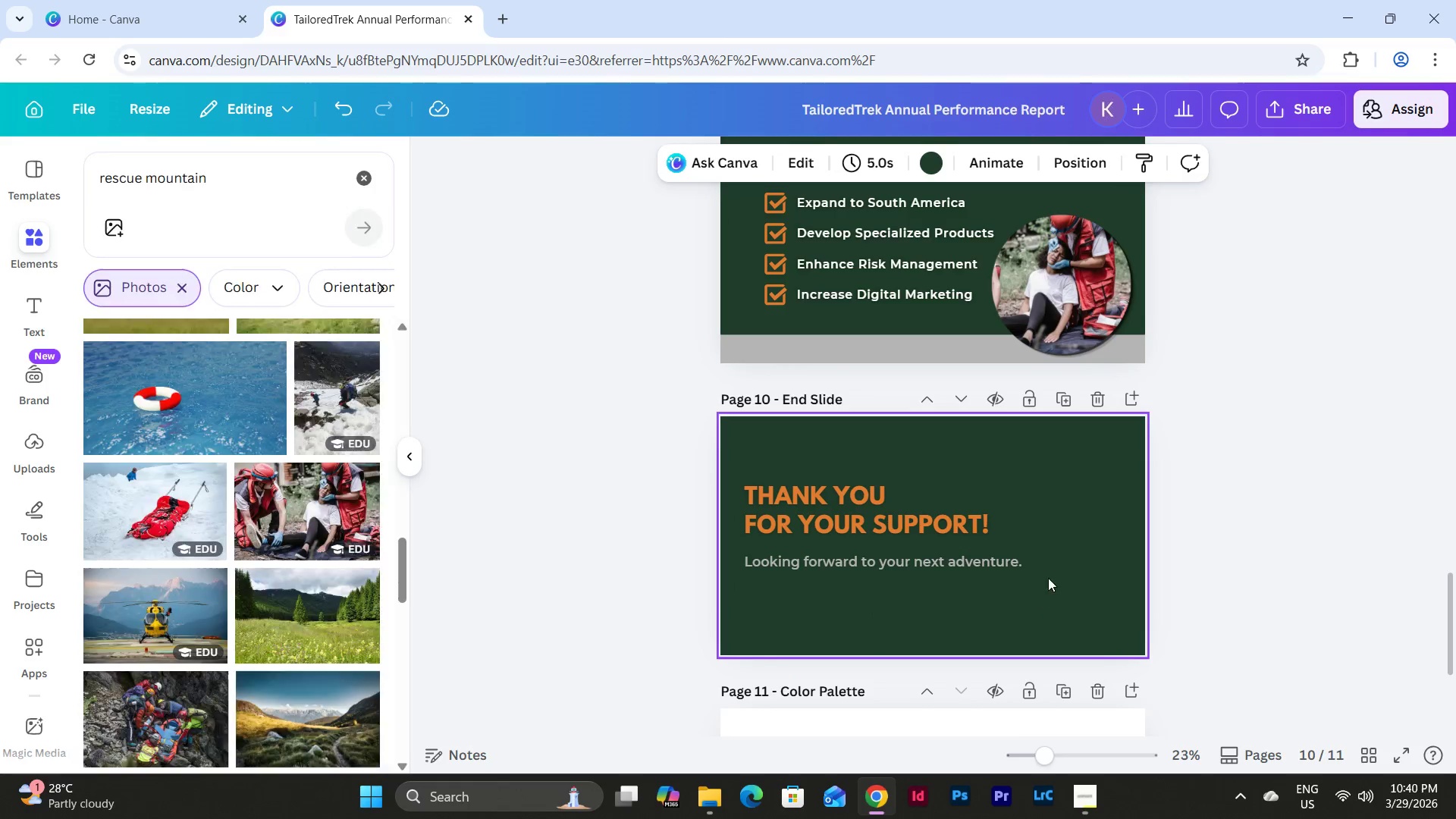 
left_click([1019, 560])
 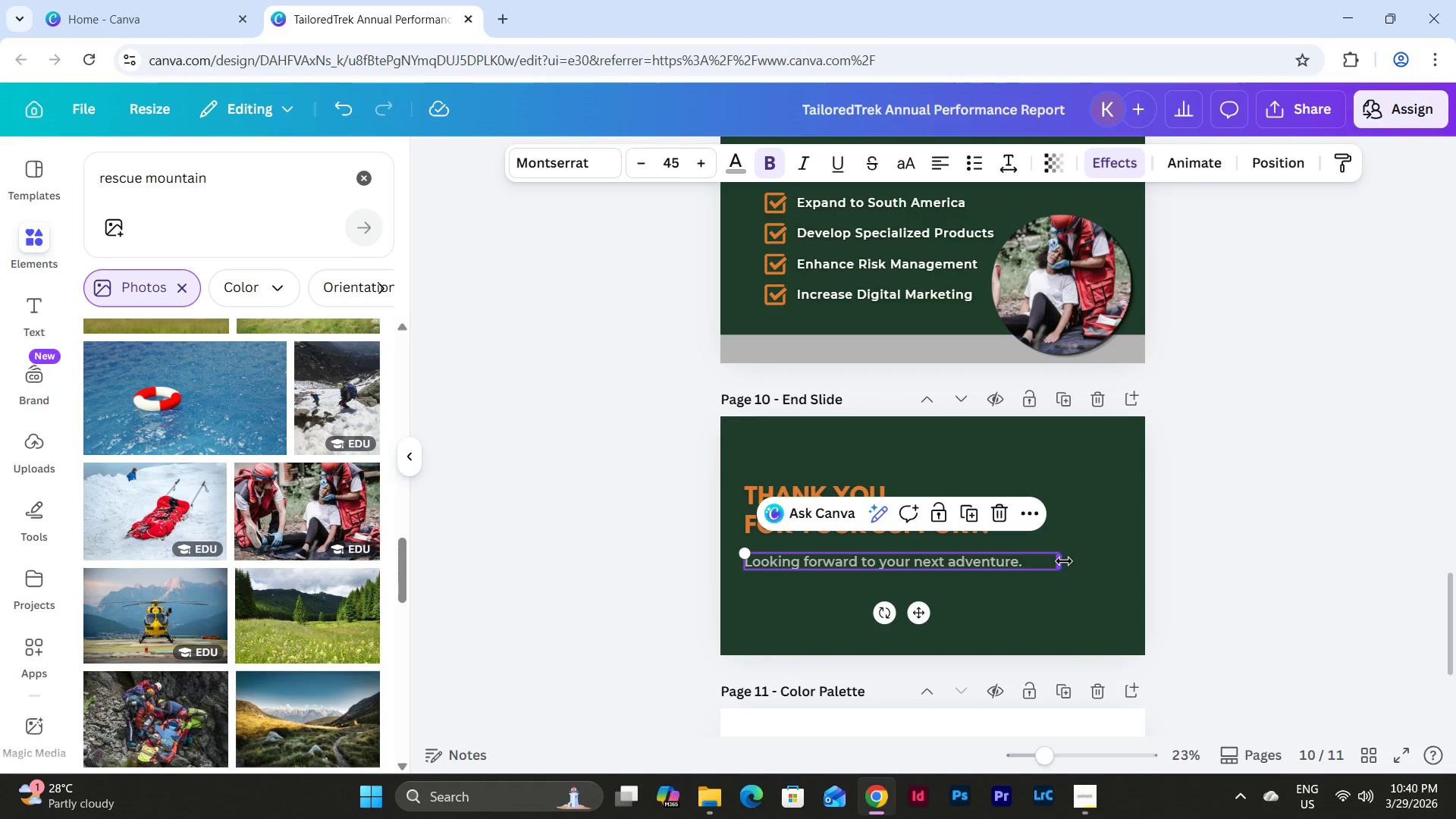 
left_click([1059, 591])
 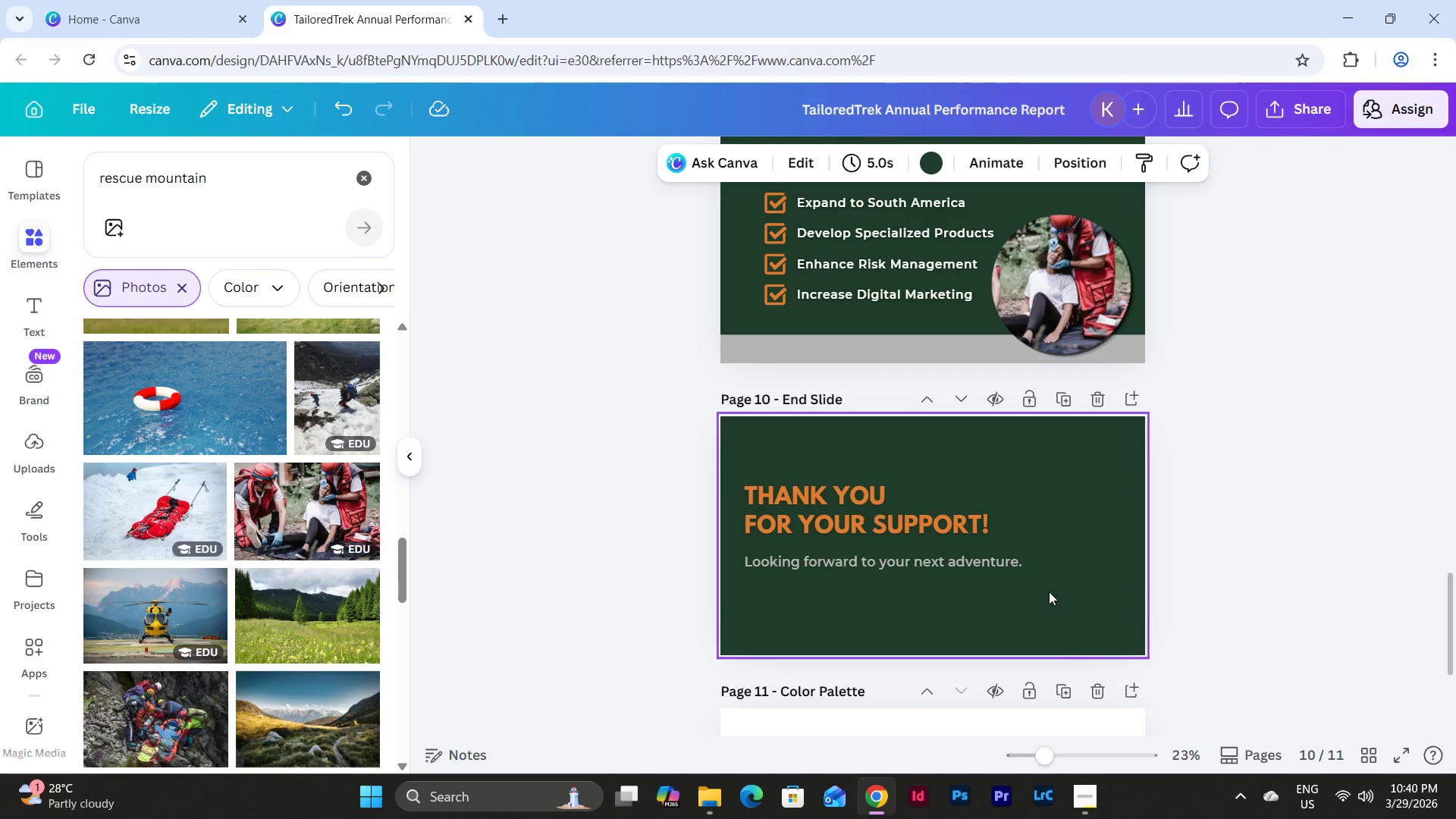 
left_click_drag(start_coordinate=[1048, 601], to_coordinate=[757, 470])
 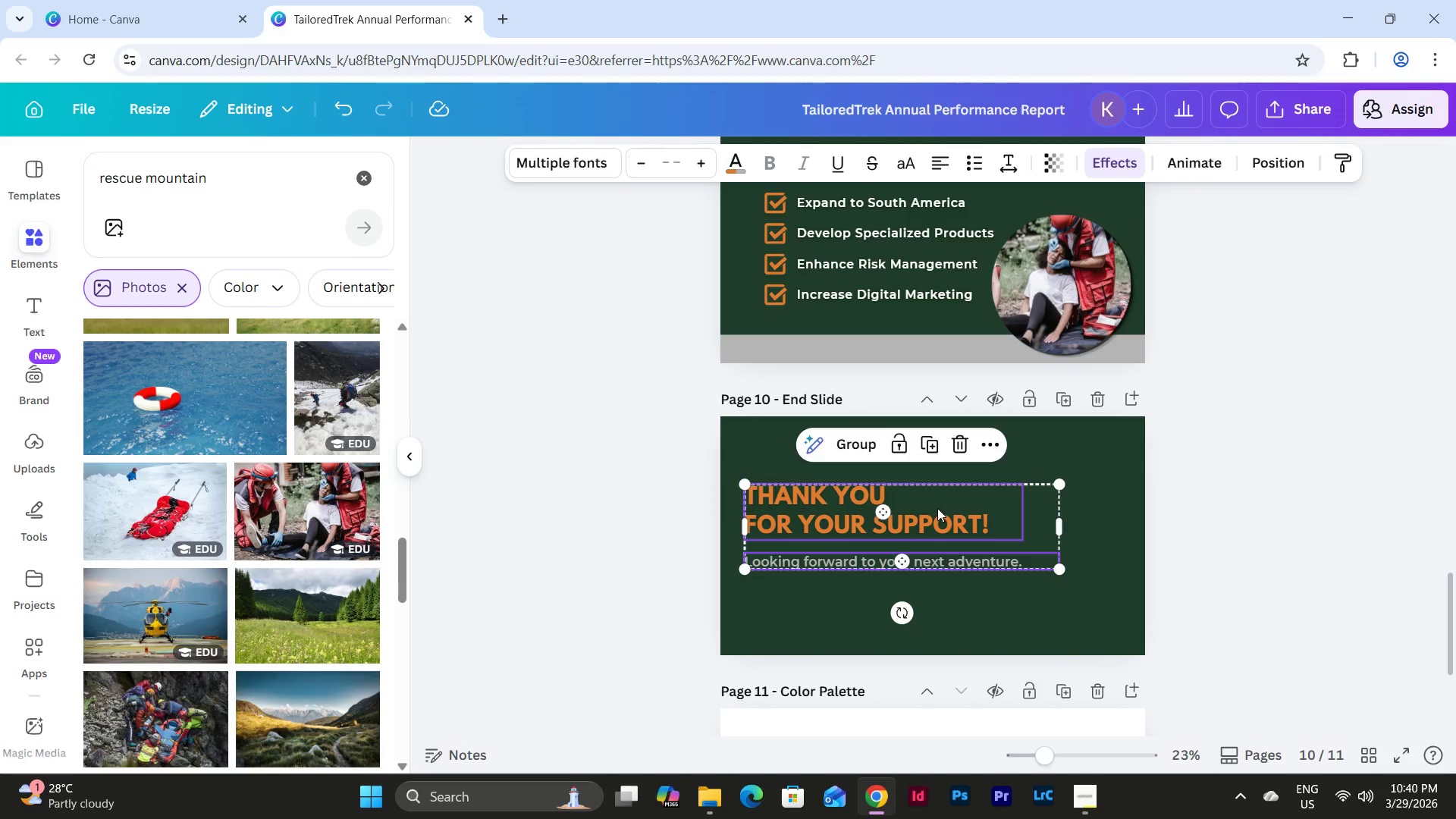 
left_click_drag(start_coordinate=[937, 507], to_coordinate=[937, 516])
 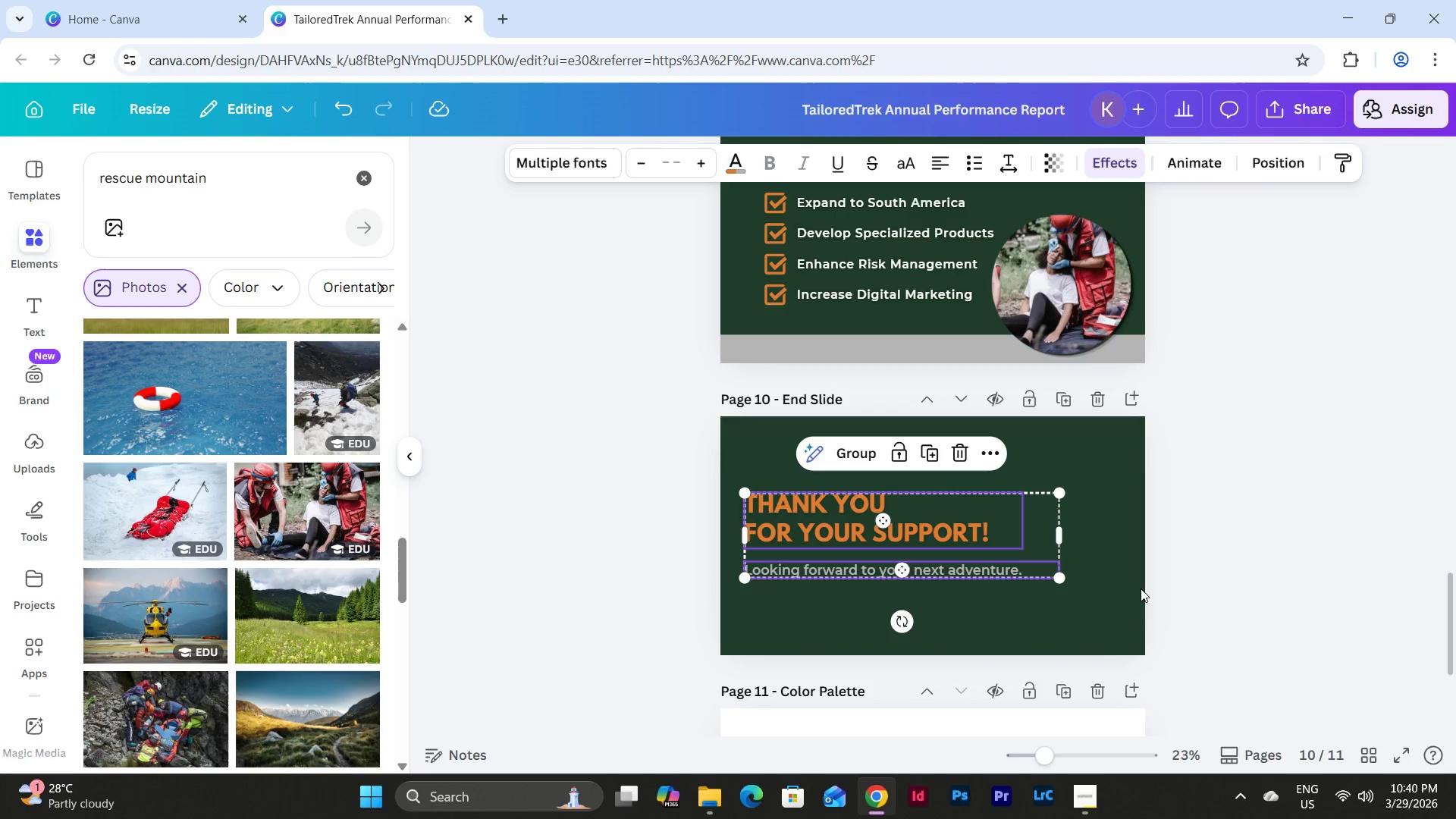 
left_click([1119, 580])
 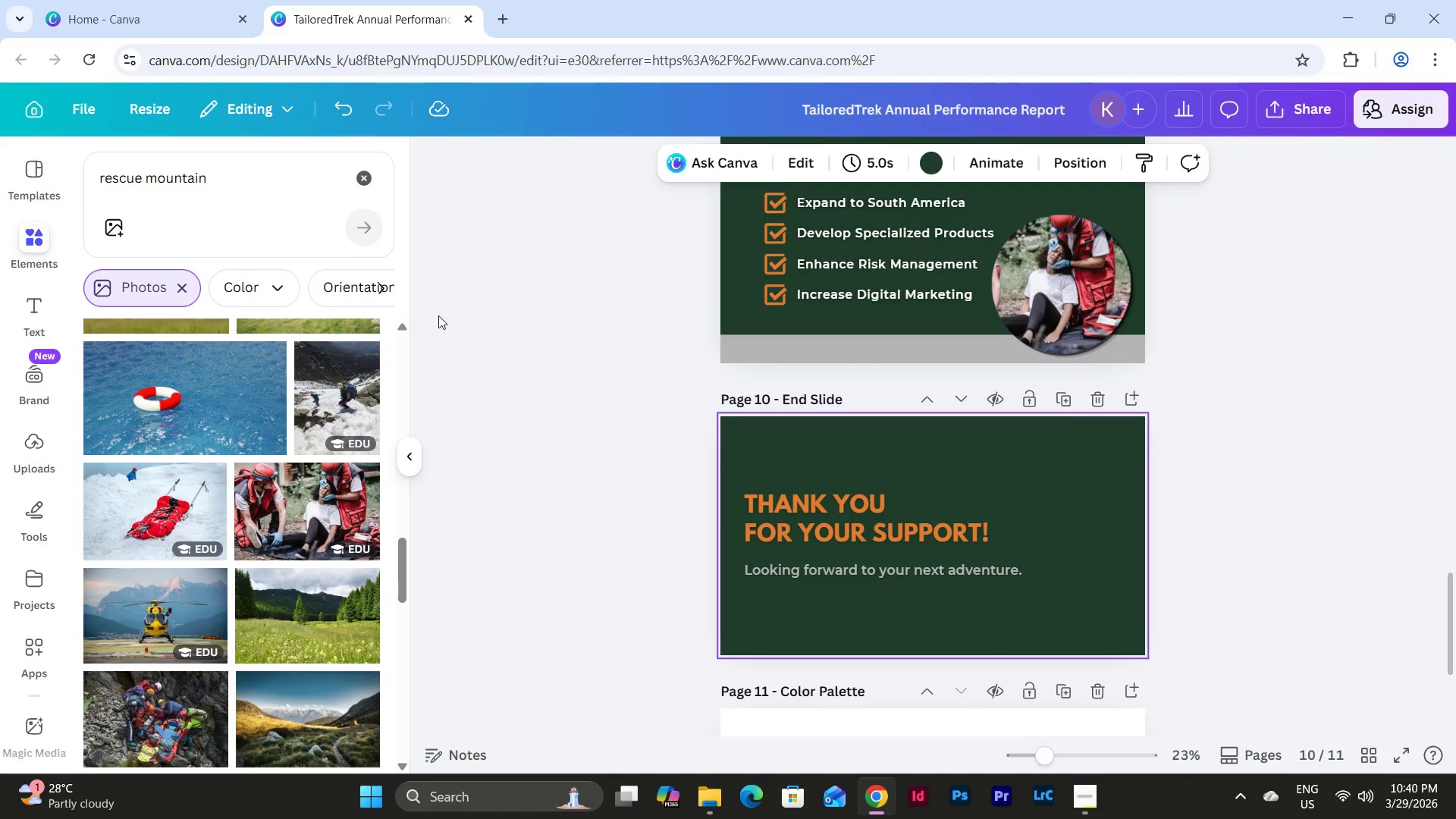 
left_click_drag(start_coordinate=[893, 610], to_coordinate=[746, 460])
 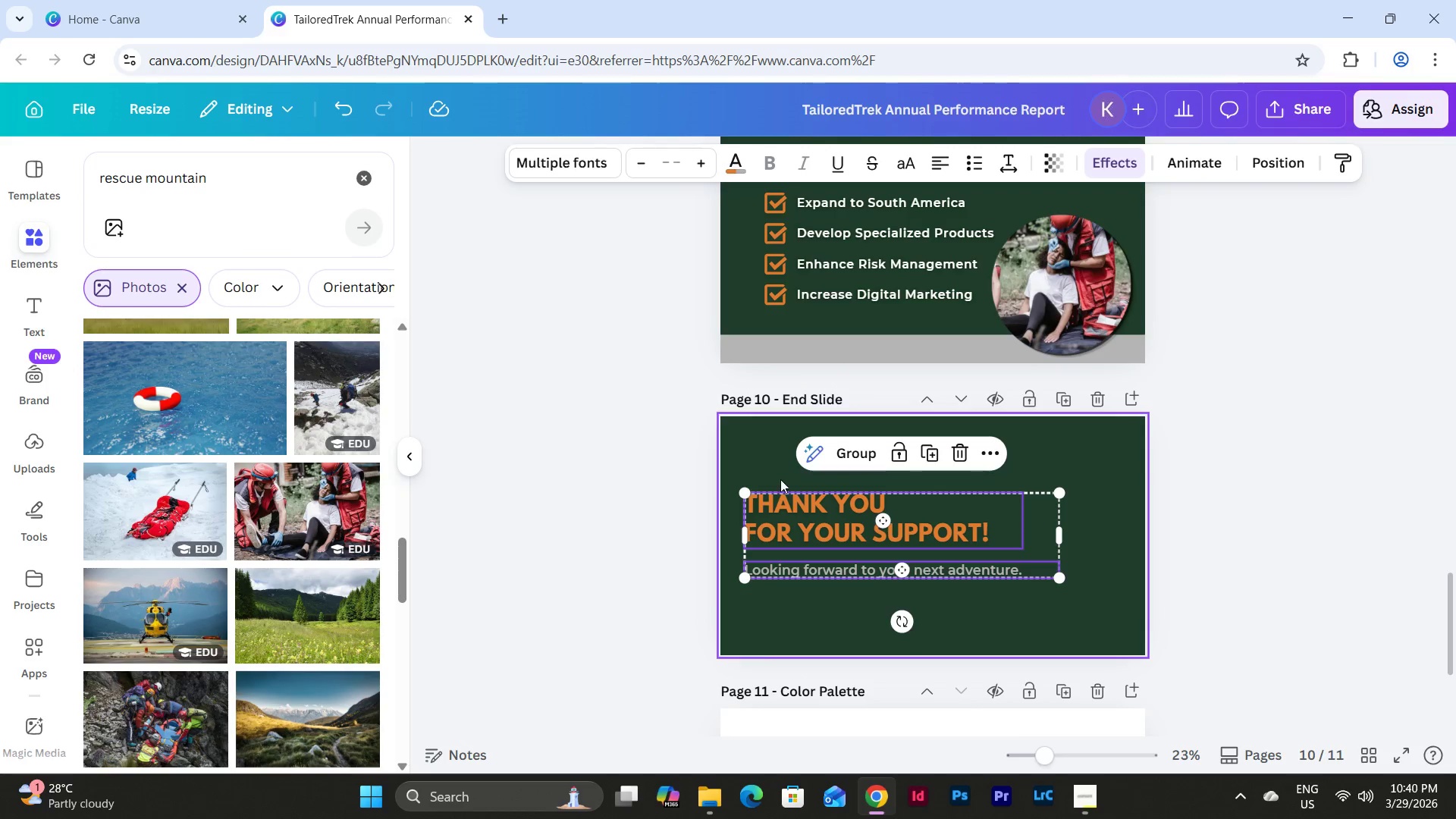 
left_click_drag(start_coordinate=[792, 490], to_coordinate=[790, 483])
 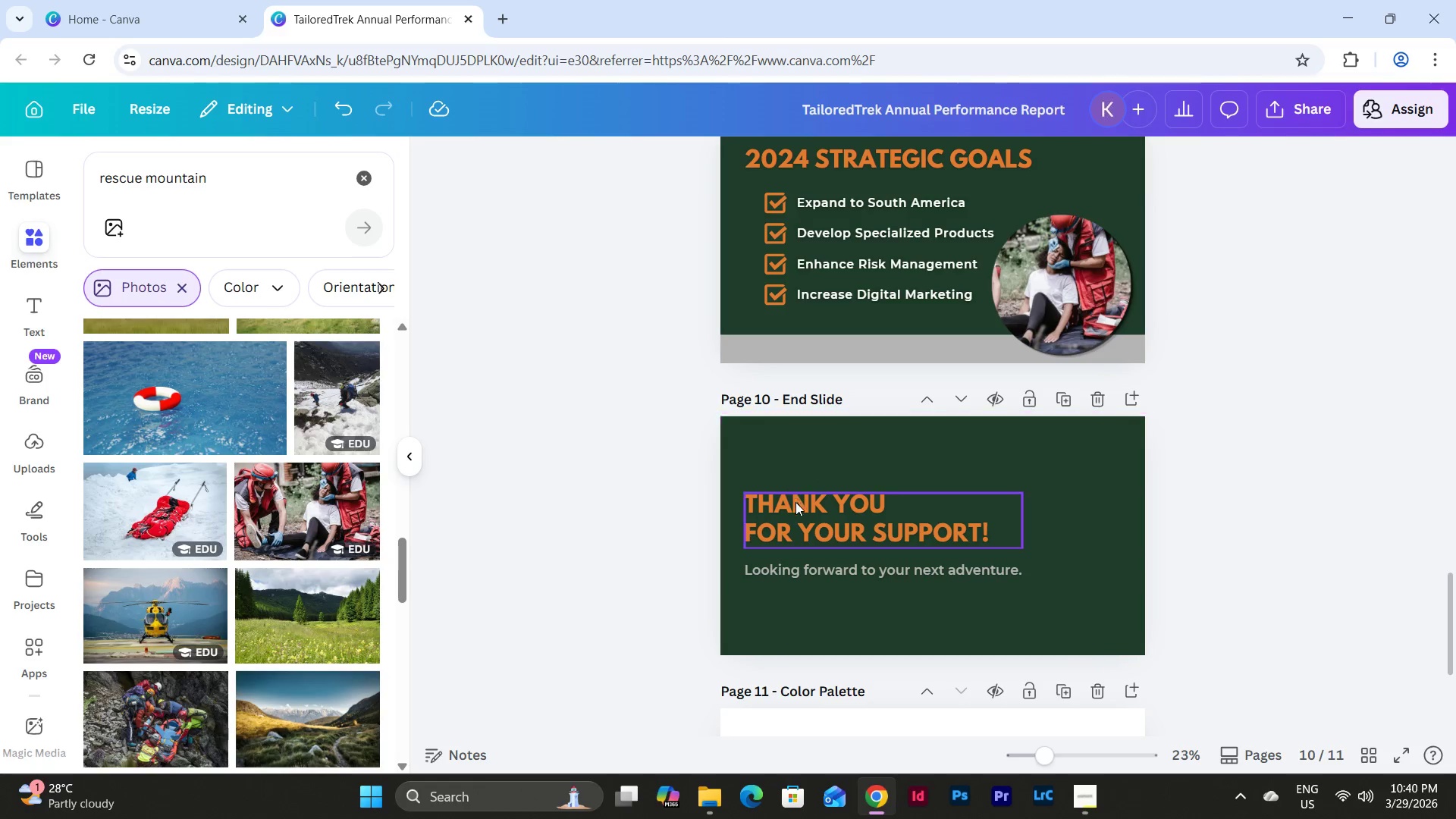 
left_click_drag(start_coordinate=[795, 510], to_coordinate=[792, 499])
 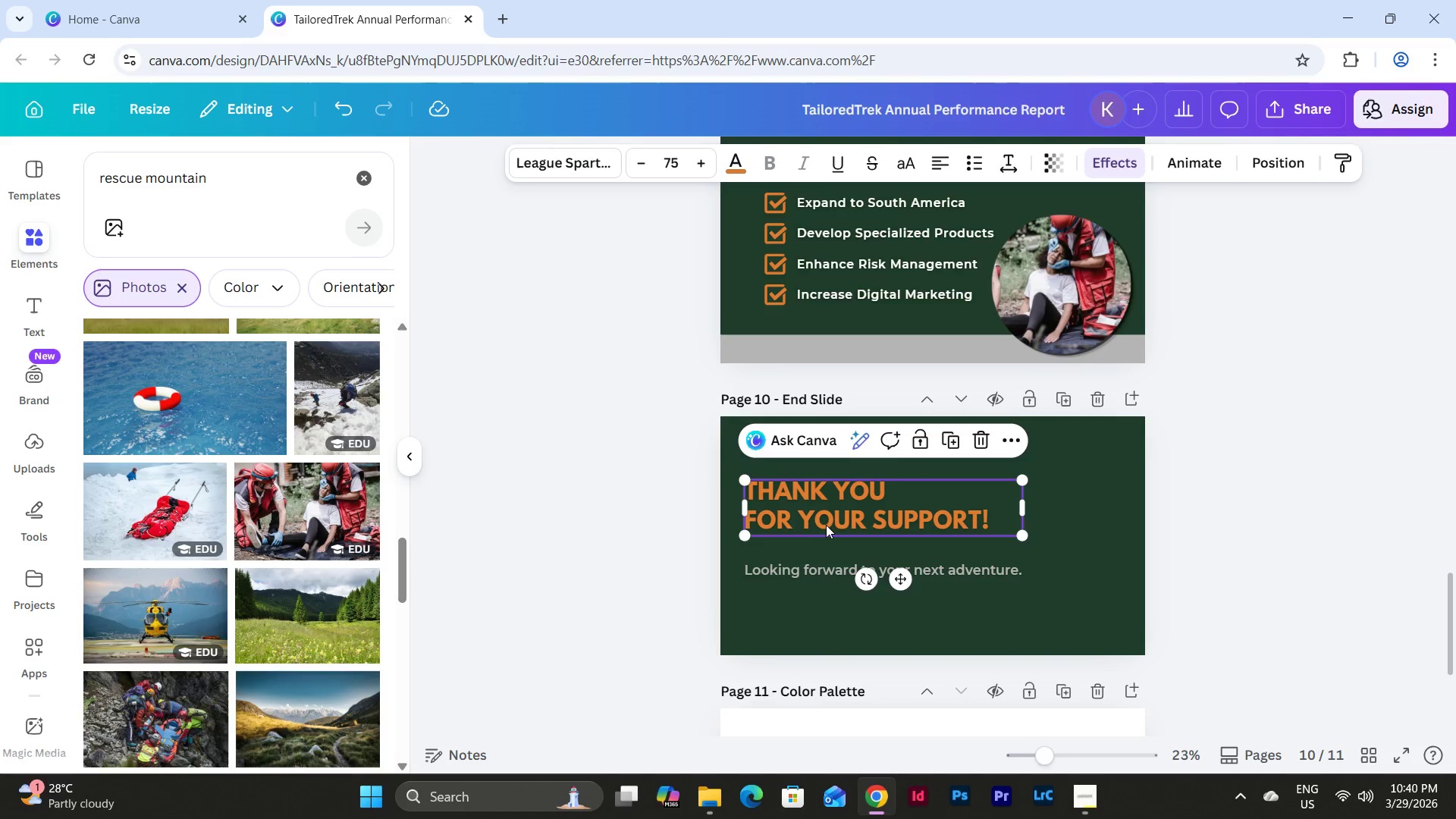 
key(Control+Z)
 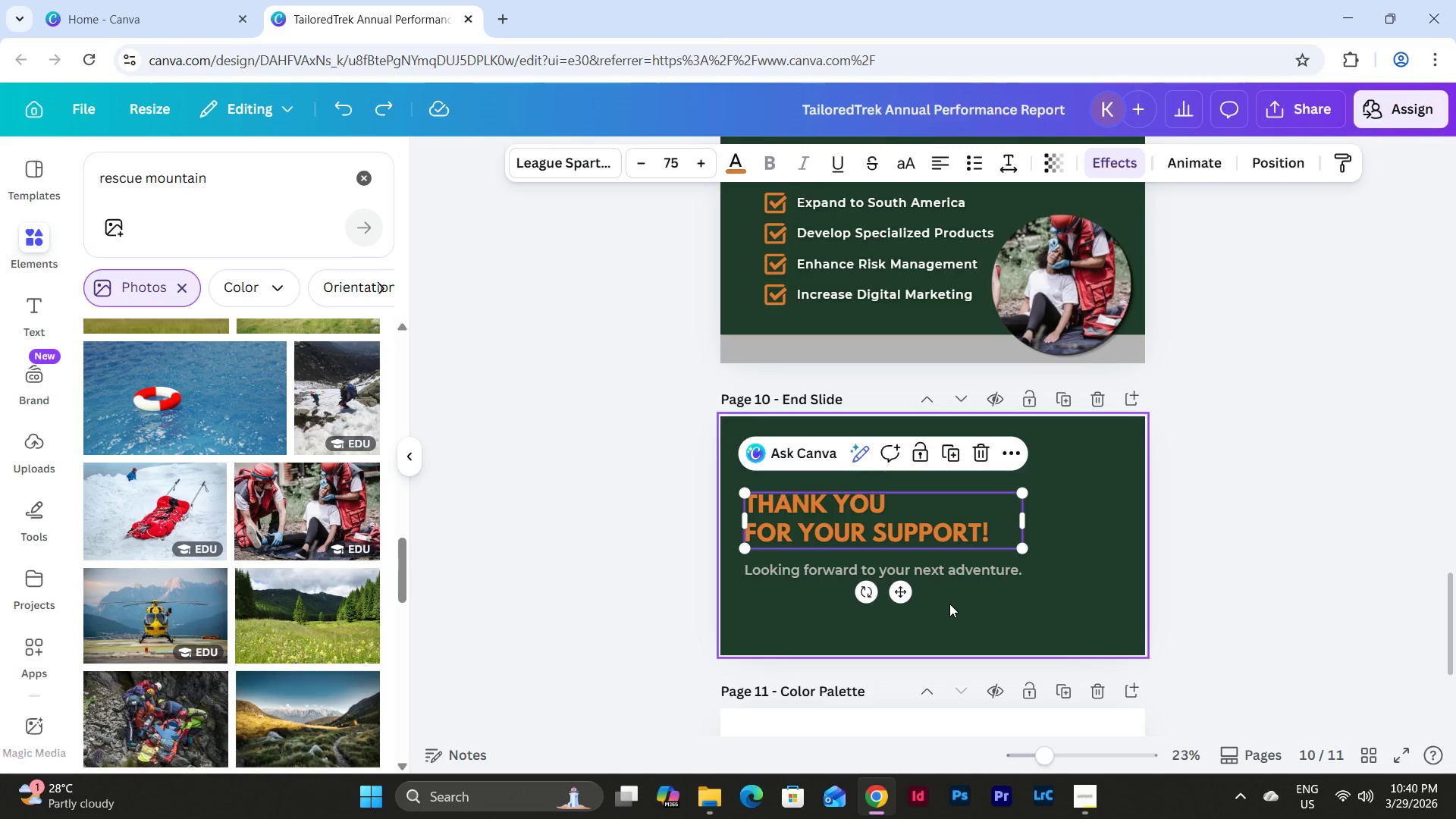 
left_click_drag(start_coordinate=[949, 604], to_coordinate=[776, 493])
 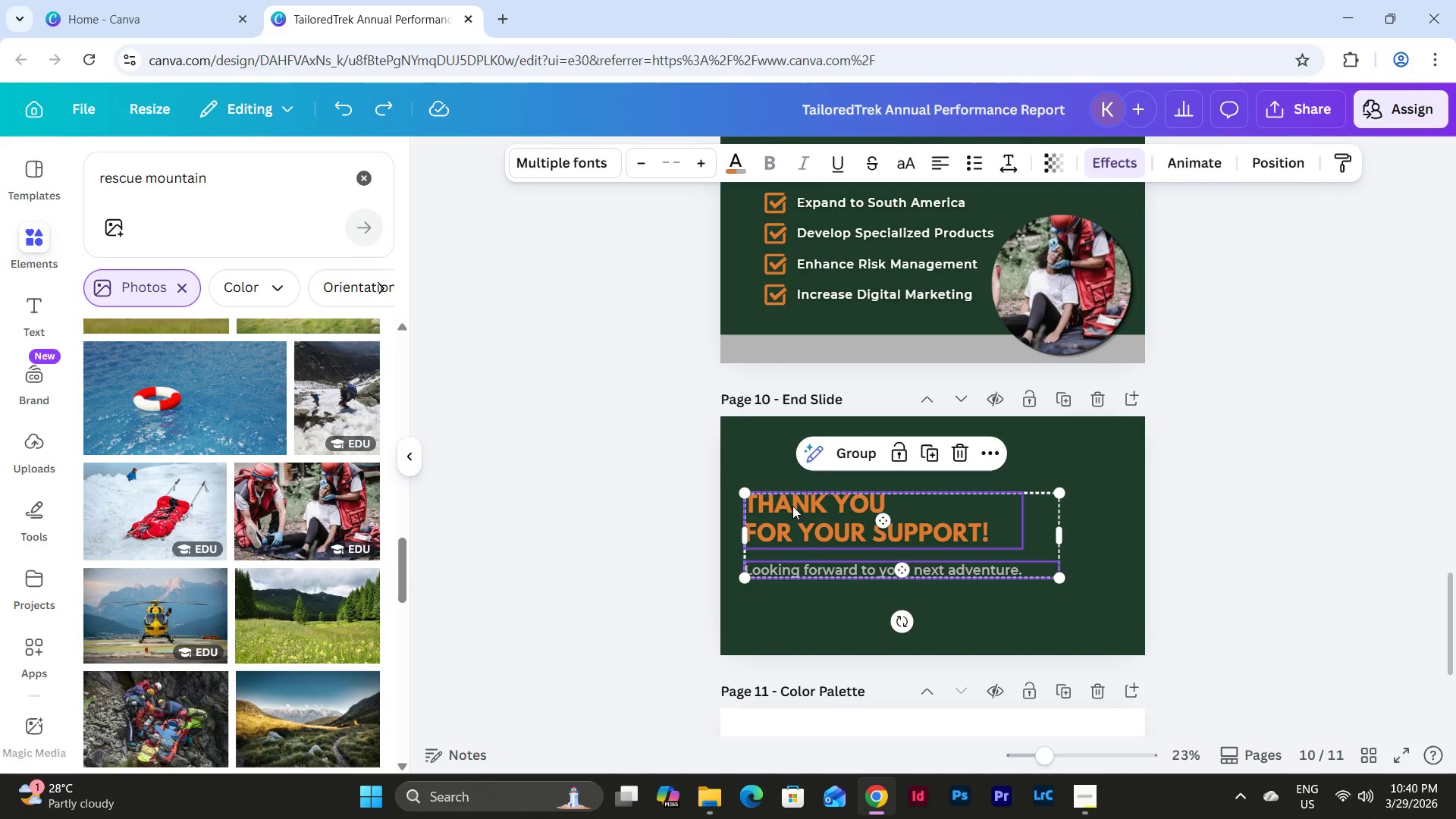 
left_click_drag(start_coordinate=[797, 509], to_coordinate=[796, 504])
 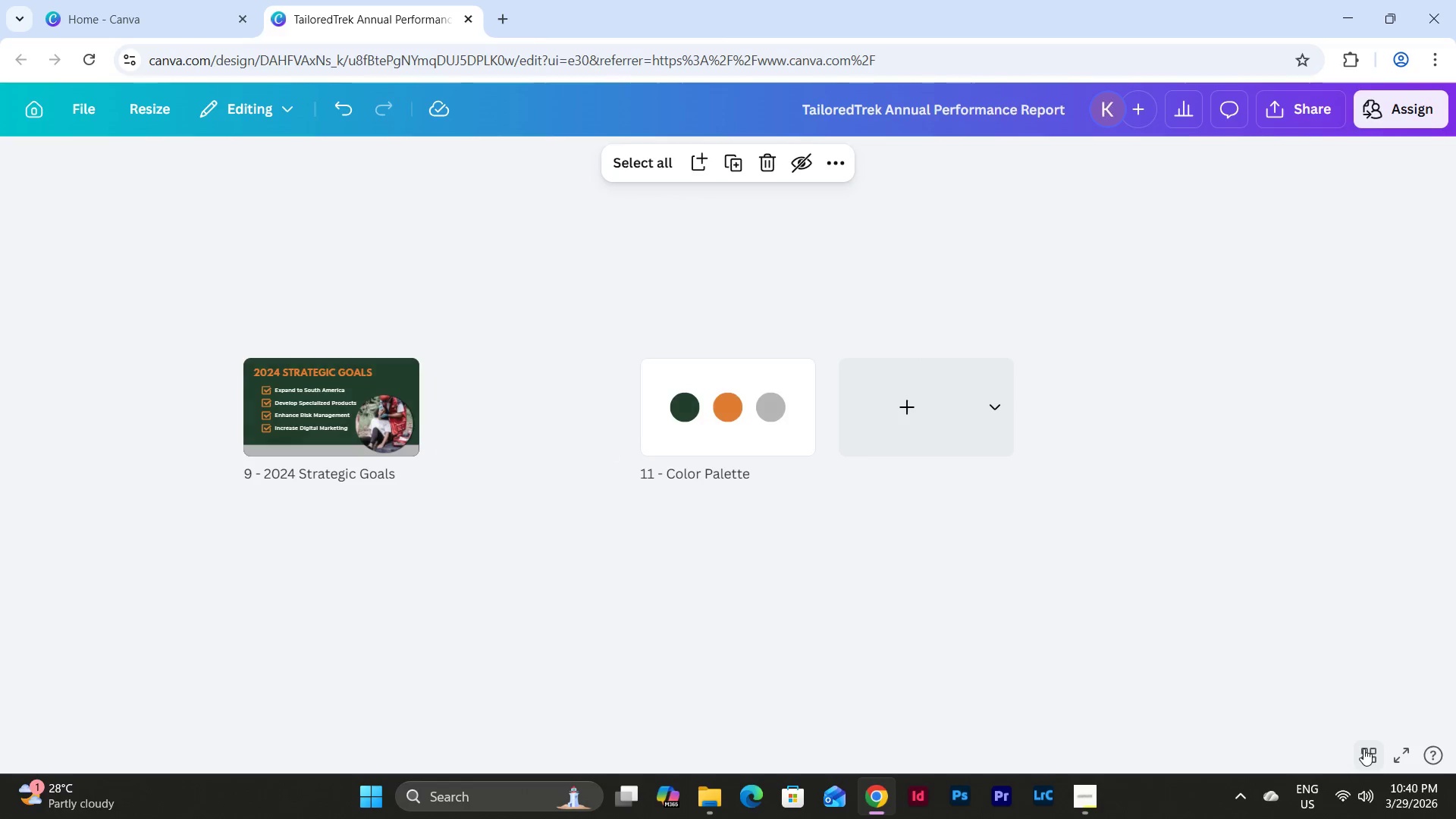 
left_click([1363, 748])
 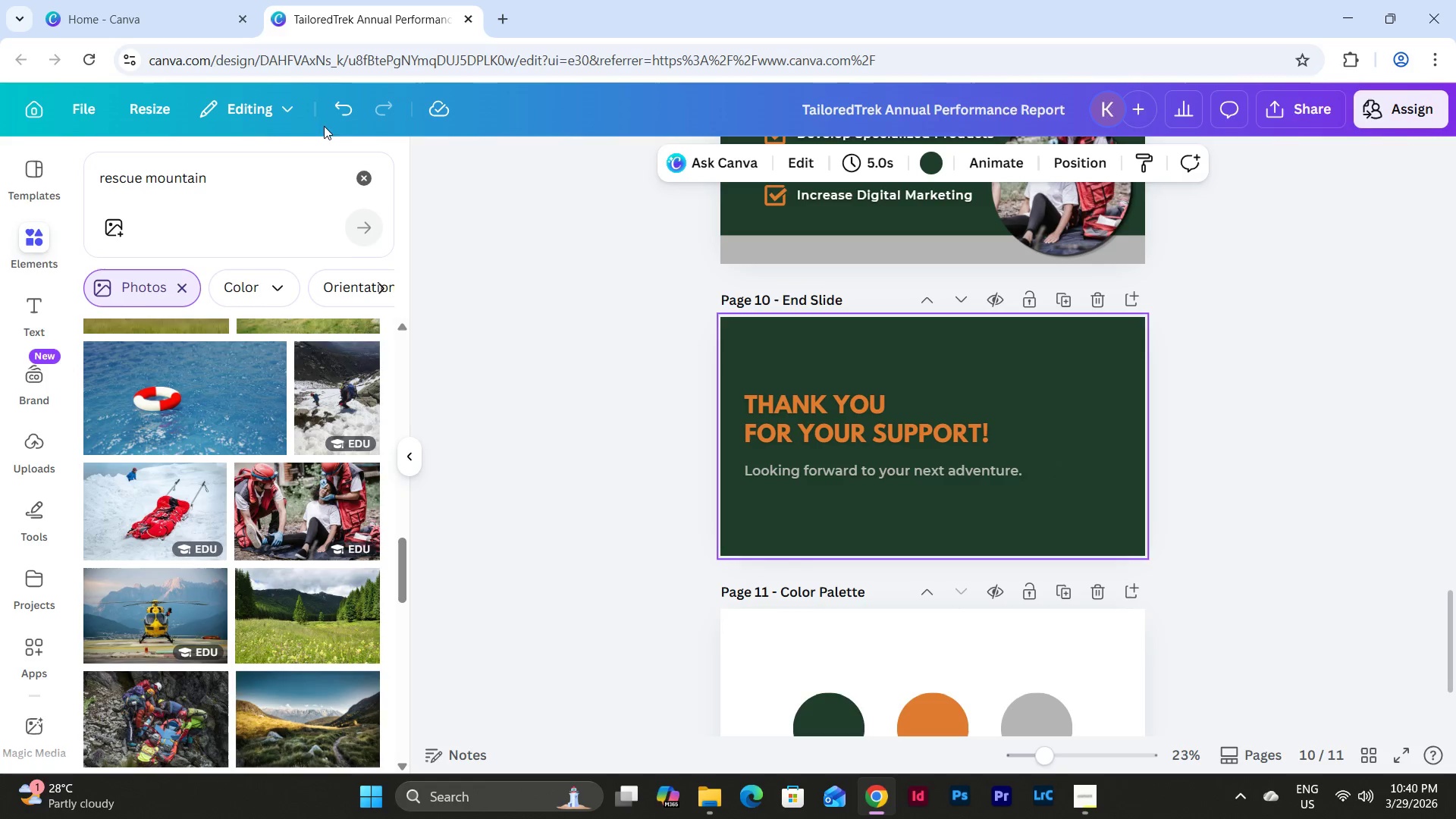 
left_click([253, 178])
 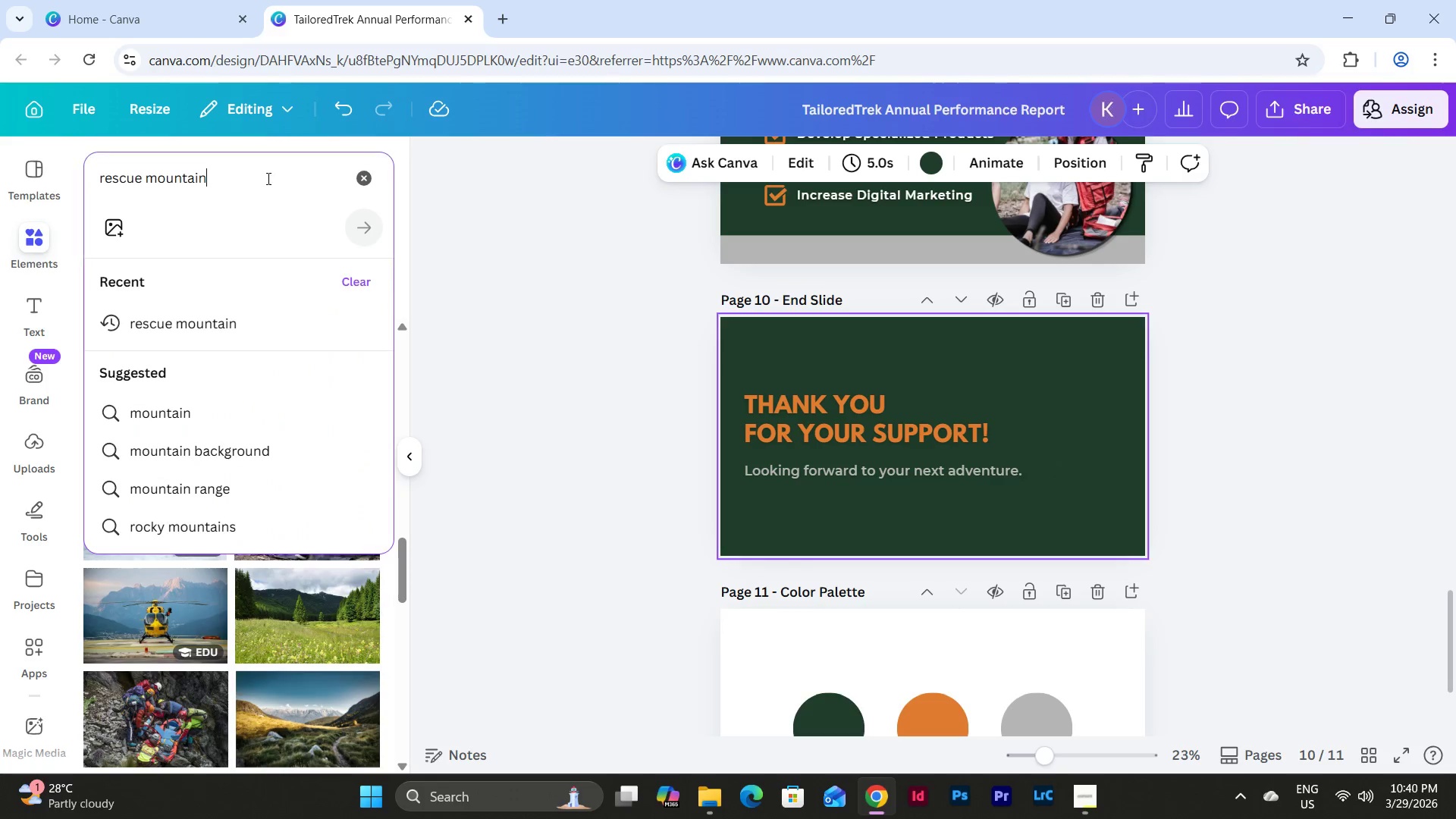 
left_click_drag(start_coordinate=[267, 178], to_coordinate=[67, 167])
 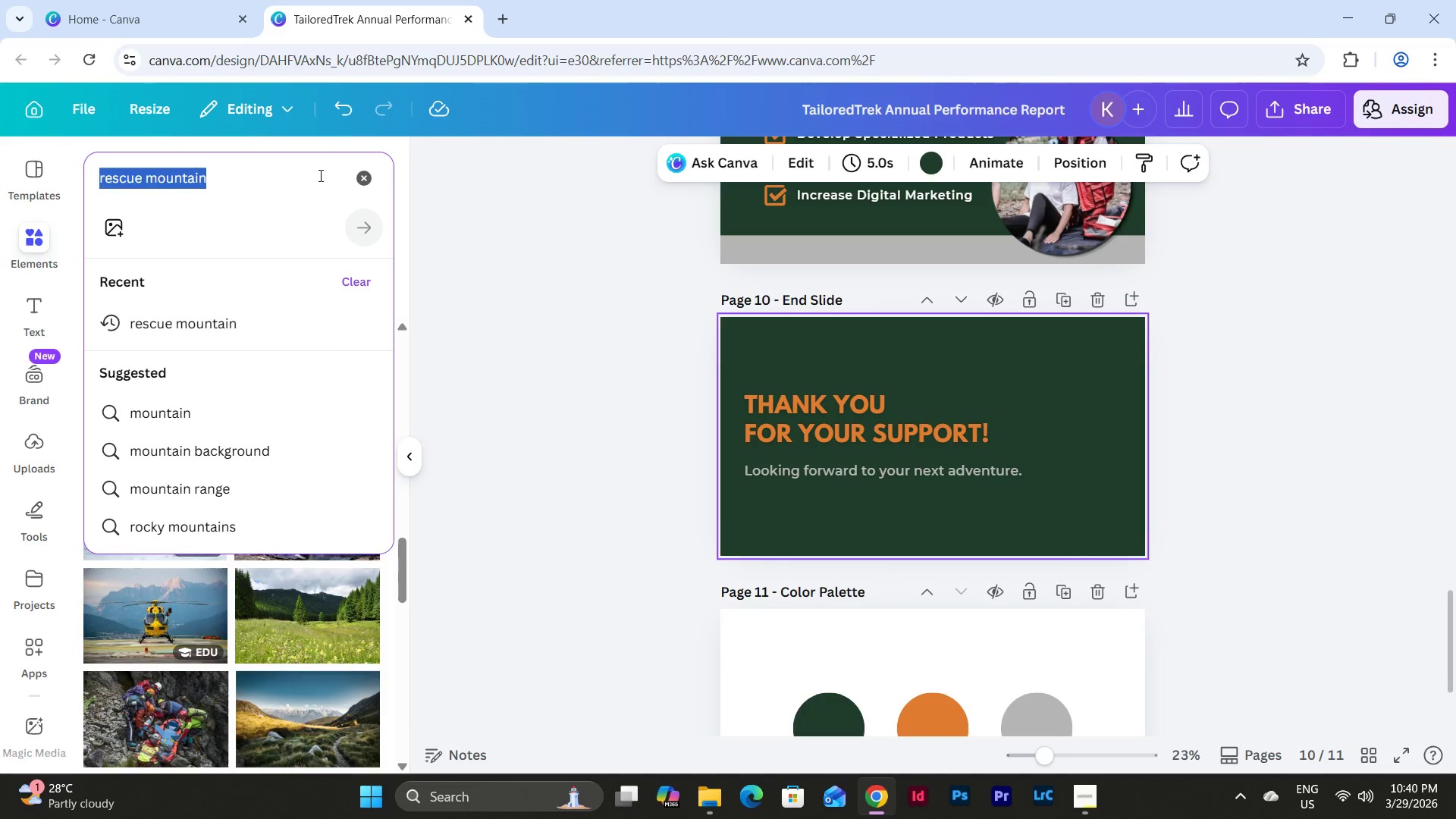 
left_click([369, 173])
 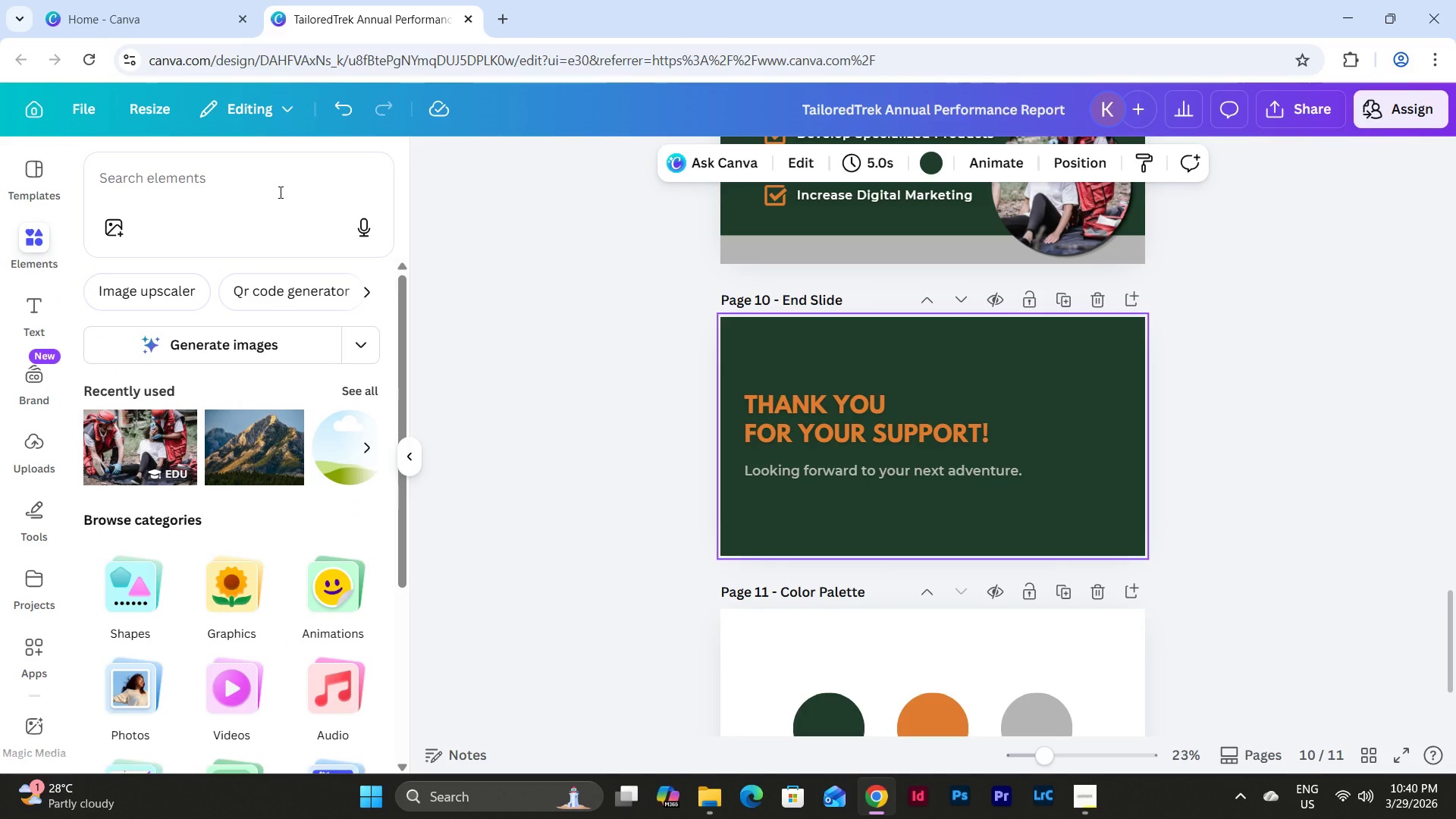 
scroll: coordinate [1232, 458], scroll_direction: up, amount: 17.0
 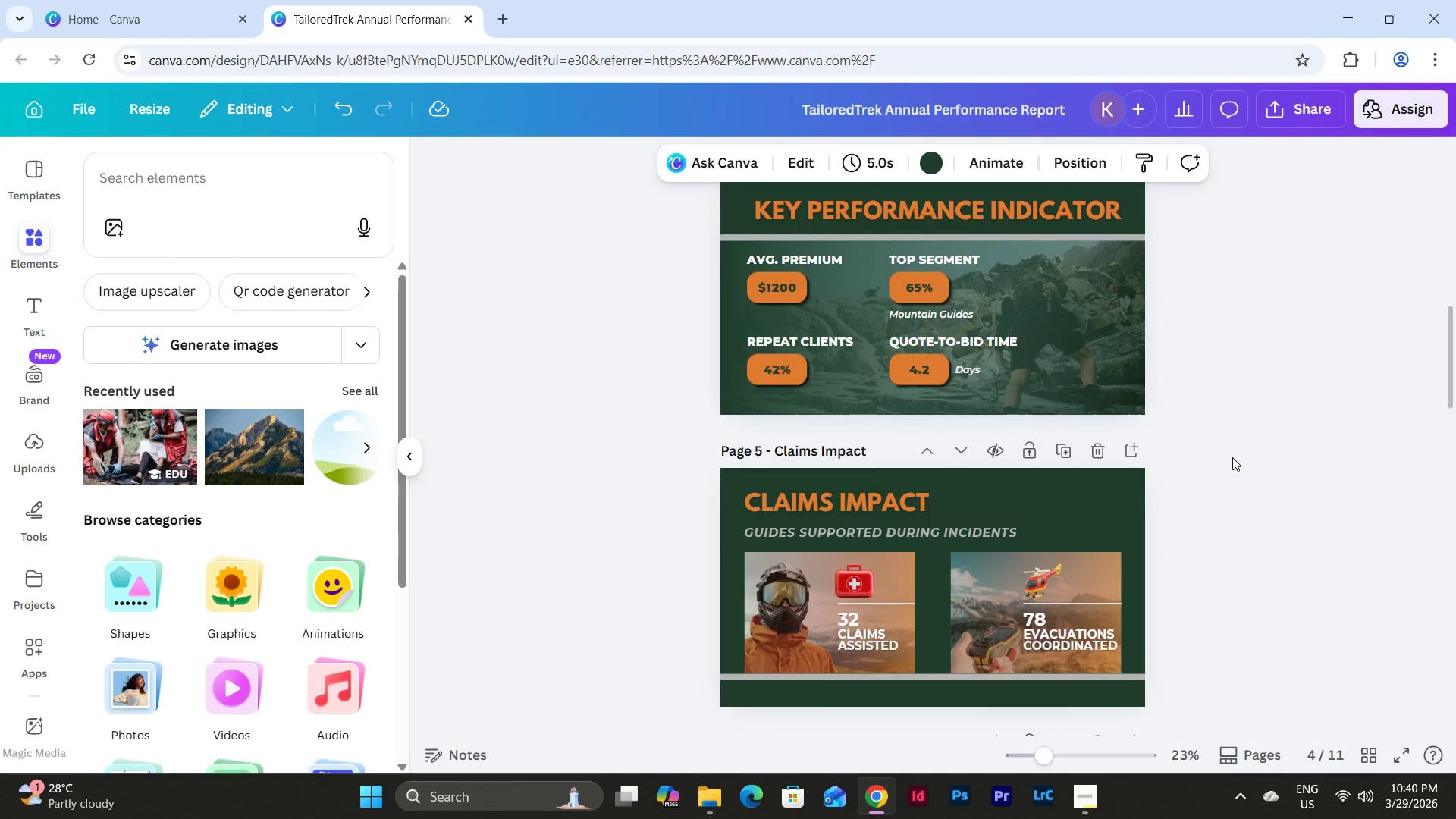 
scroll: coordinate [1232, 457], scroll_direction: down, amount: 16.0
 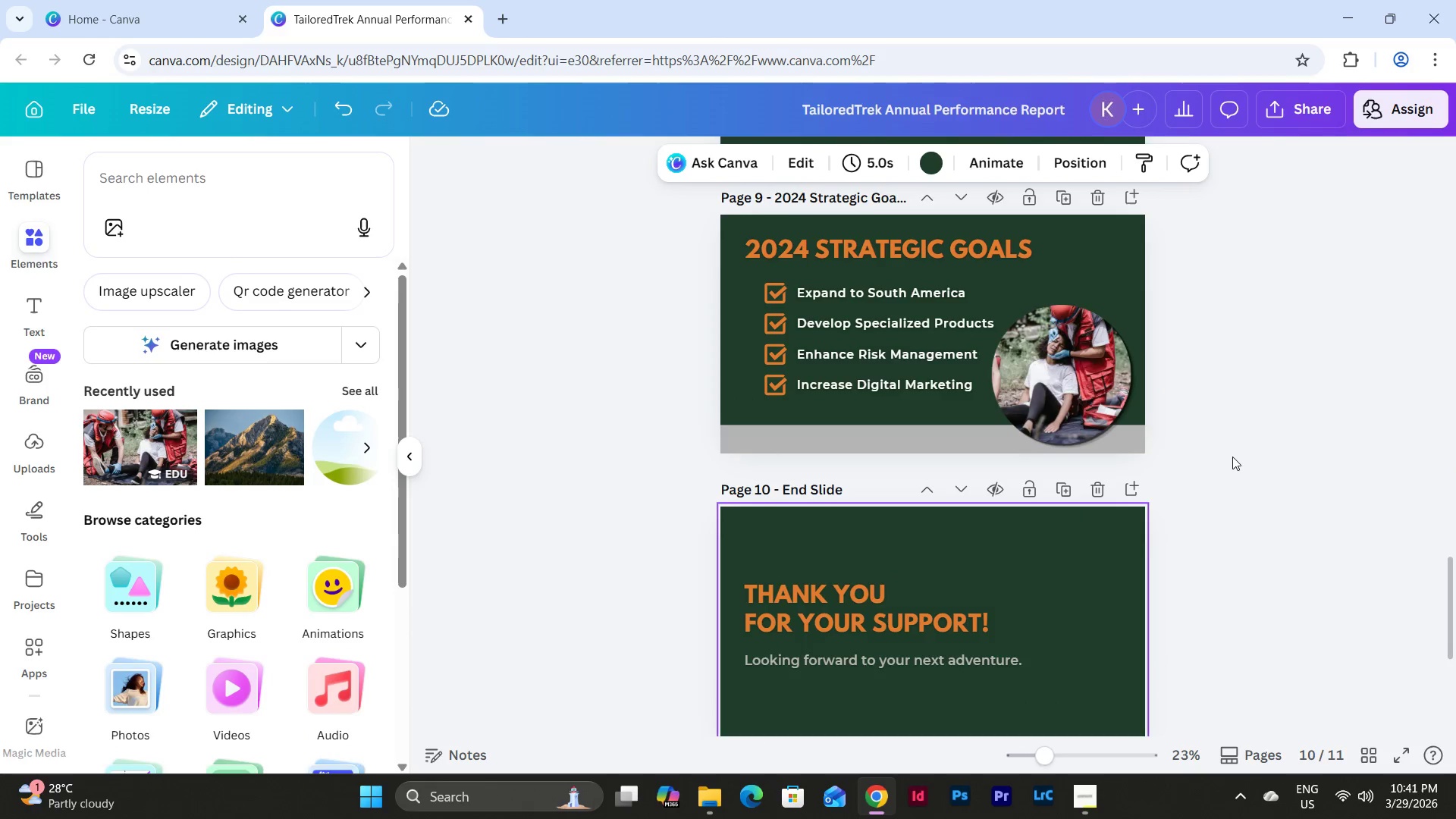 
scroll: coordinate [1232, 457], scroll_direction: none, amount: 0.0
 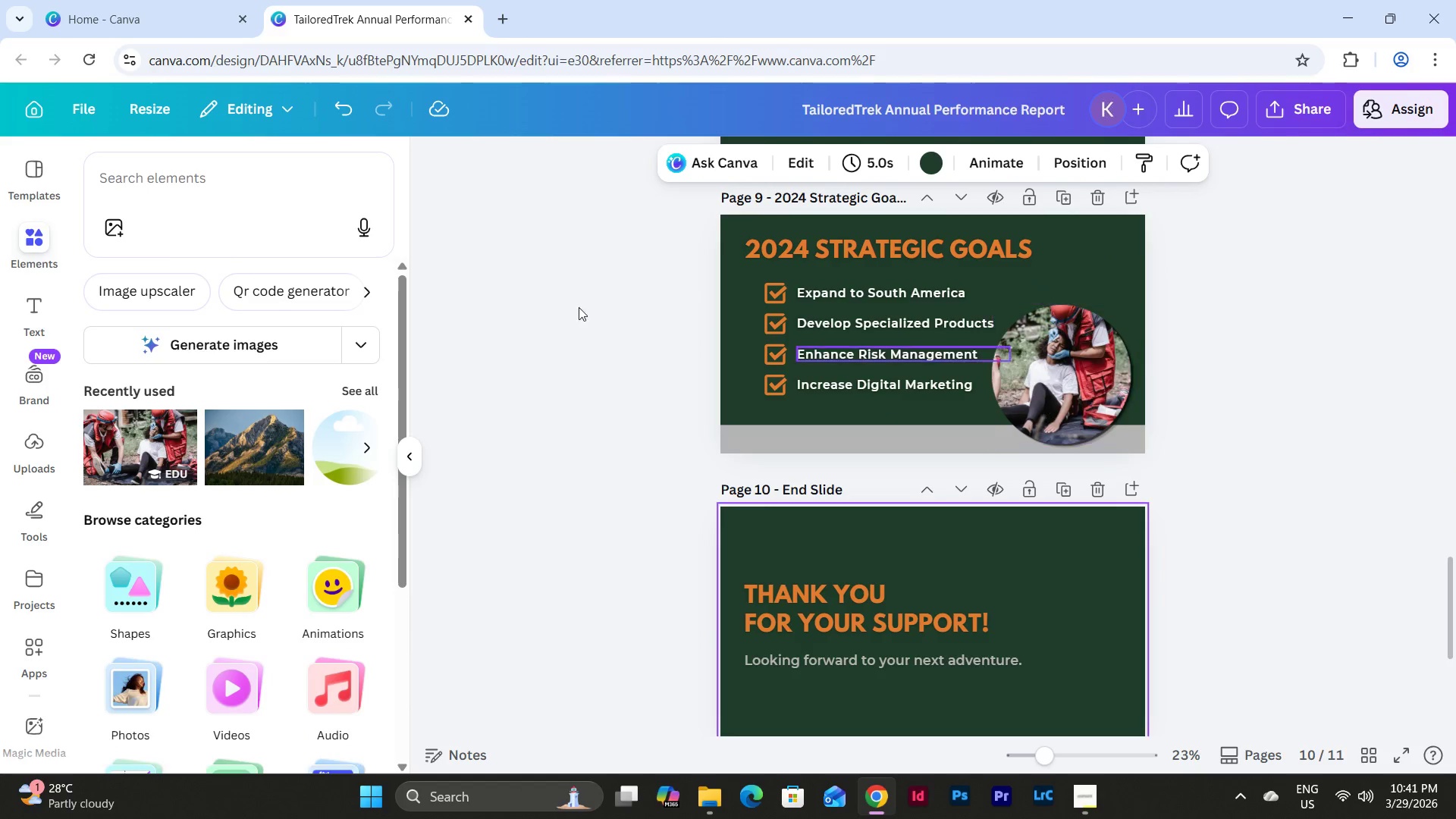 
left_click([232, 185])
 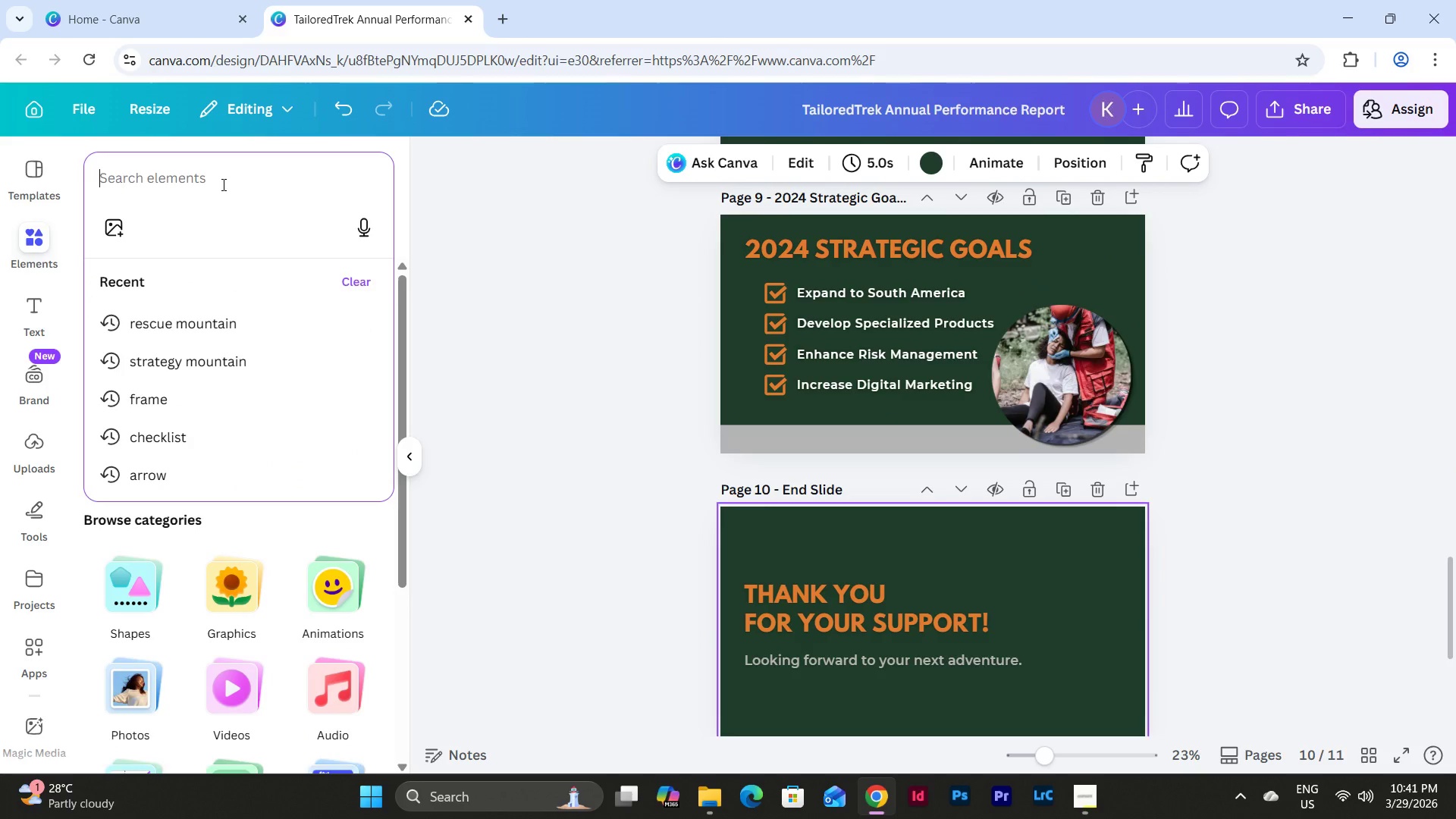 
type(man in mountain top)
 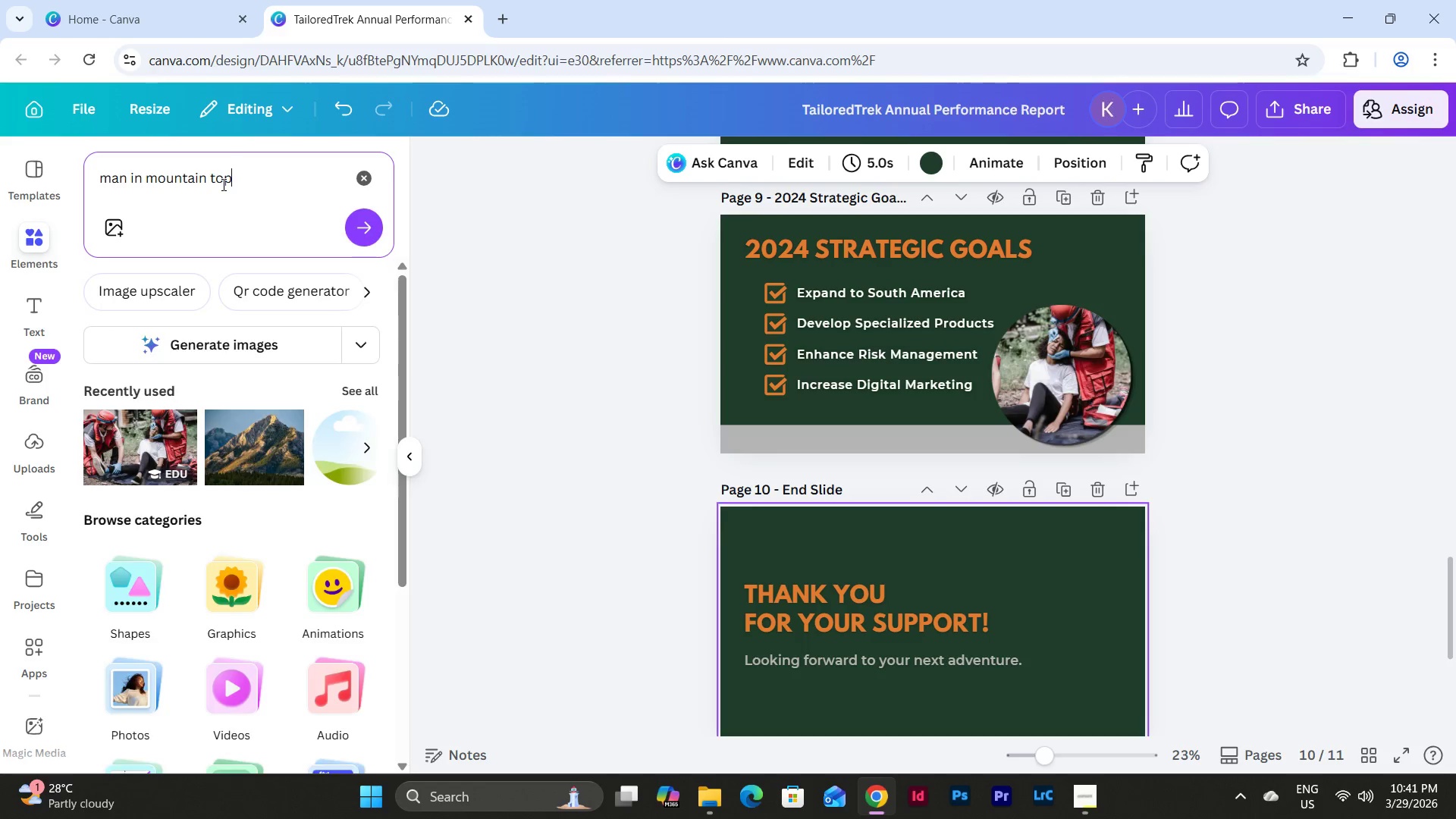 
key(Enter)
 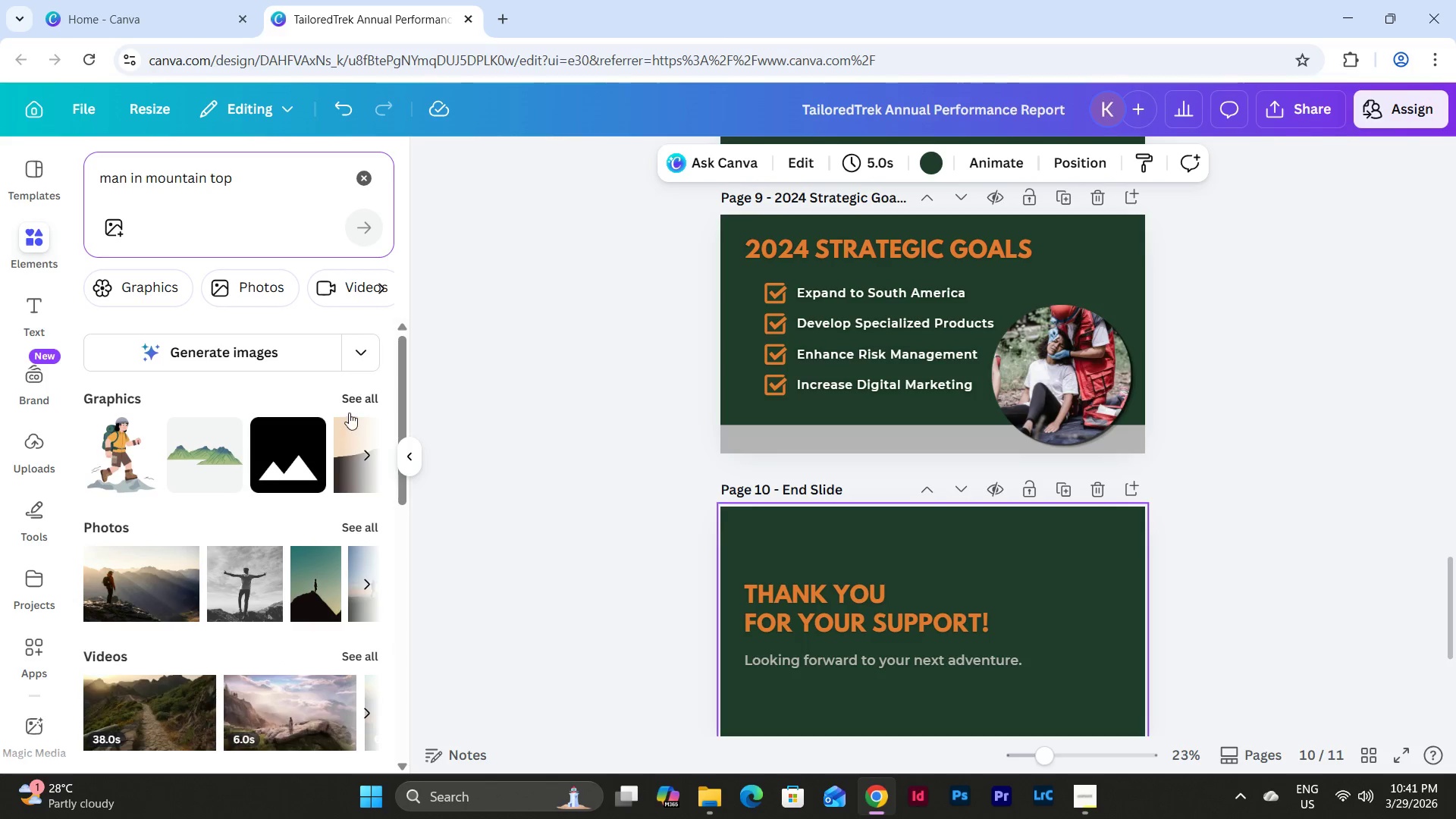 
left_click([357, 522])
 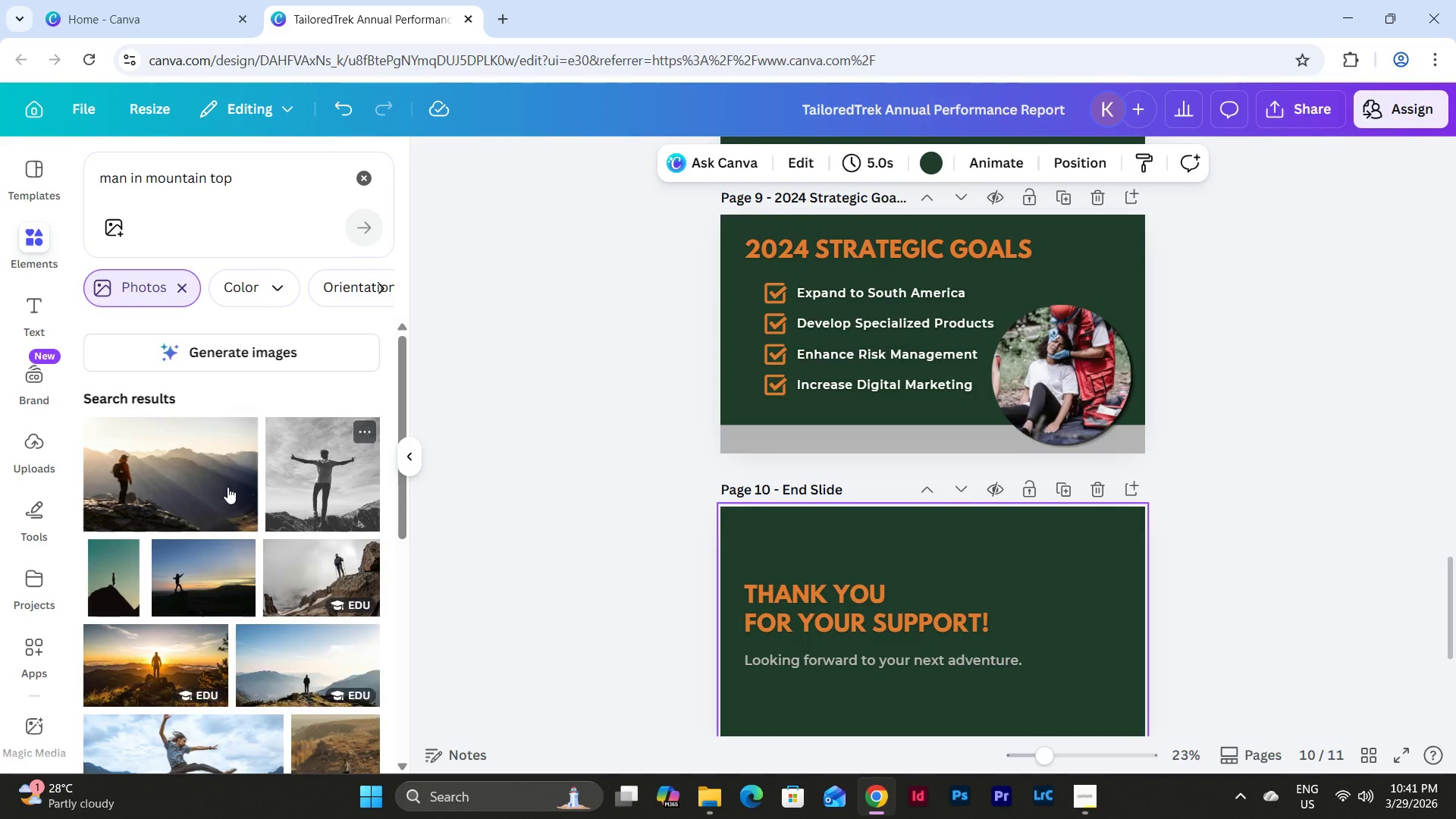 
left_click_drag(start_coordinate=[190, 475], to_coordinate=[946, 557])
 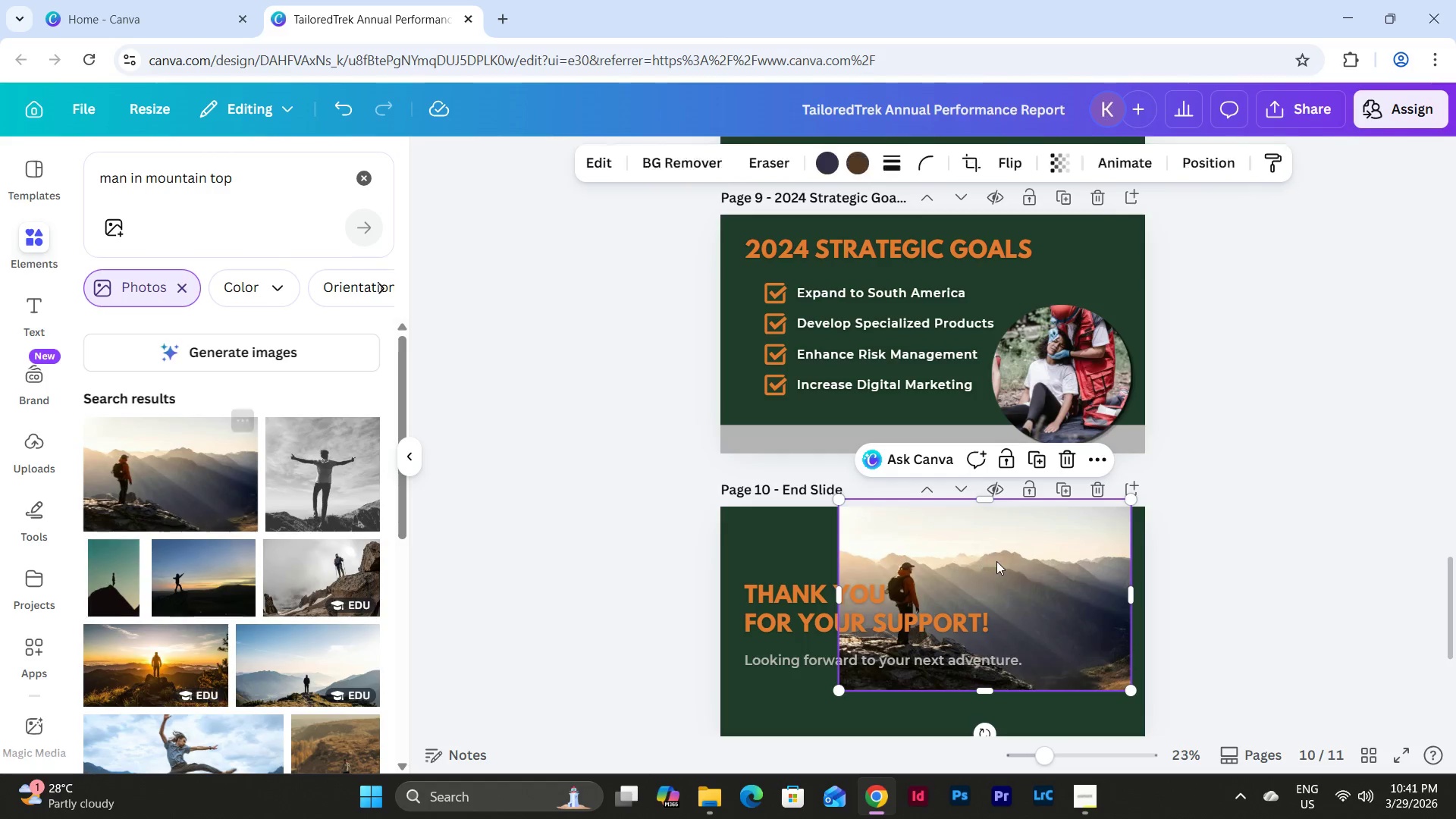 
left_click_drag(start_coordinate=[996, 561], to_coordinate=[877, 567])
 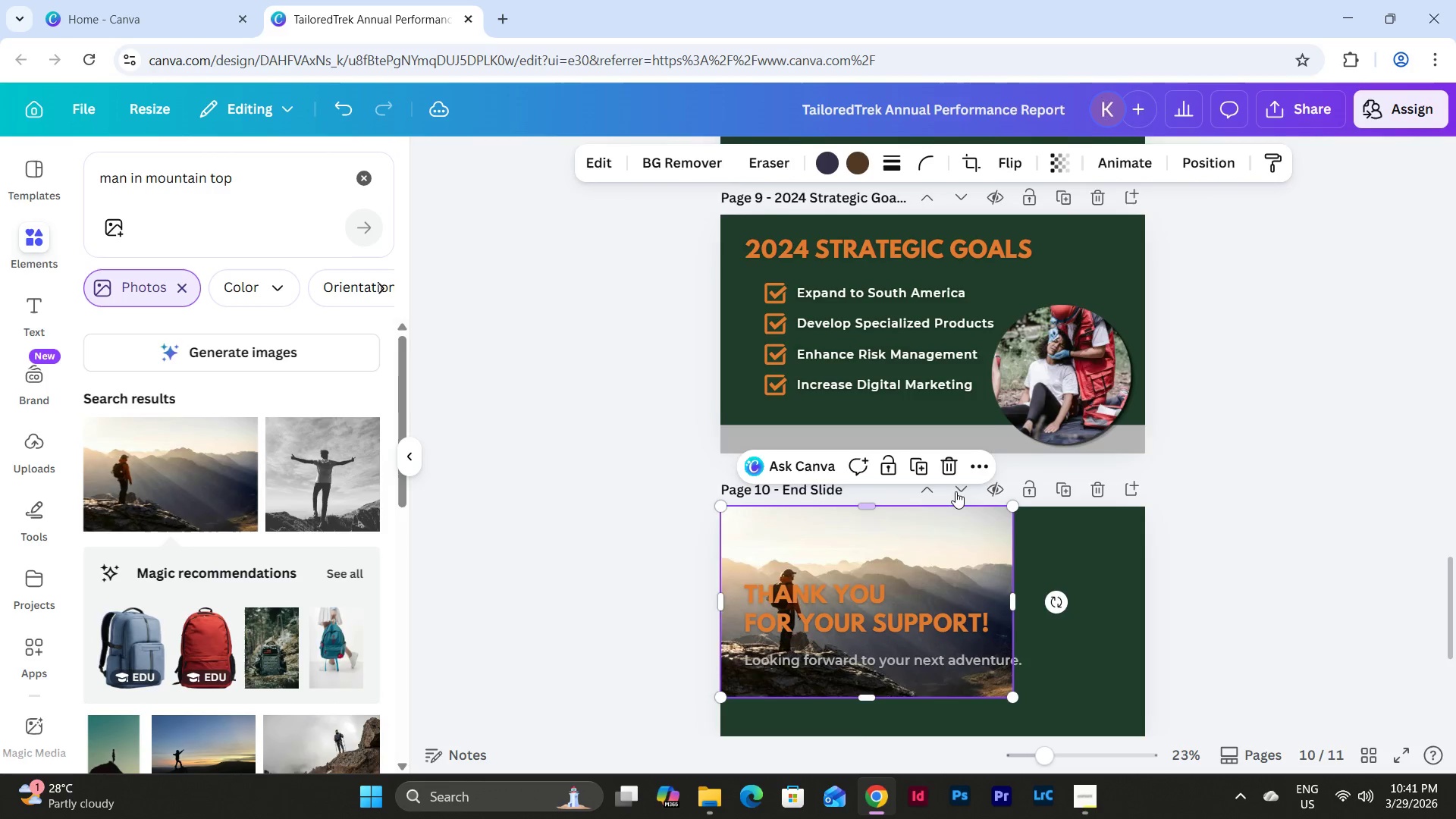 
scroll: coordinate [956, 491], scroll_direction: down, amount: 2.0
 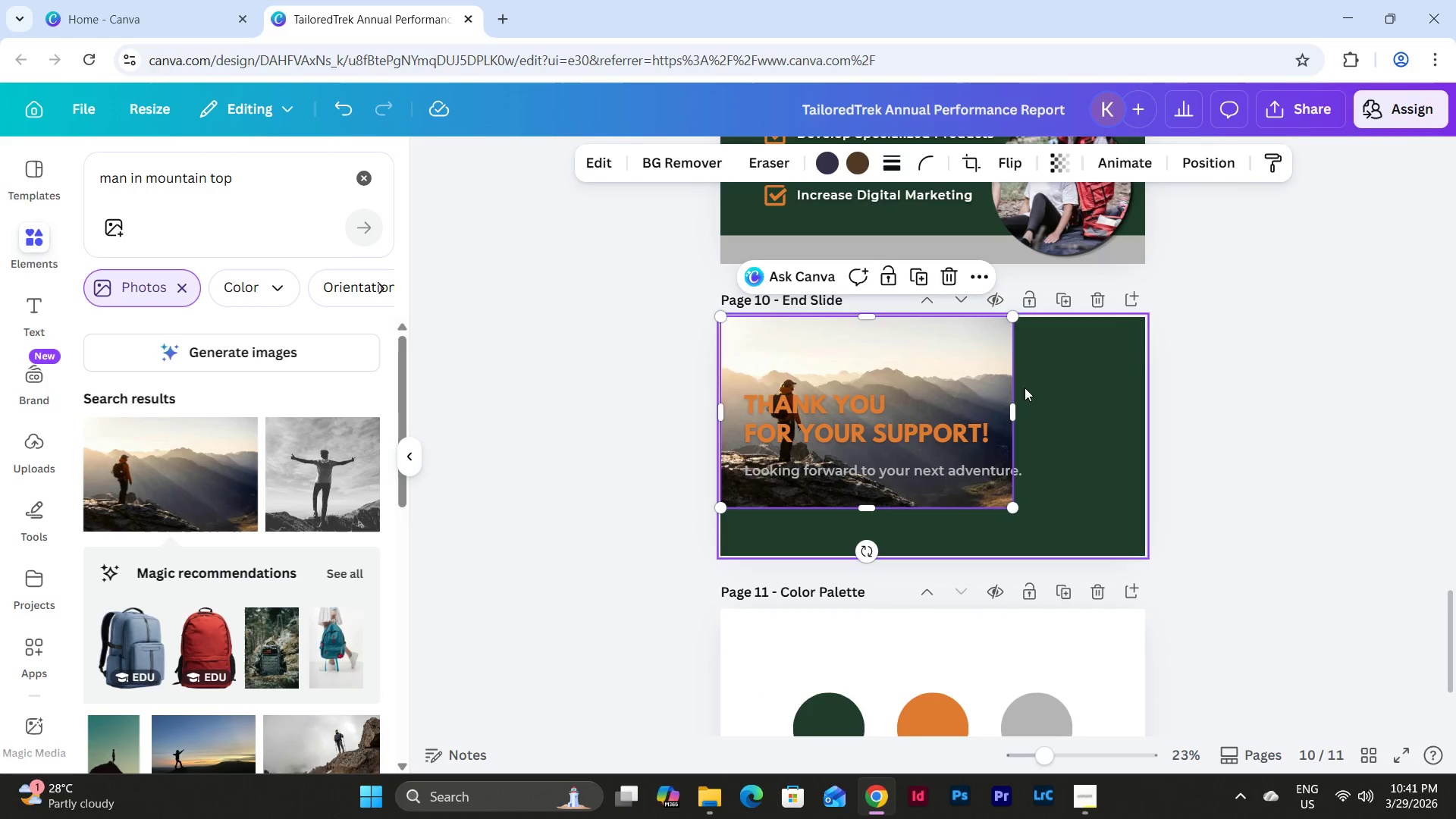 
left_click_drag(start_coordinate=[1012, 409], to_coordinate=[1150, 420])
 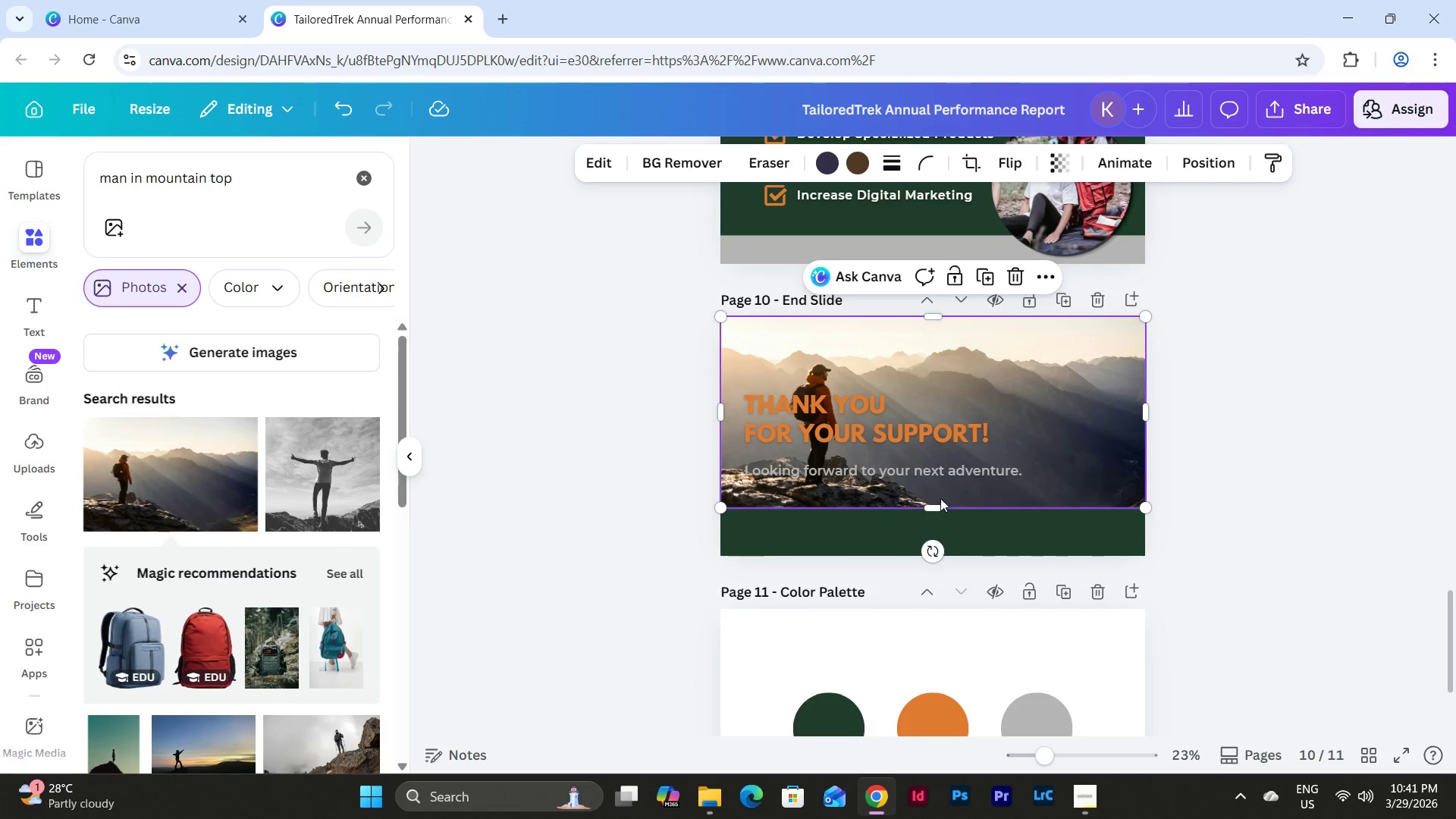 
left_click_drag(start_coordinate=[934, 508], to_coordinate=[940, 555])
 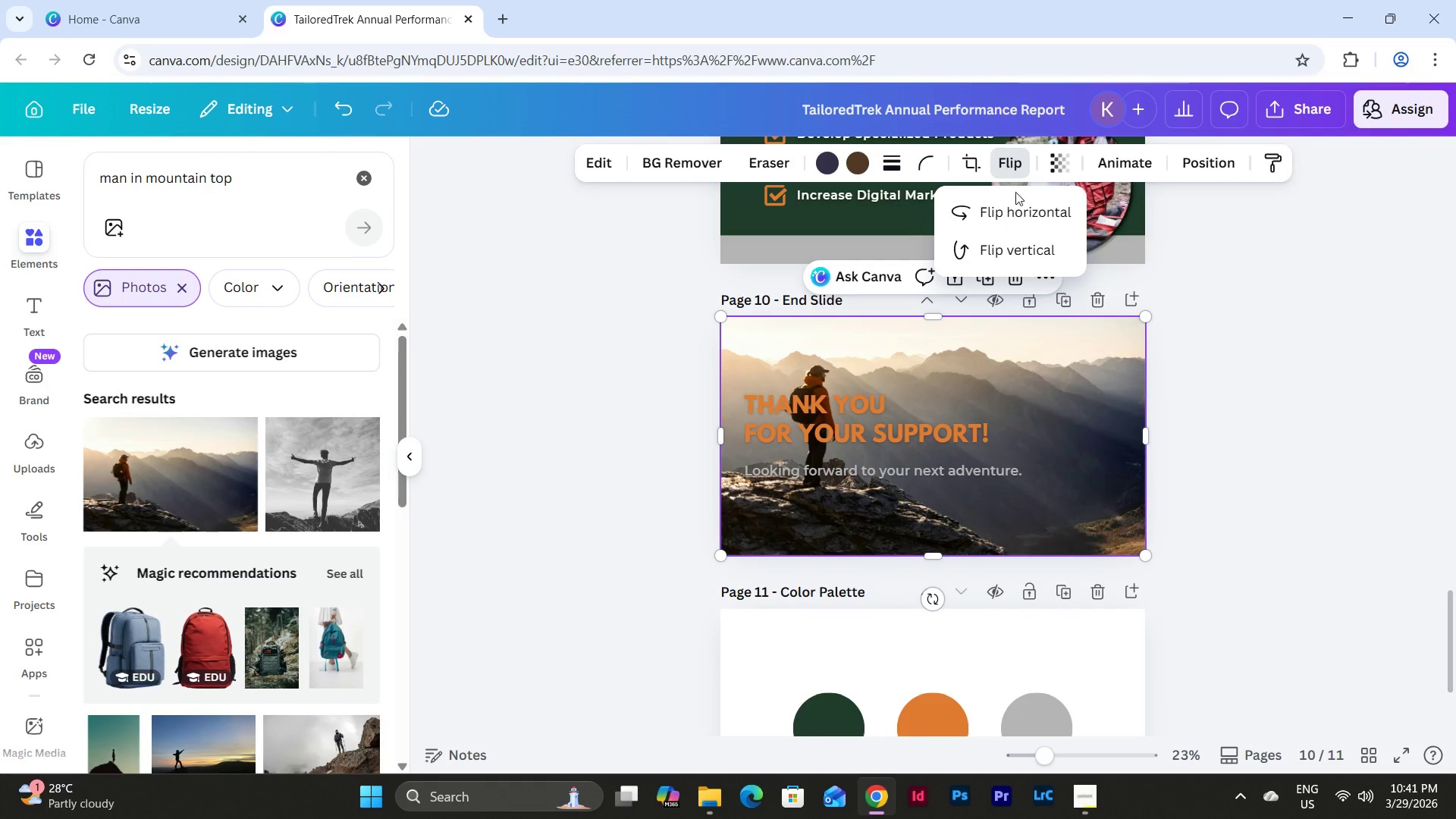 
left_click([1019, 221])
 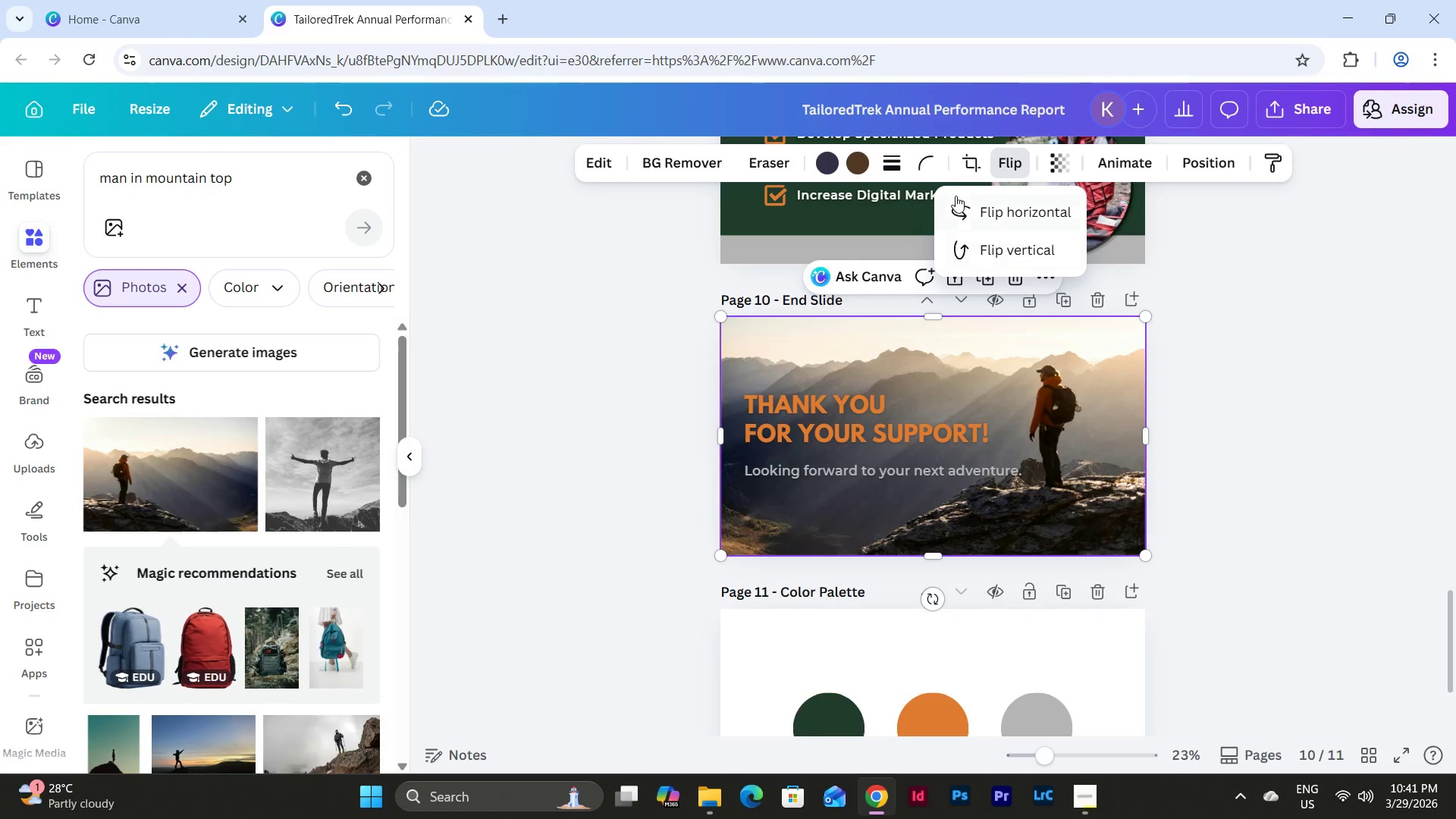 
left_click([890, 152])
 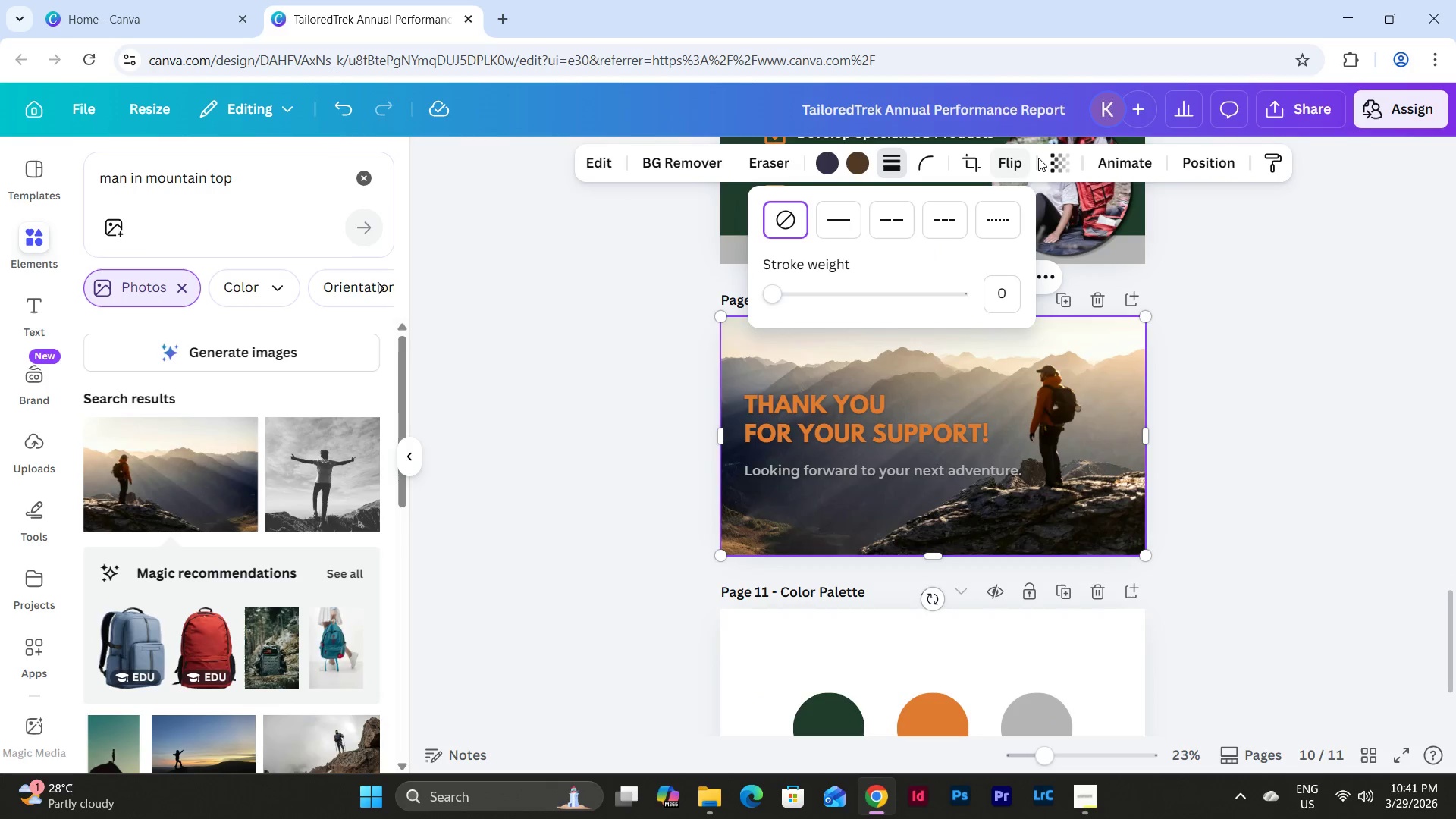 
left_click([1056, 159])
 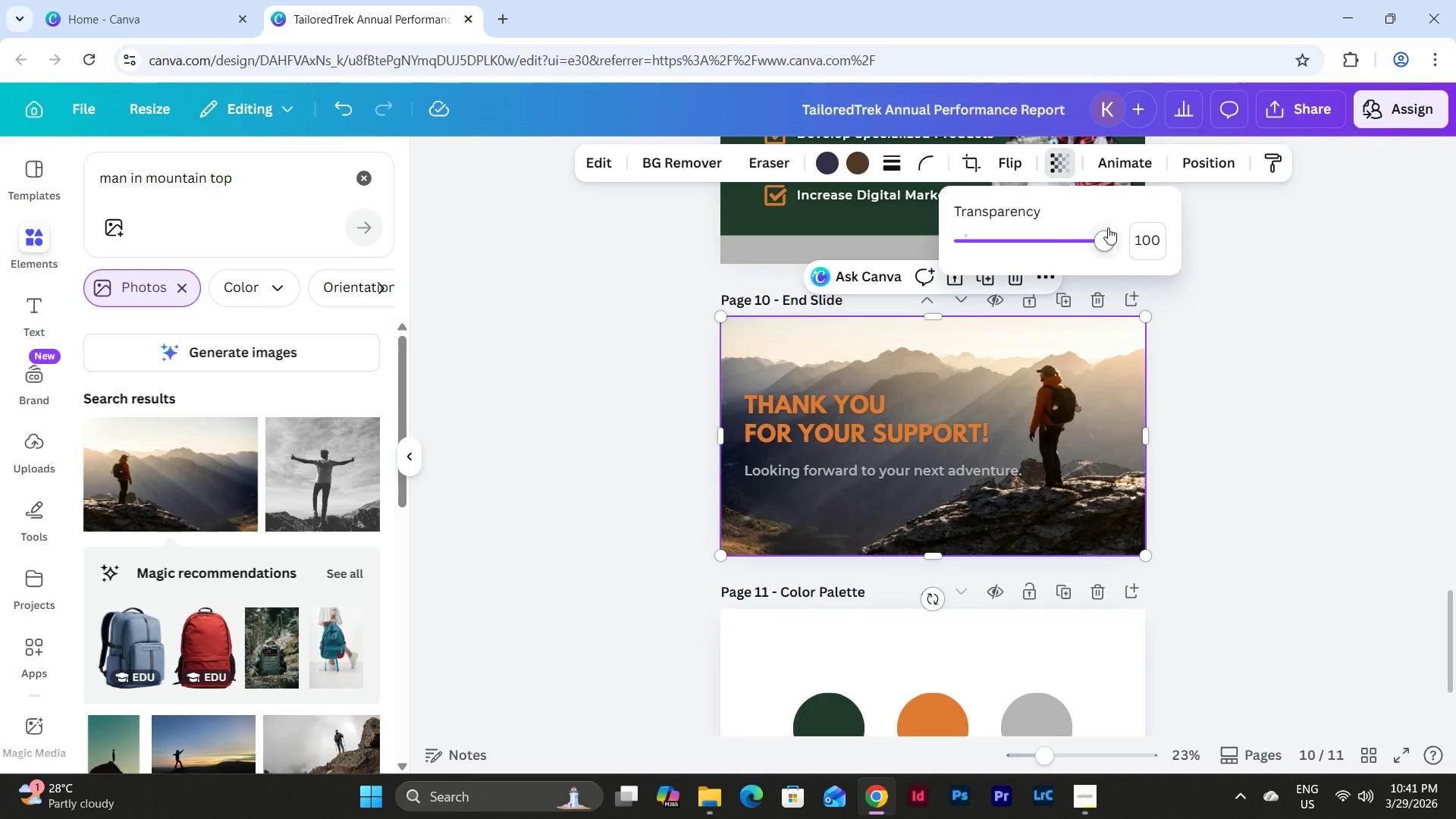 
left_click_drag(start_coordinate=[1108, 248], to_coordinate=[1015, 246])
 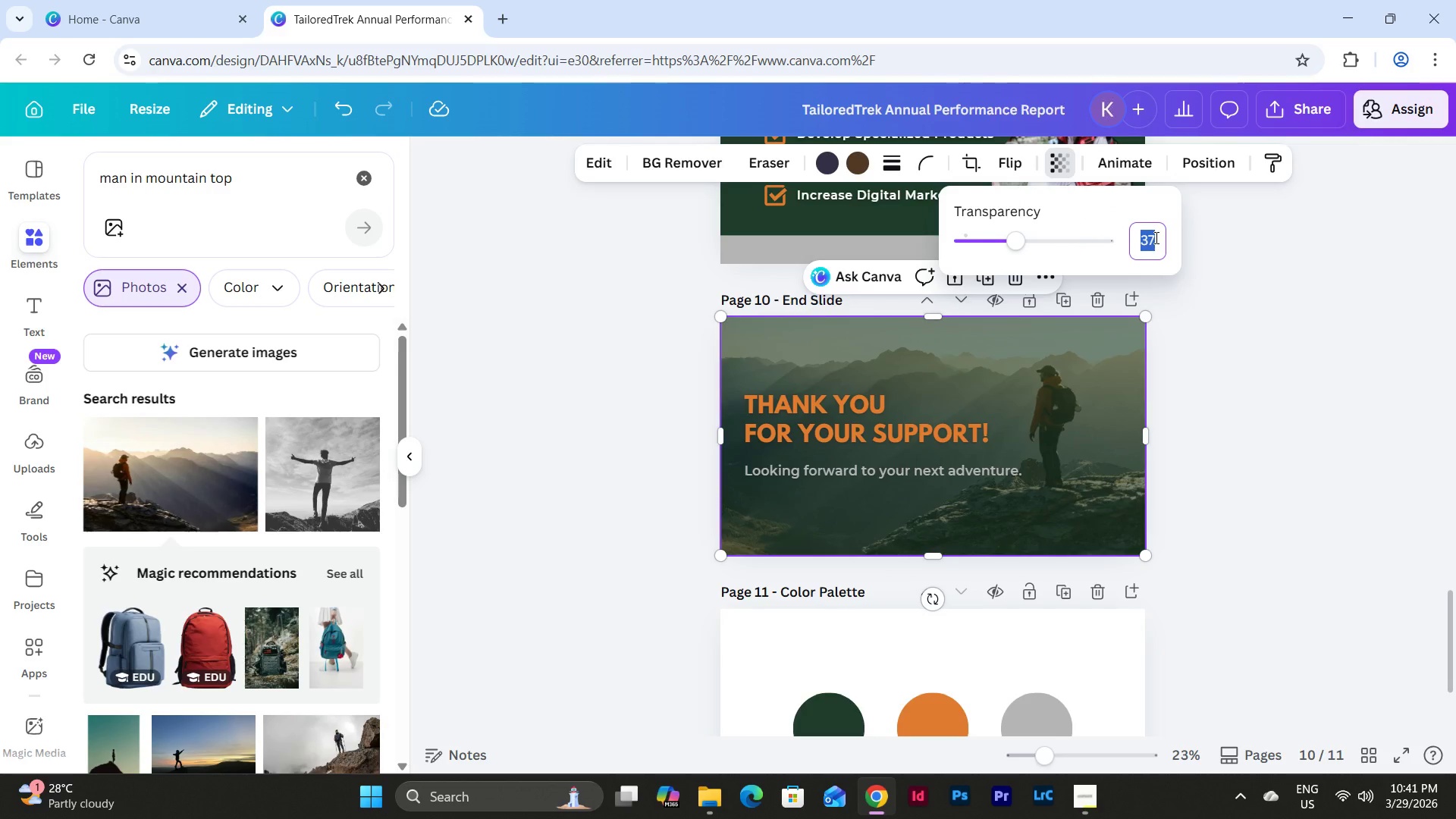 
key(Numpad4)
 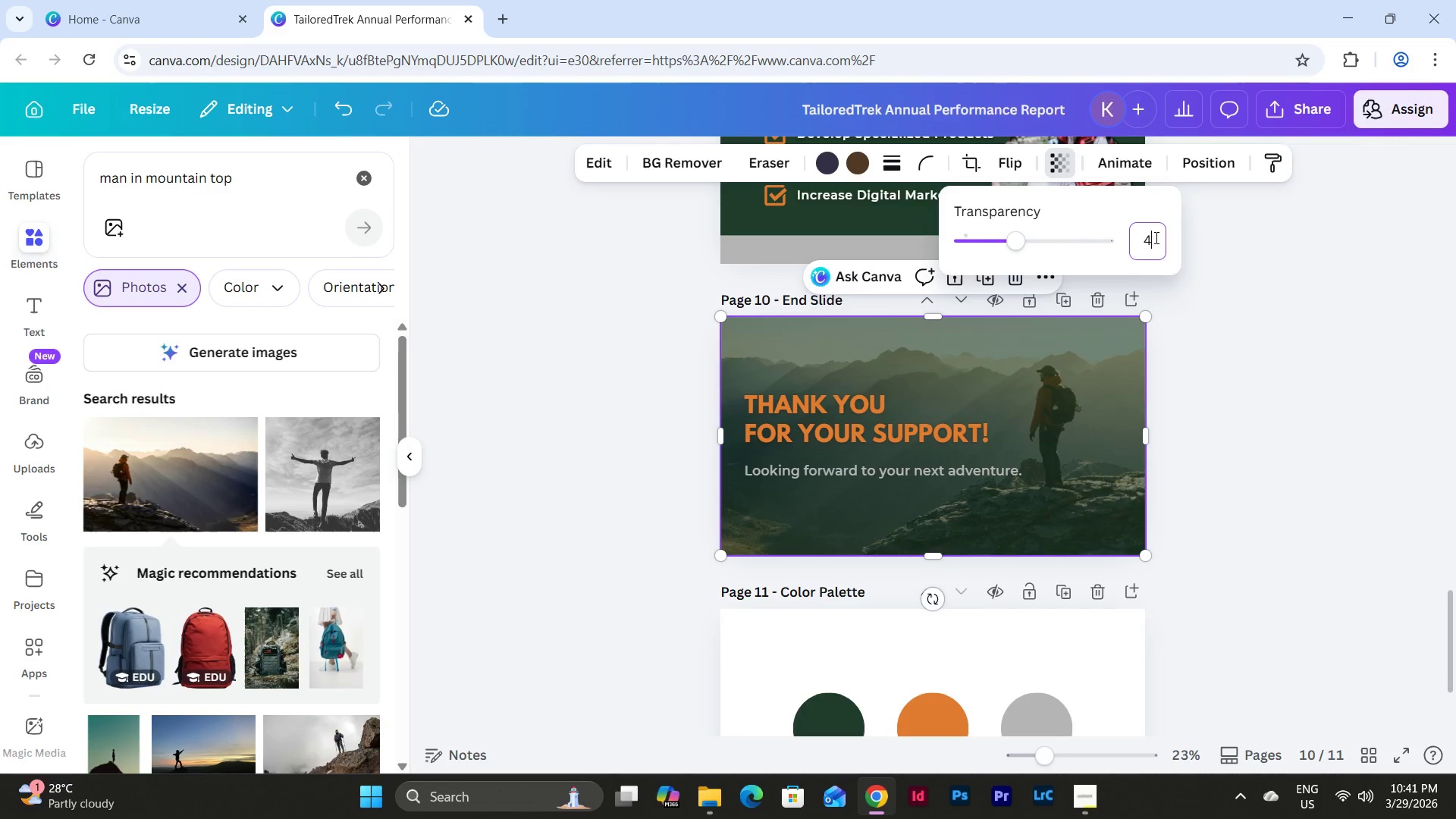 
key(Numpad5)
 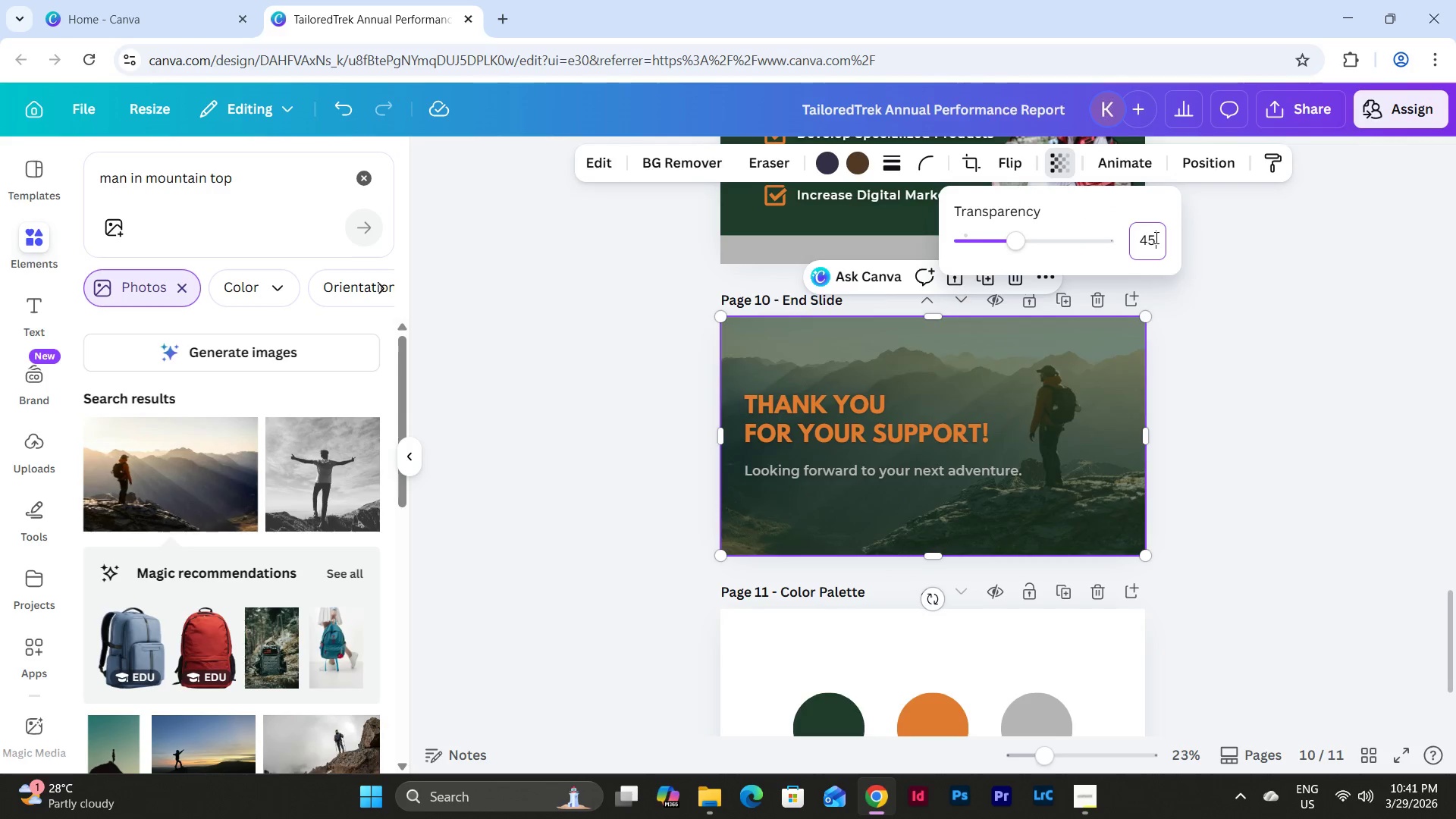 
key(NumpadEnter)
 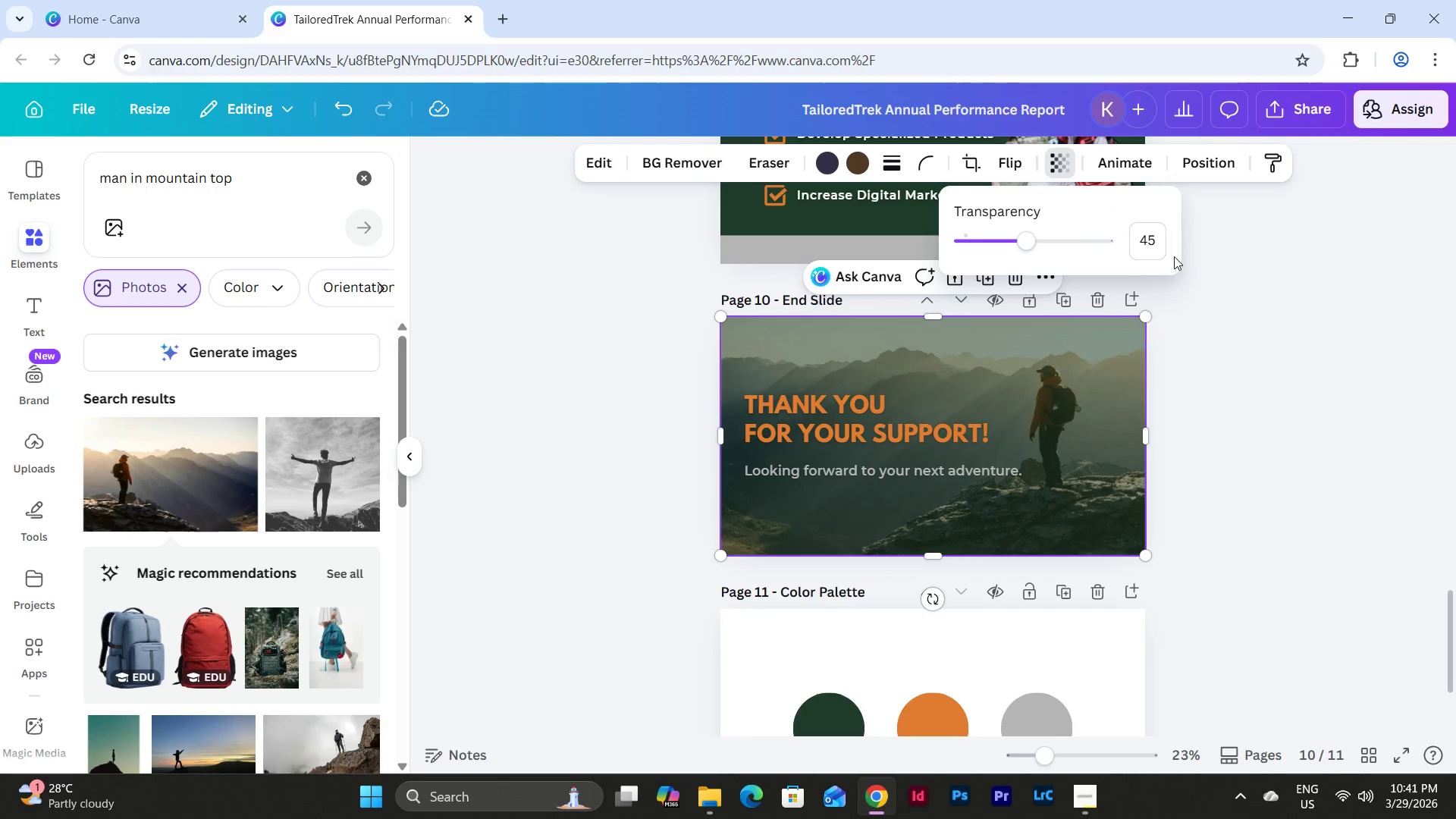 
left_click([1157, 246])
 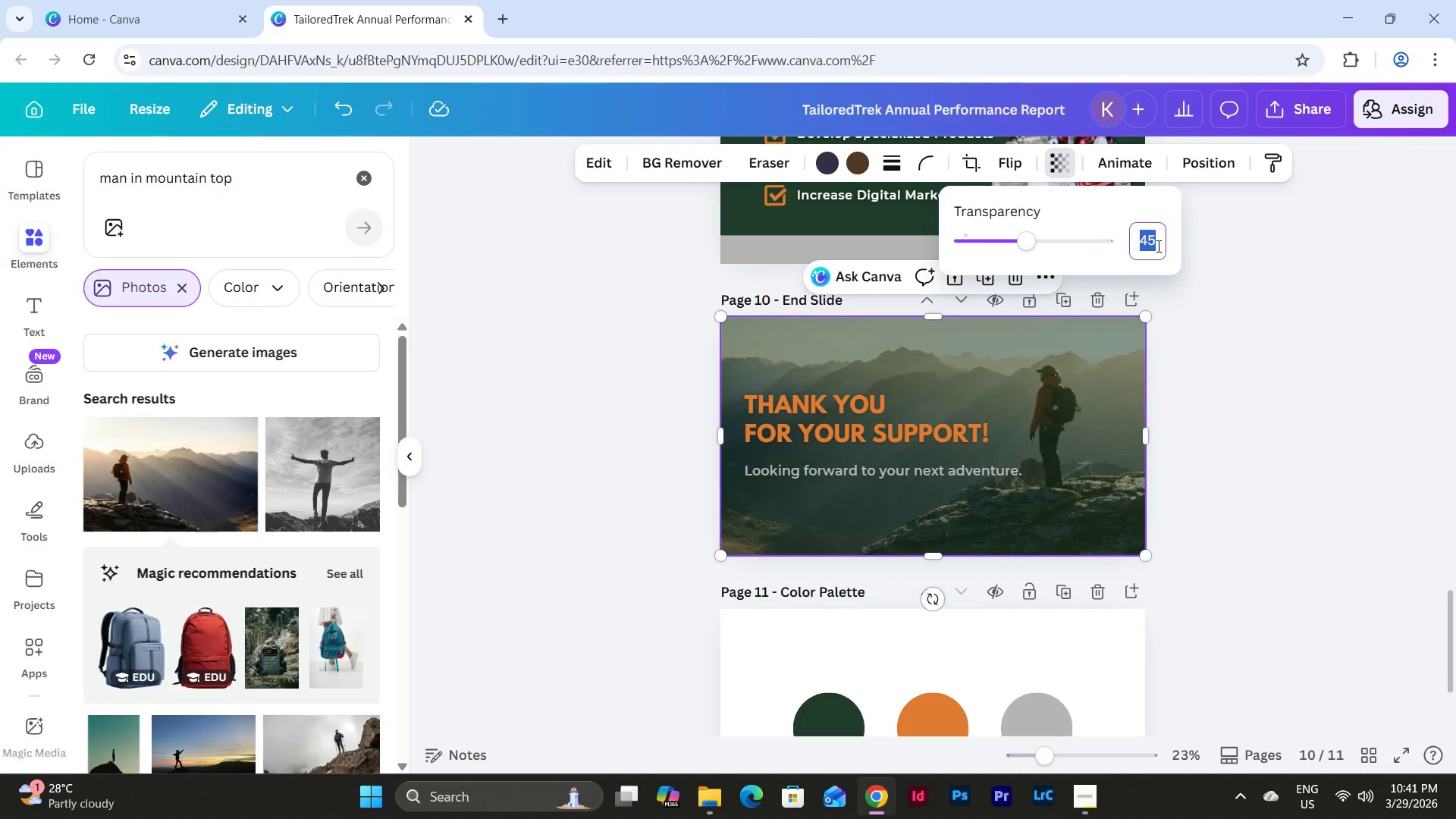 
key(Numpad4)
 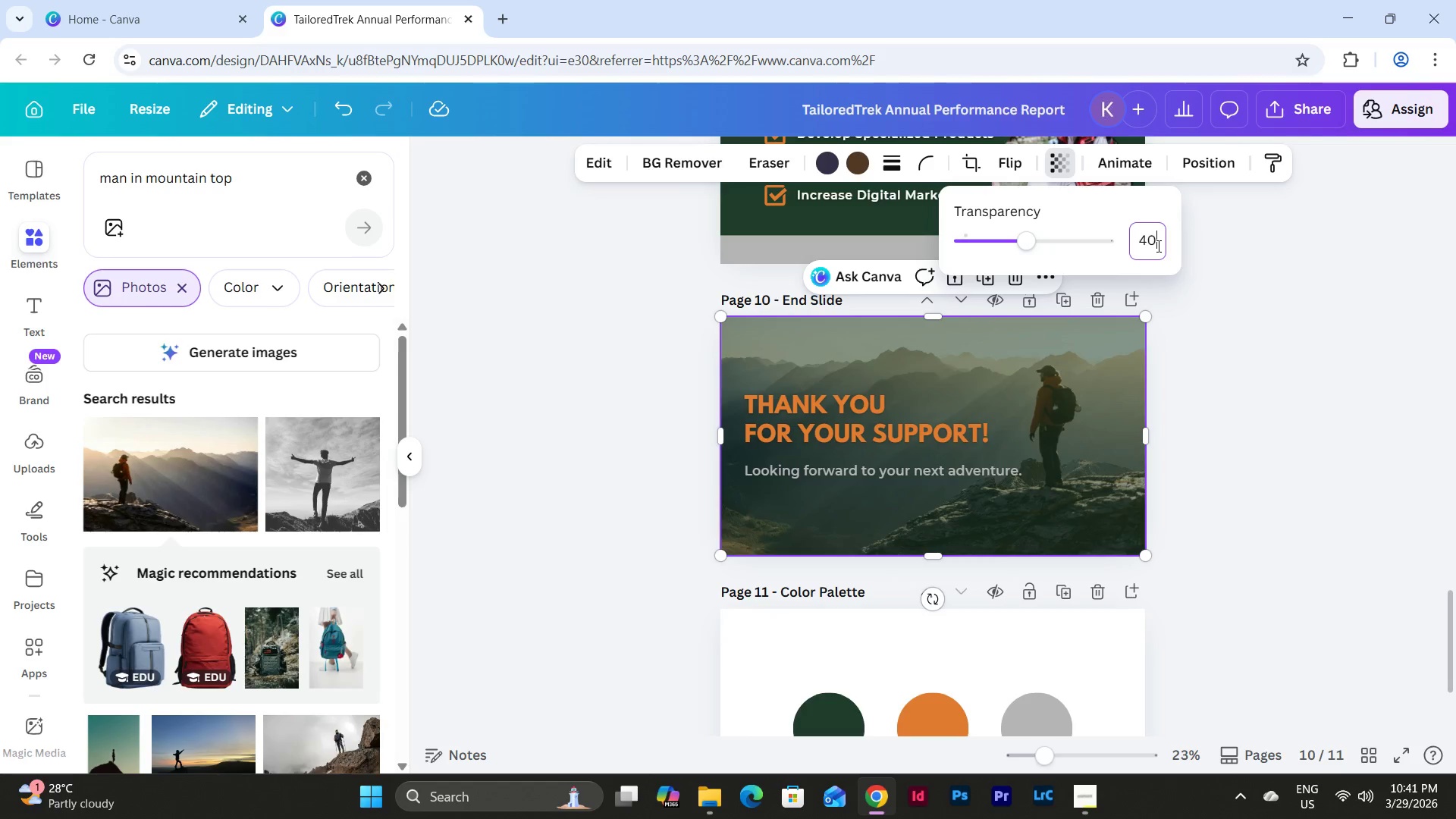 
key(Numpad0)
 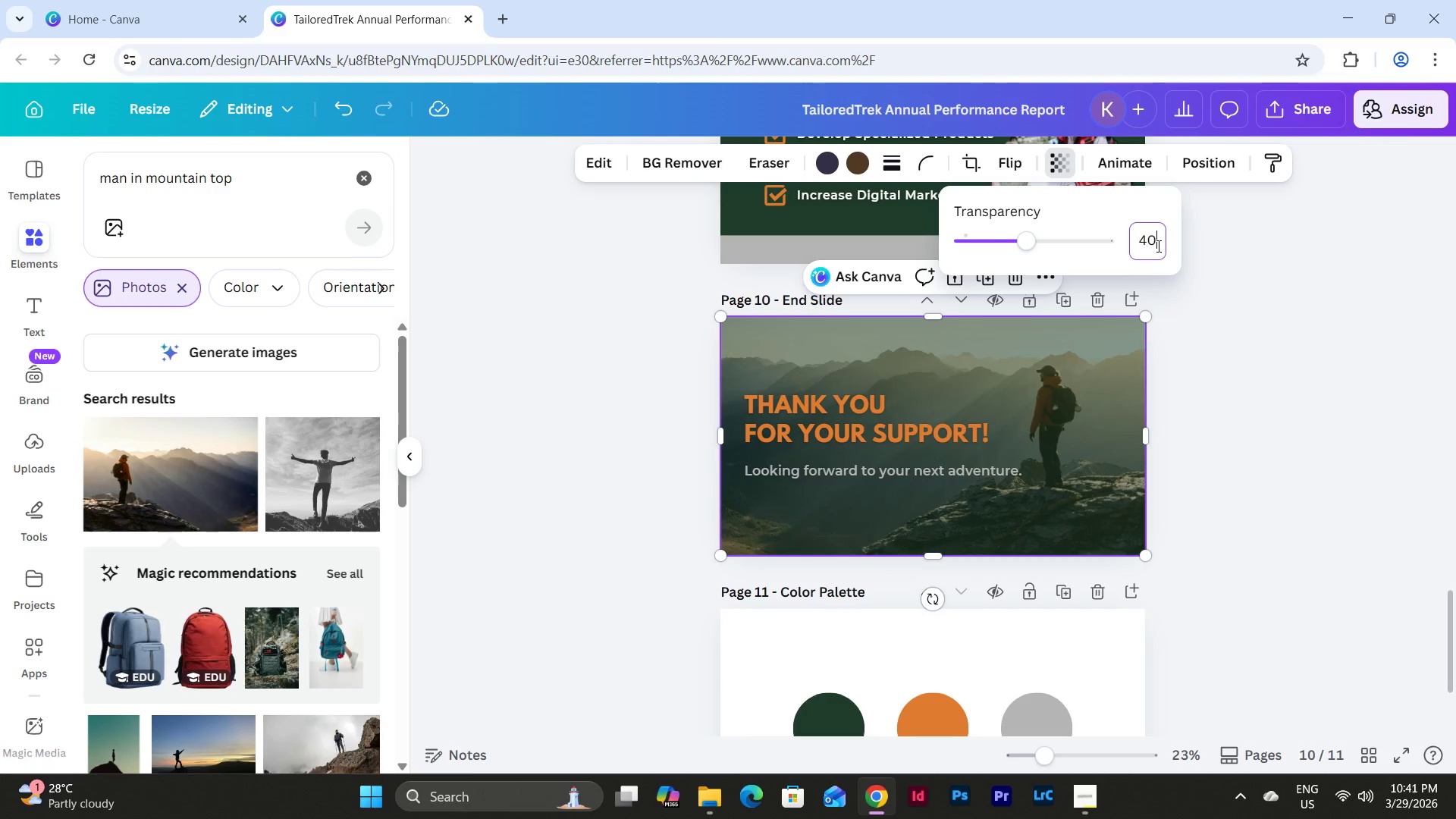 
key(NumpadEnter)
 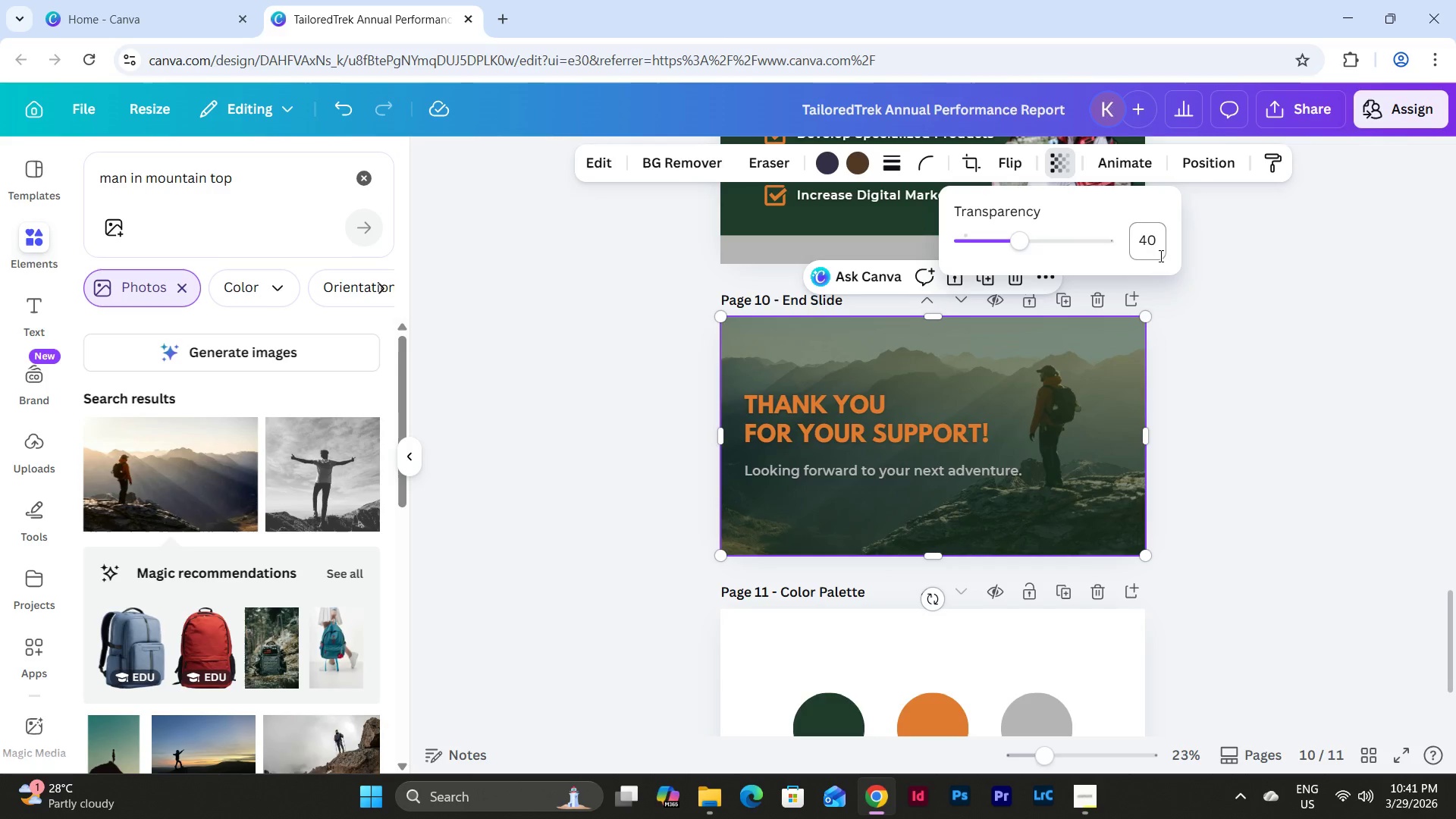 
left_click([1213, 475])
 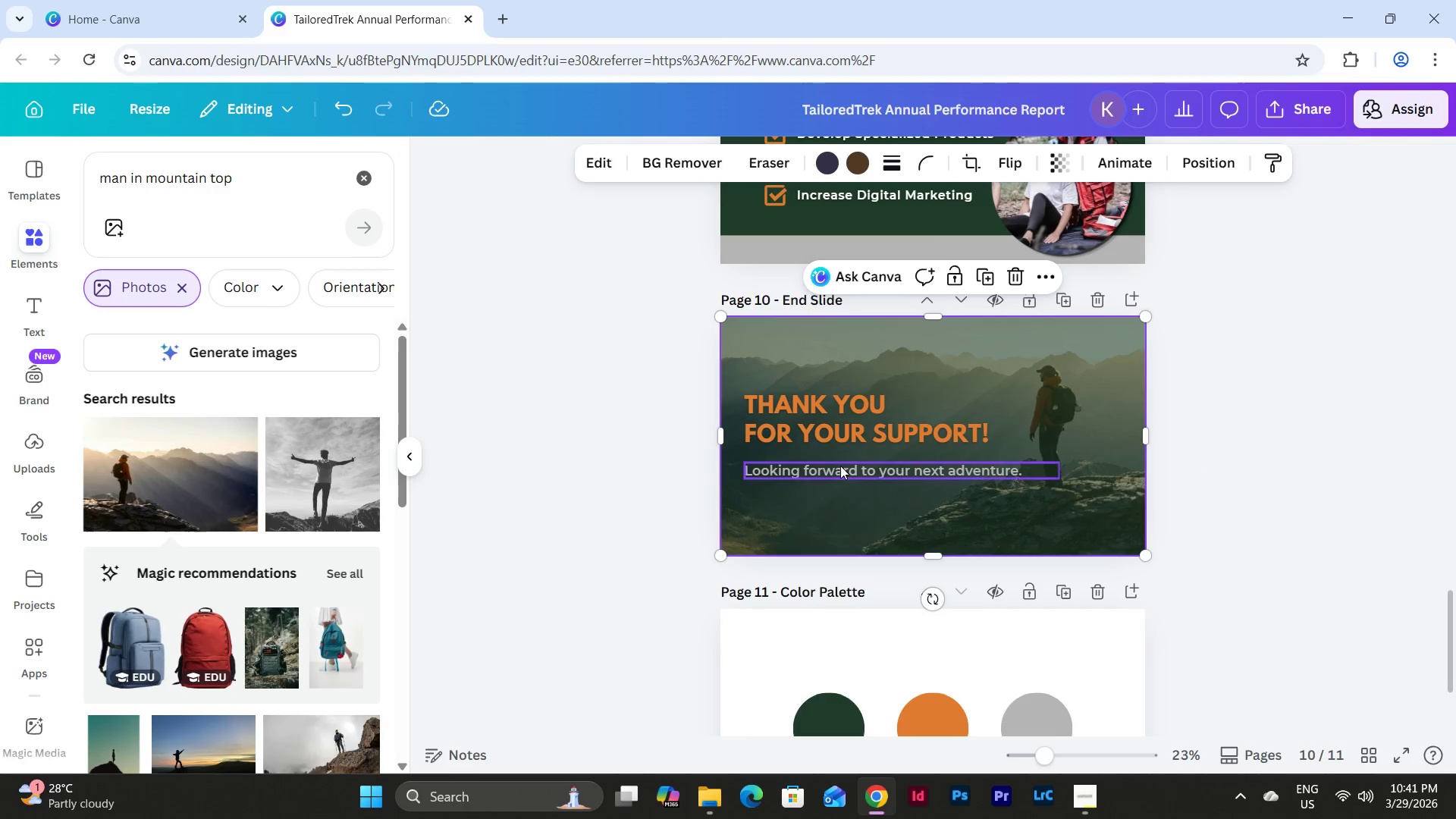 
left_click([839, 466])
 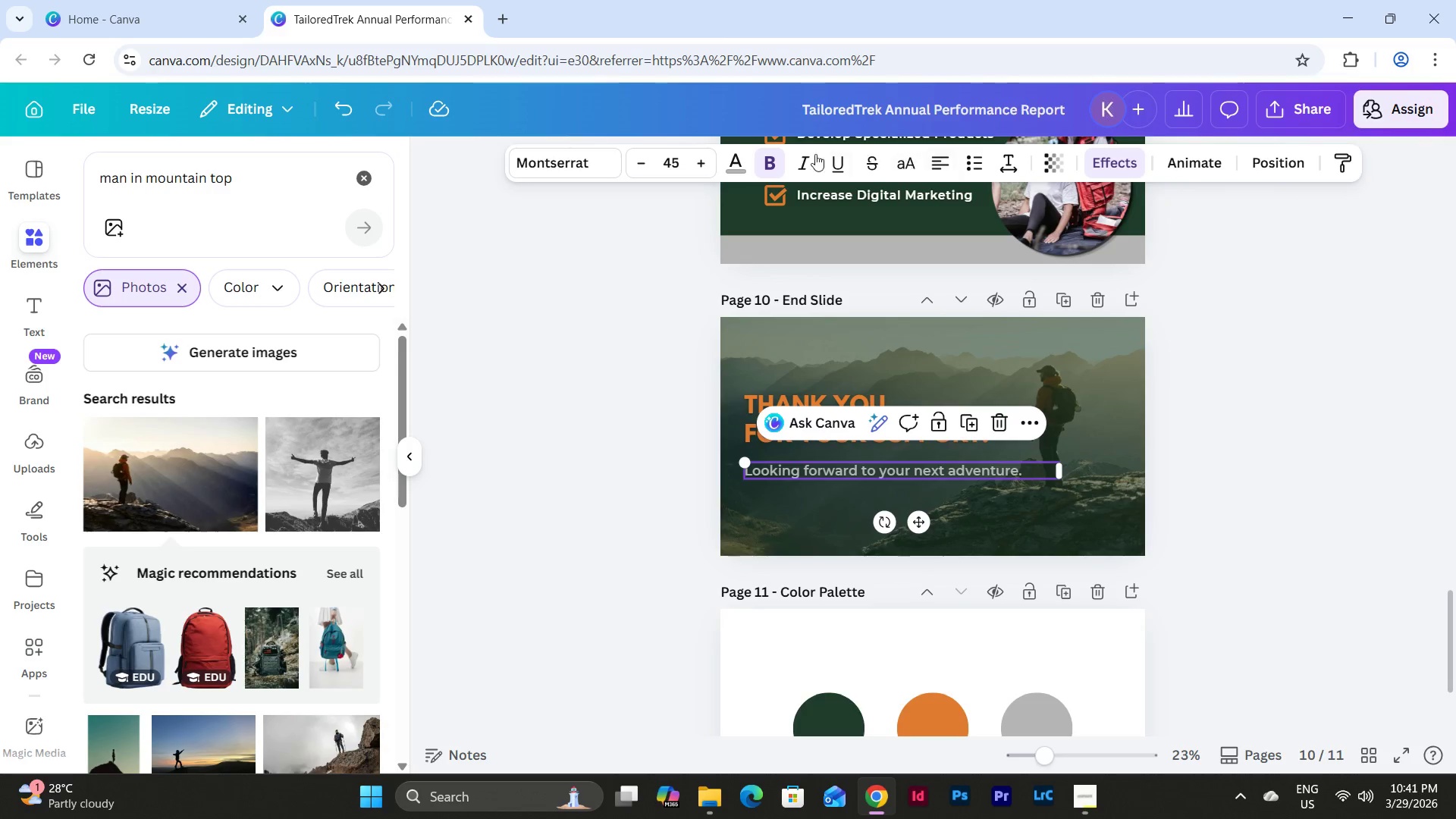 
left_click([730, 166])
 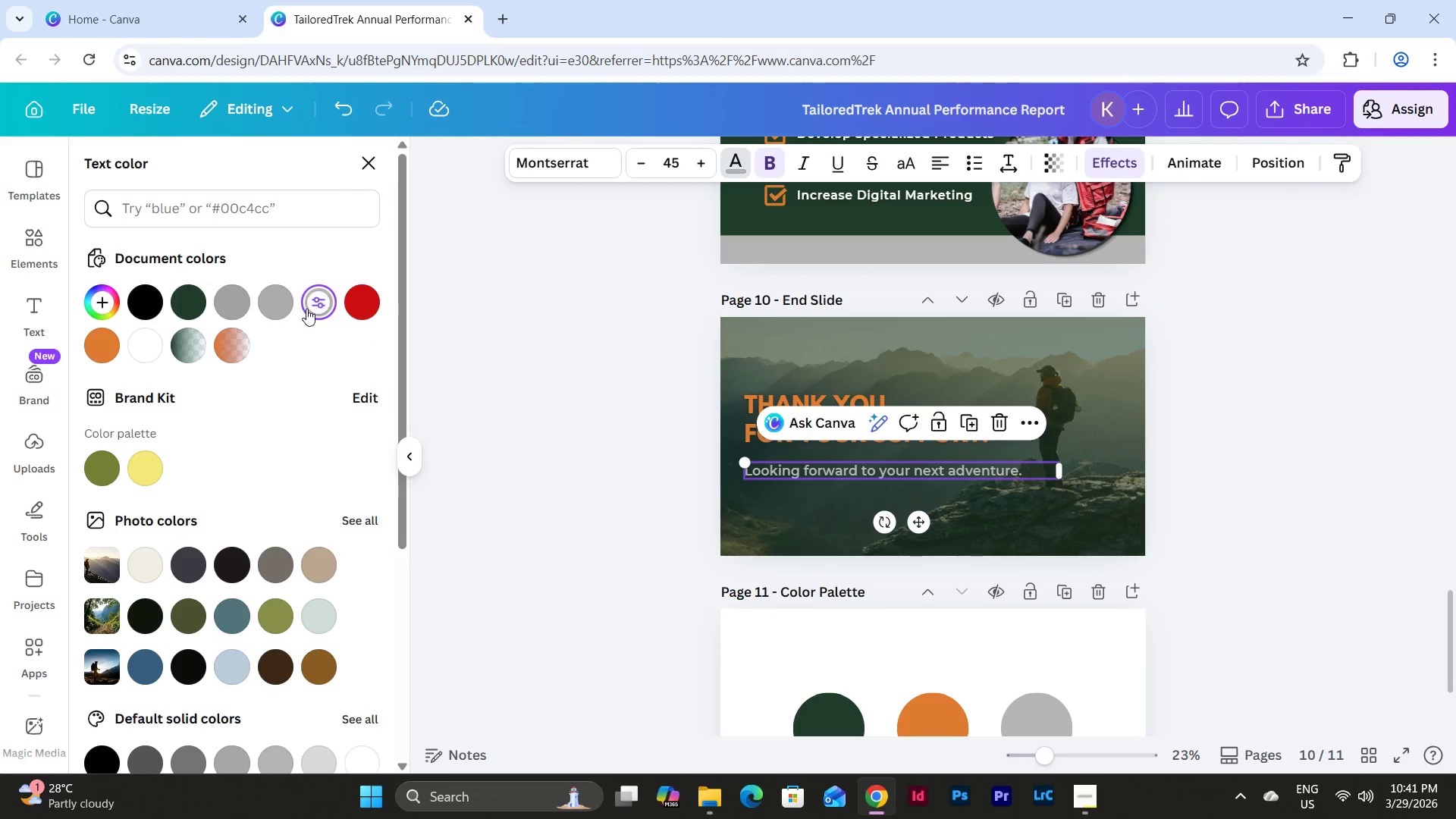 
left_click([141, 334])
 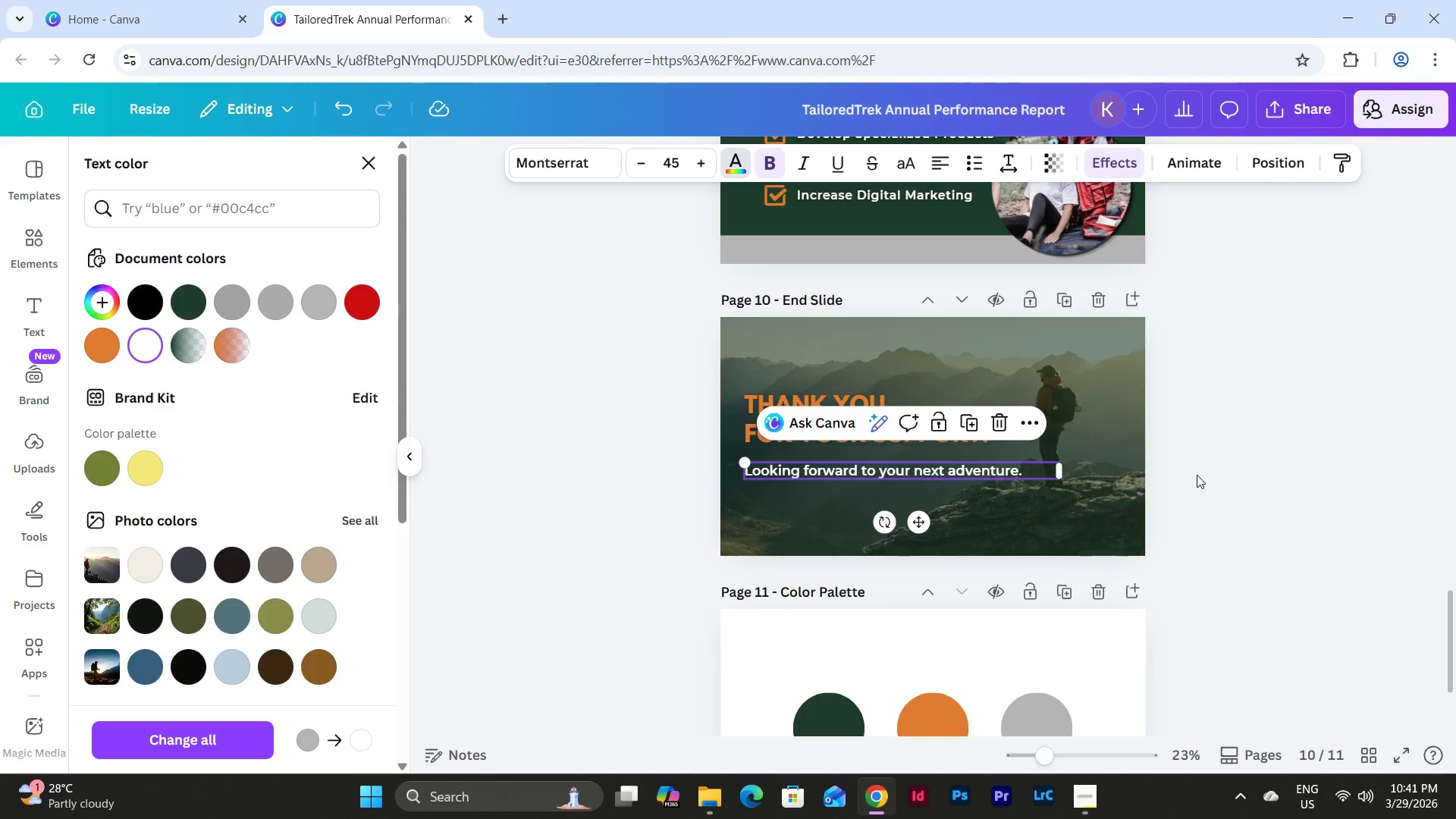 
double_click([1197, 475])
 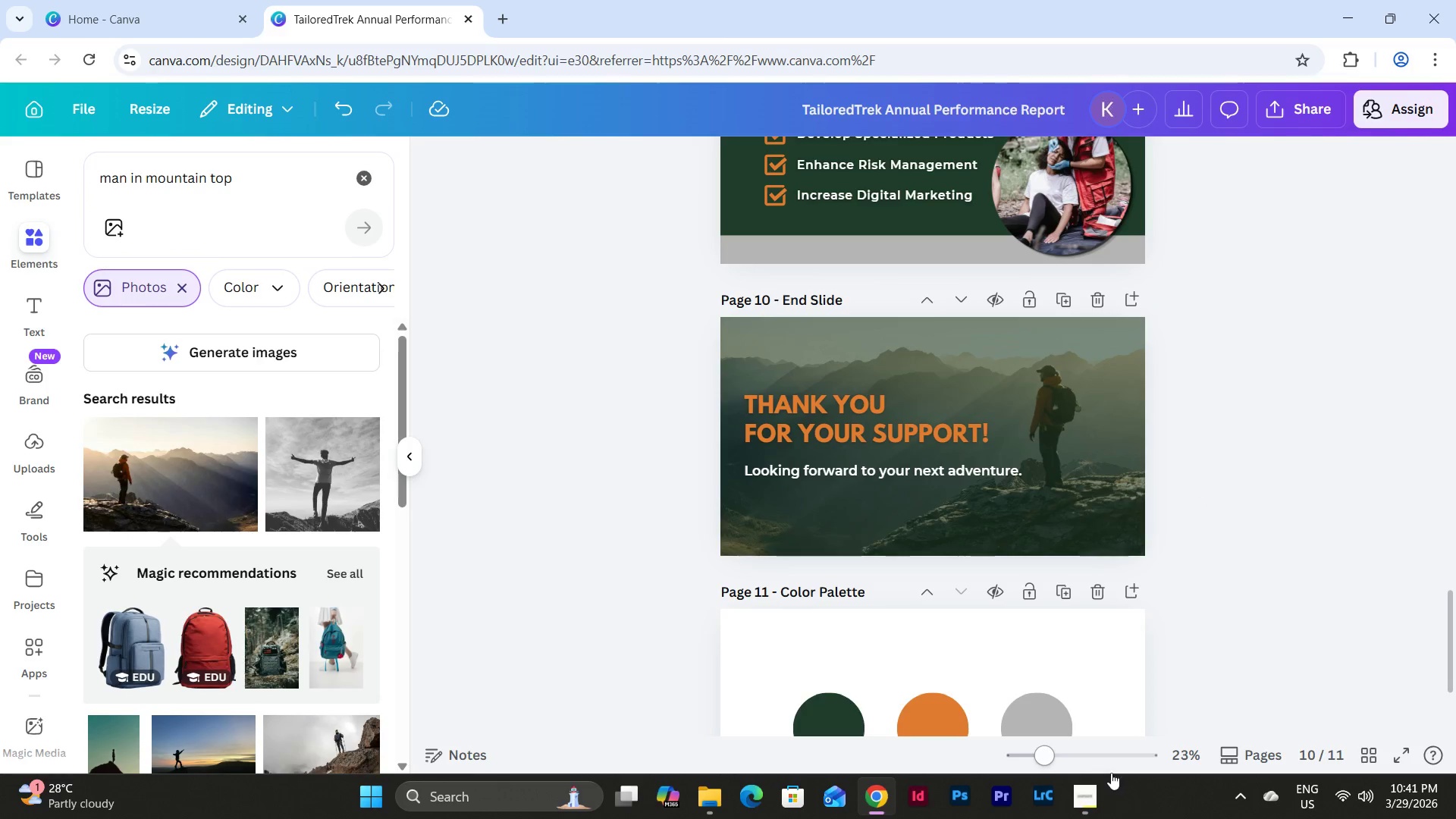 
left_click_drag(start_coordinate=[1048, 757], to_coordinate=[1056, 757])
 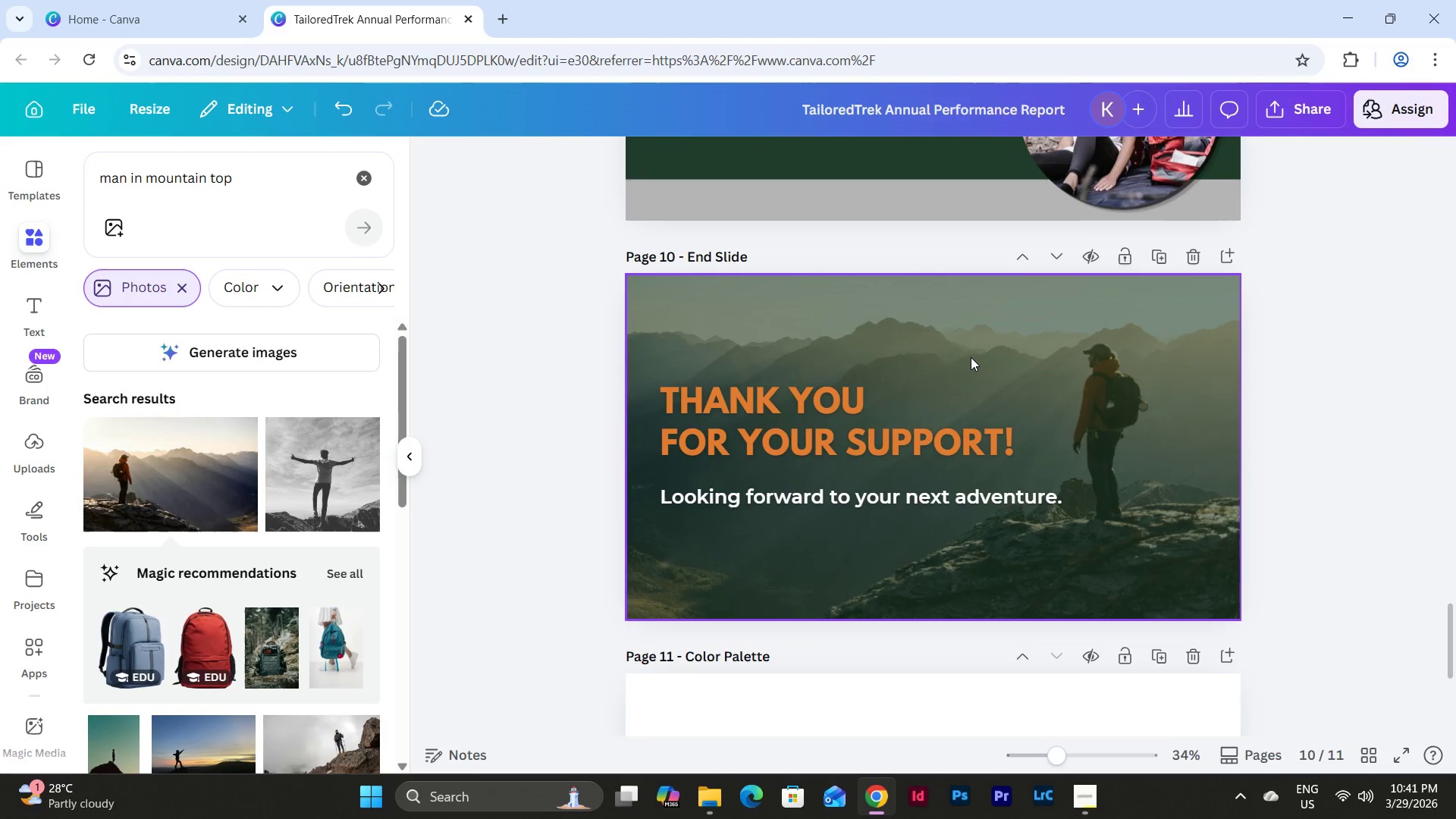 
left_click([983, 344])
 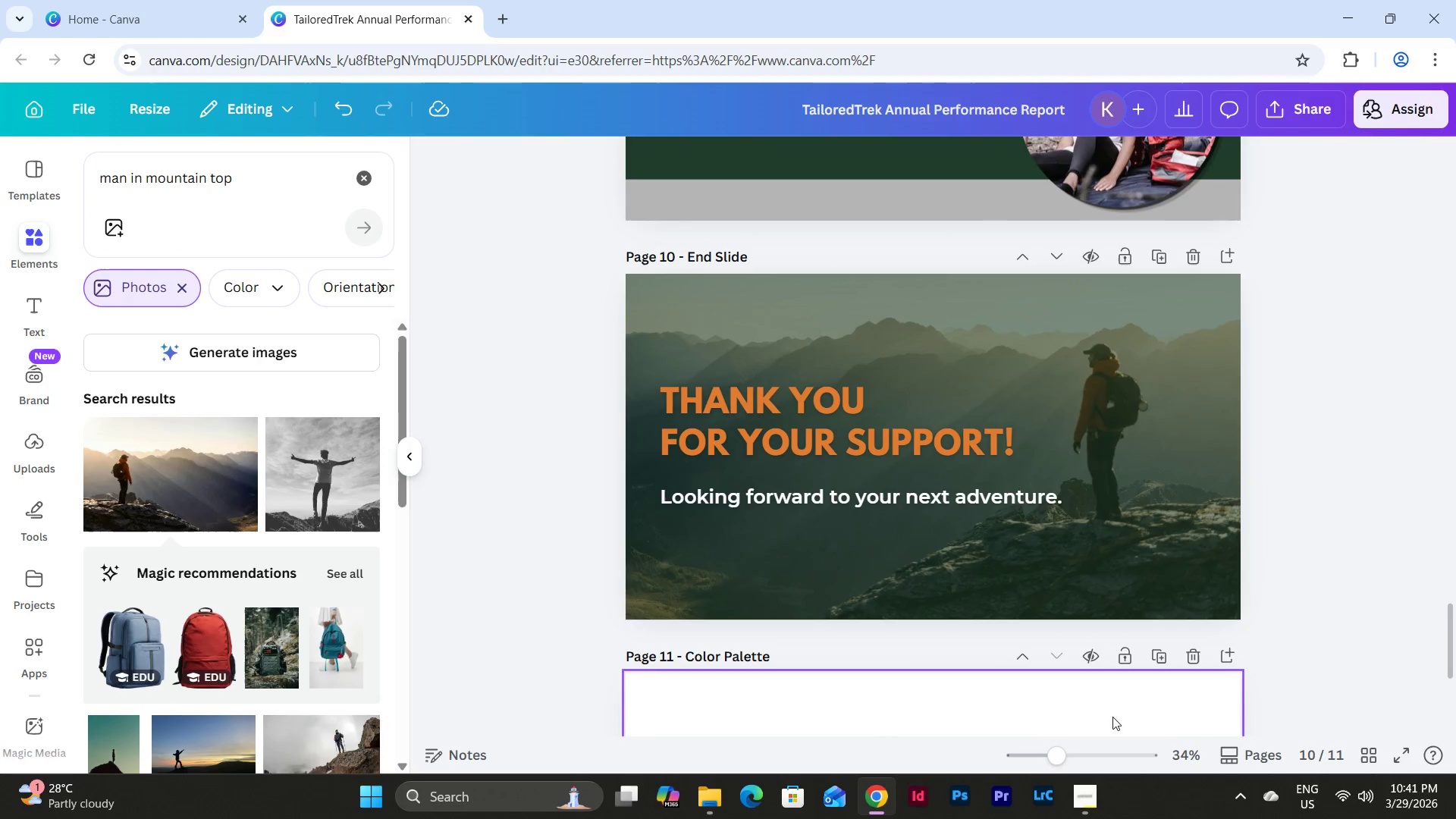 
left_click_drag(start_coordinate=[1062, 753], to_coordinate=[1059, 745])
 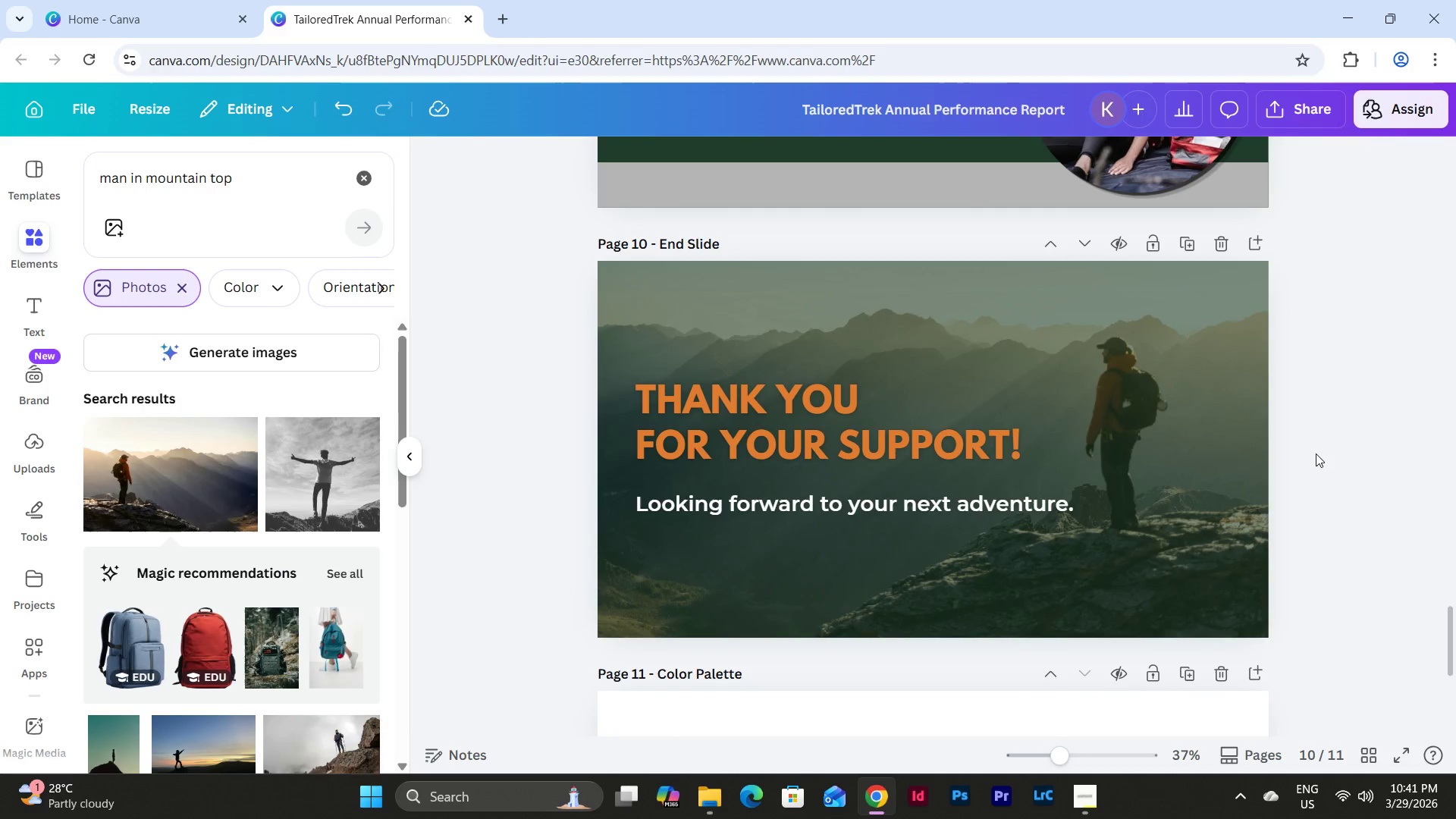 
double_click([1213, 500])
 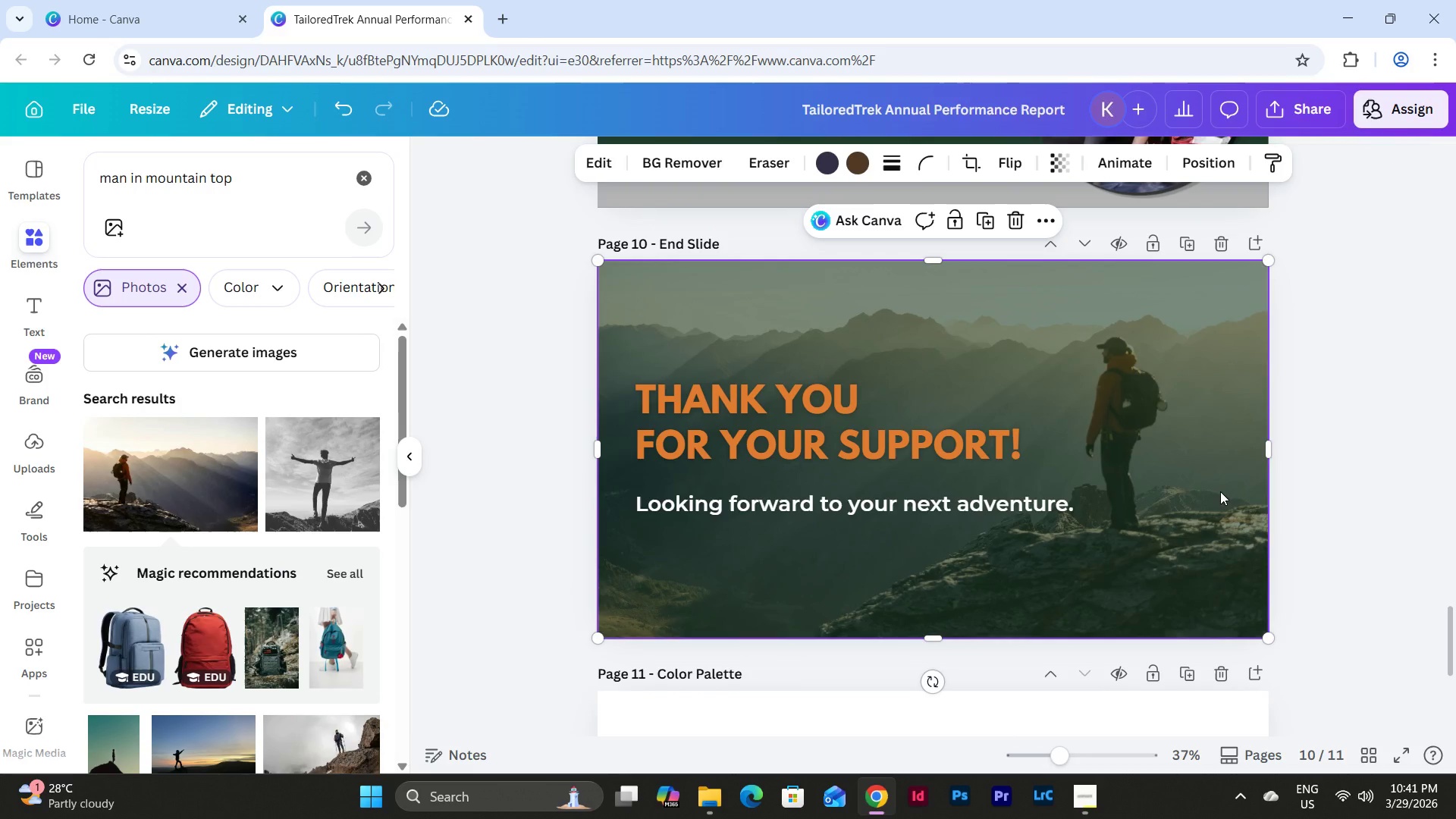 
double_click([1220, 491])
 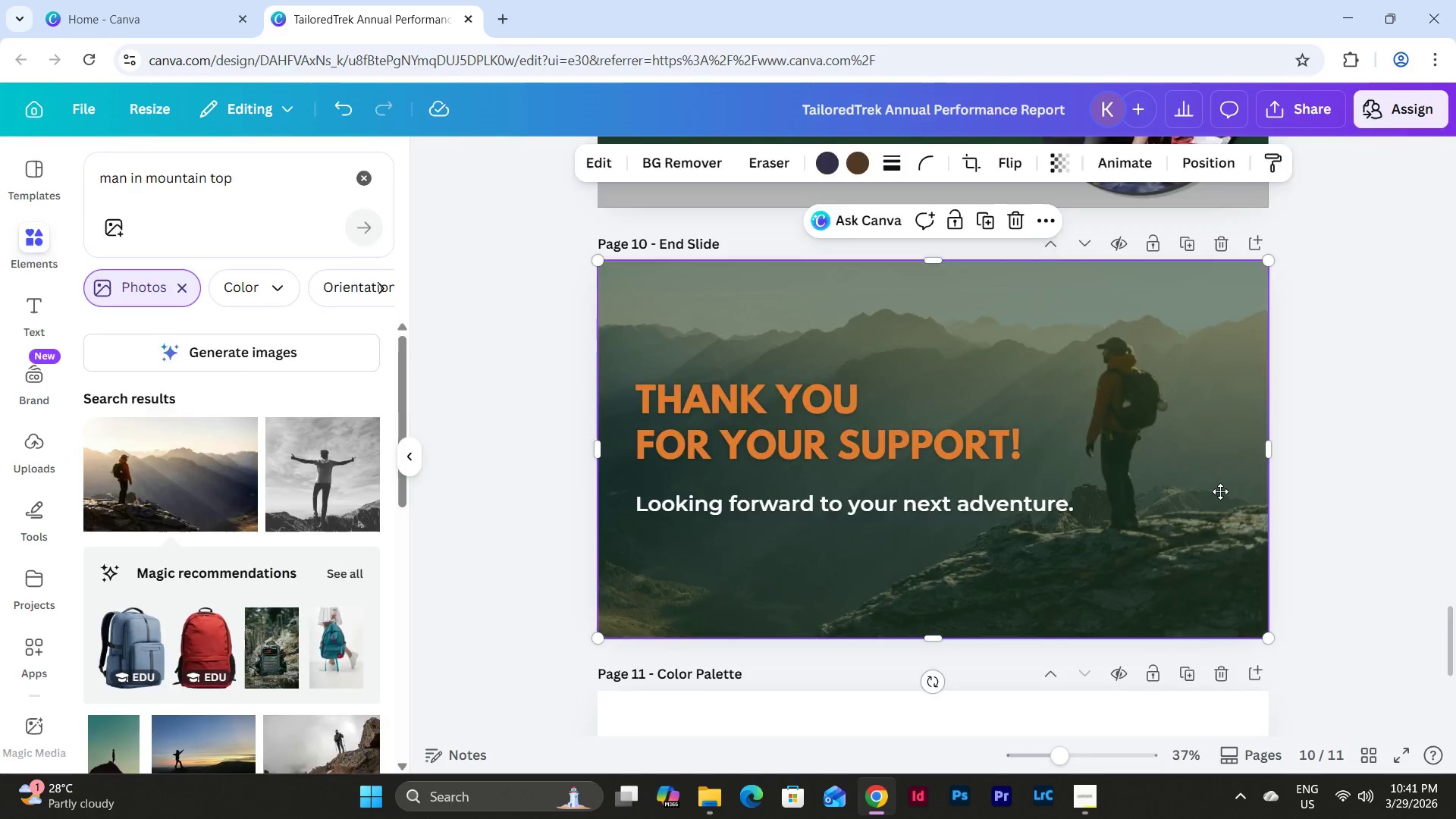 
triple_click([1220, 491])
 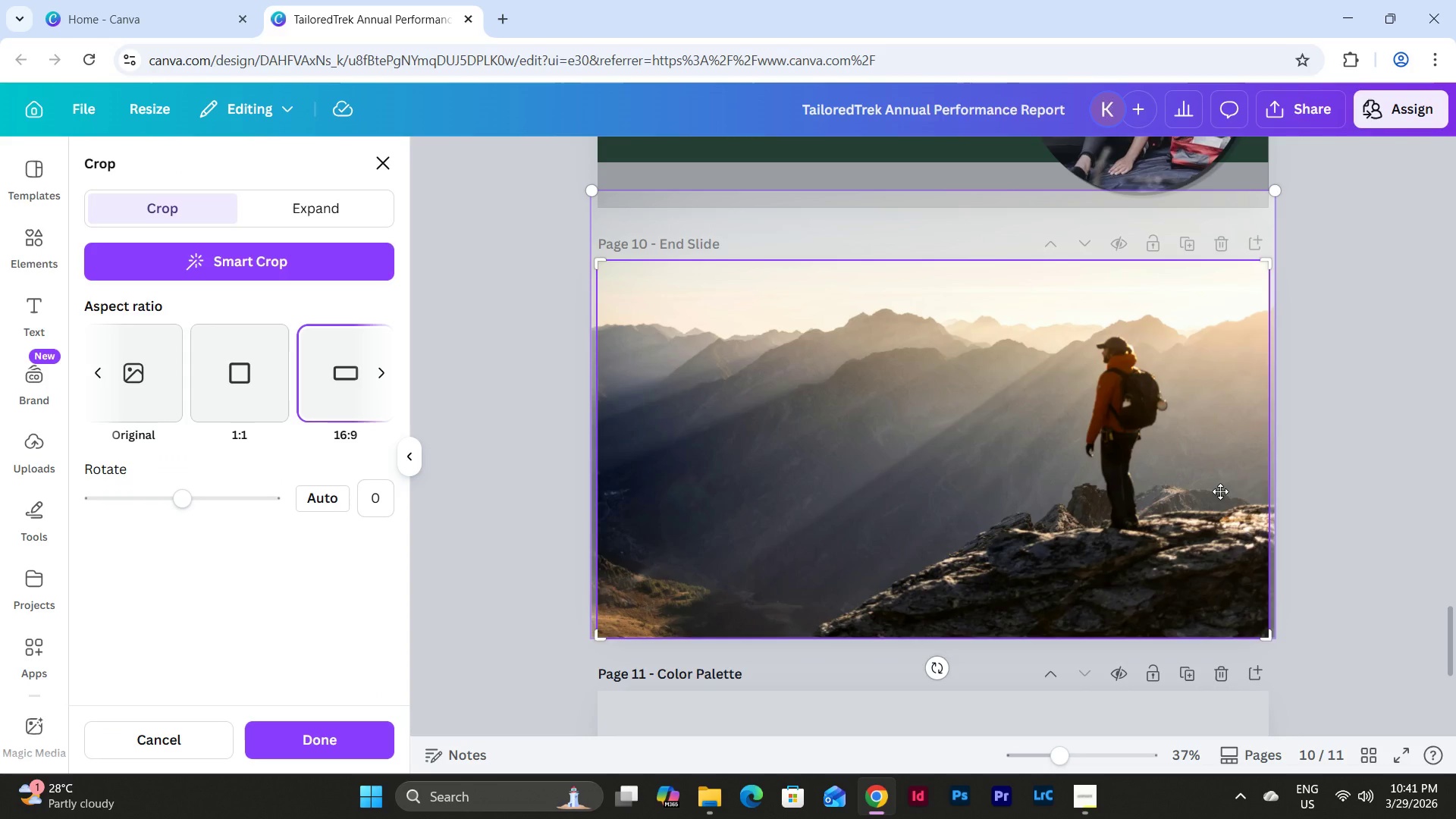 
left_click([1220, 491])
 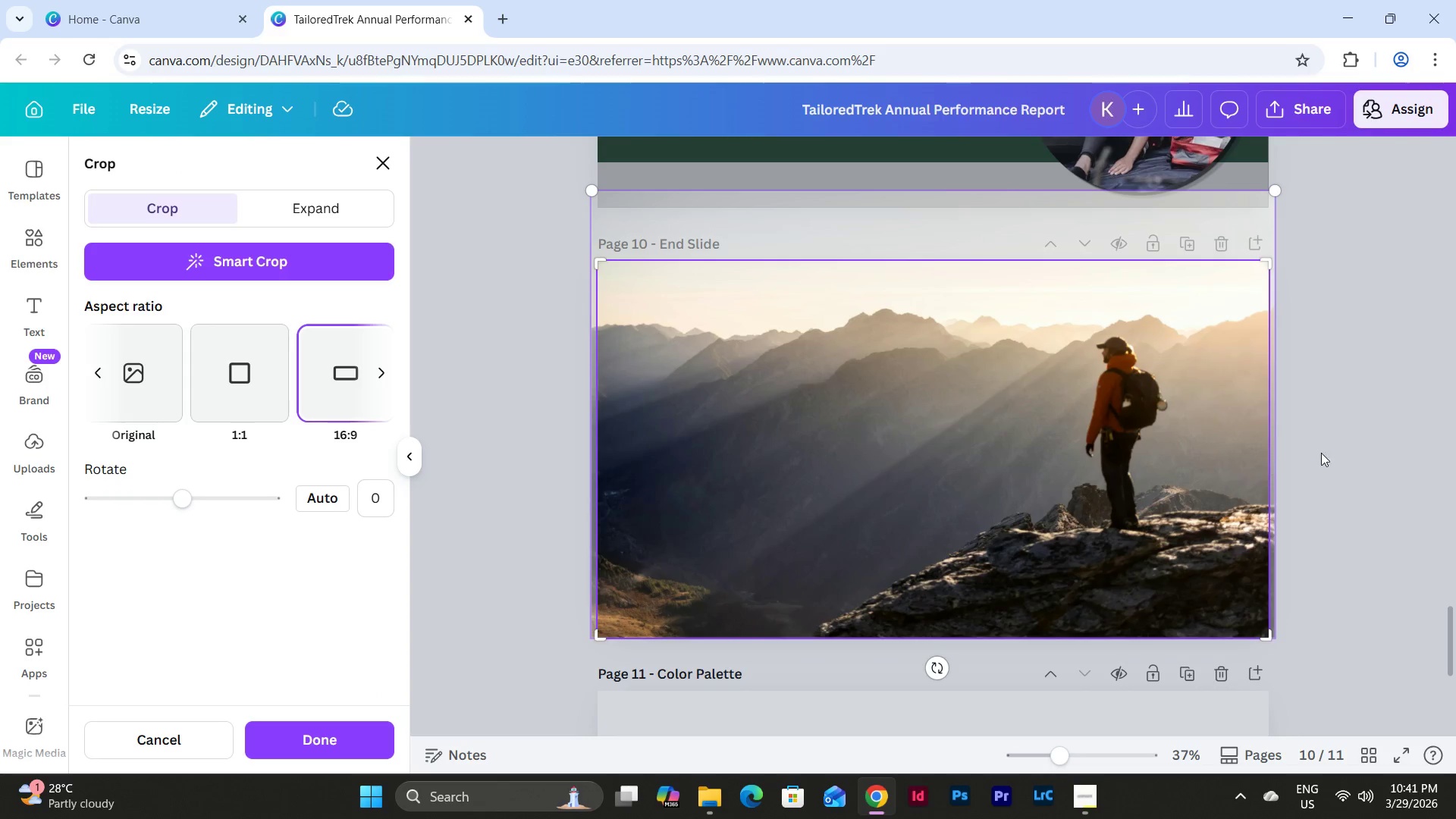 
left_click([1329, 447])
 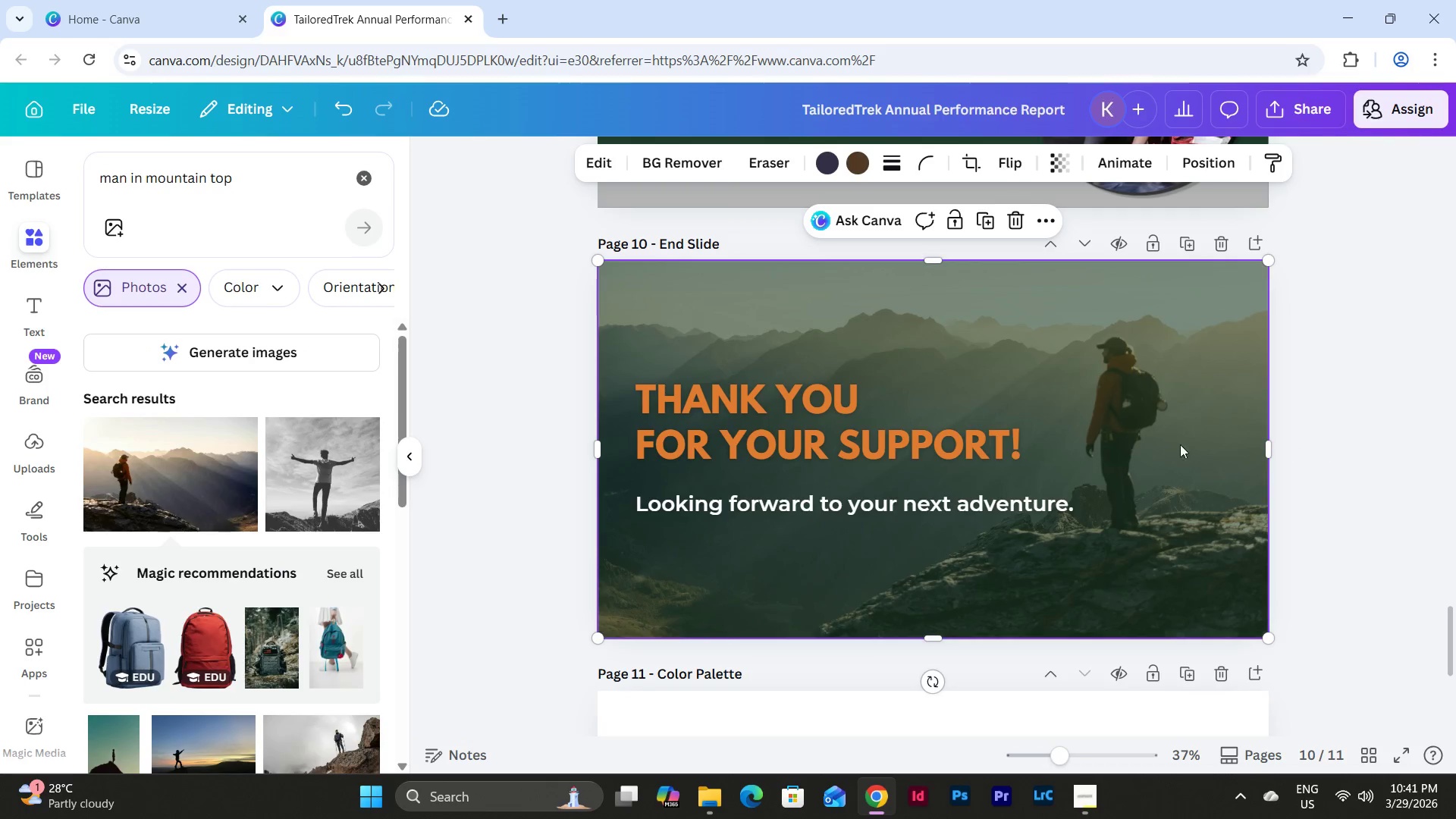 
left_click([1170, 444])
 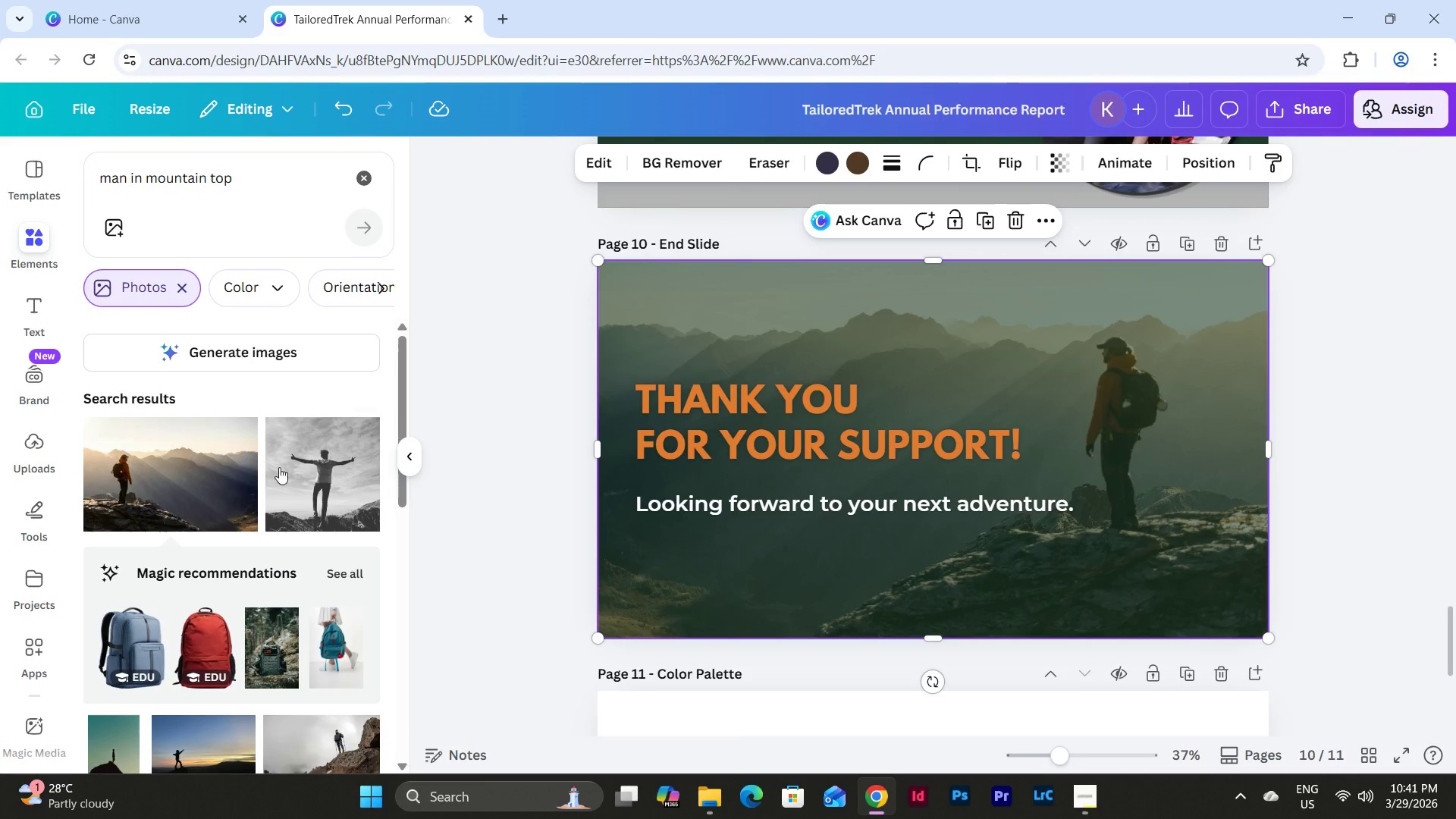 
scroll: coordinate [288, 450], scroll_direction: down, amount: 3.0
 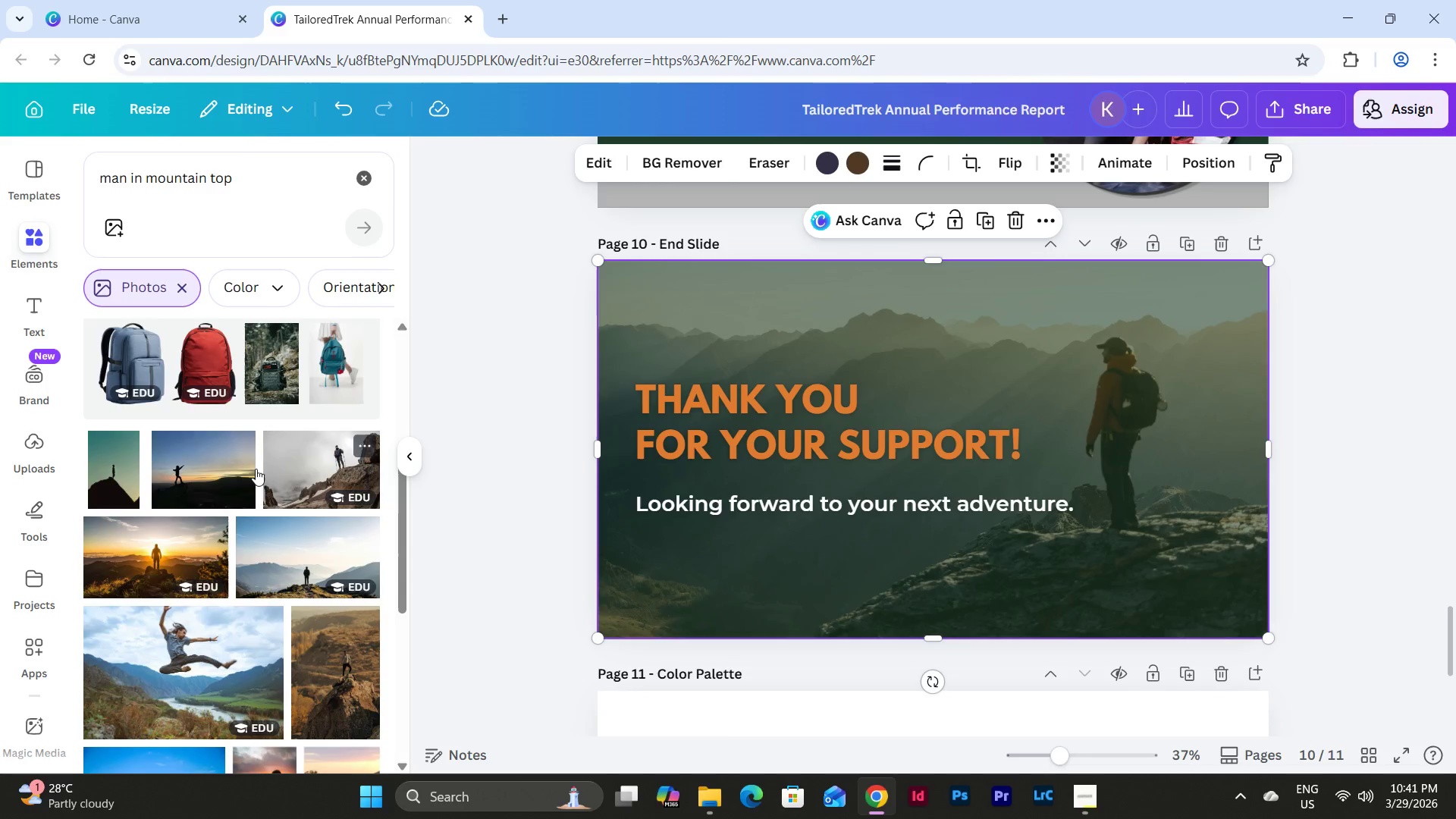 
mouse_move([202, 507])
 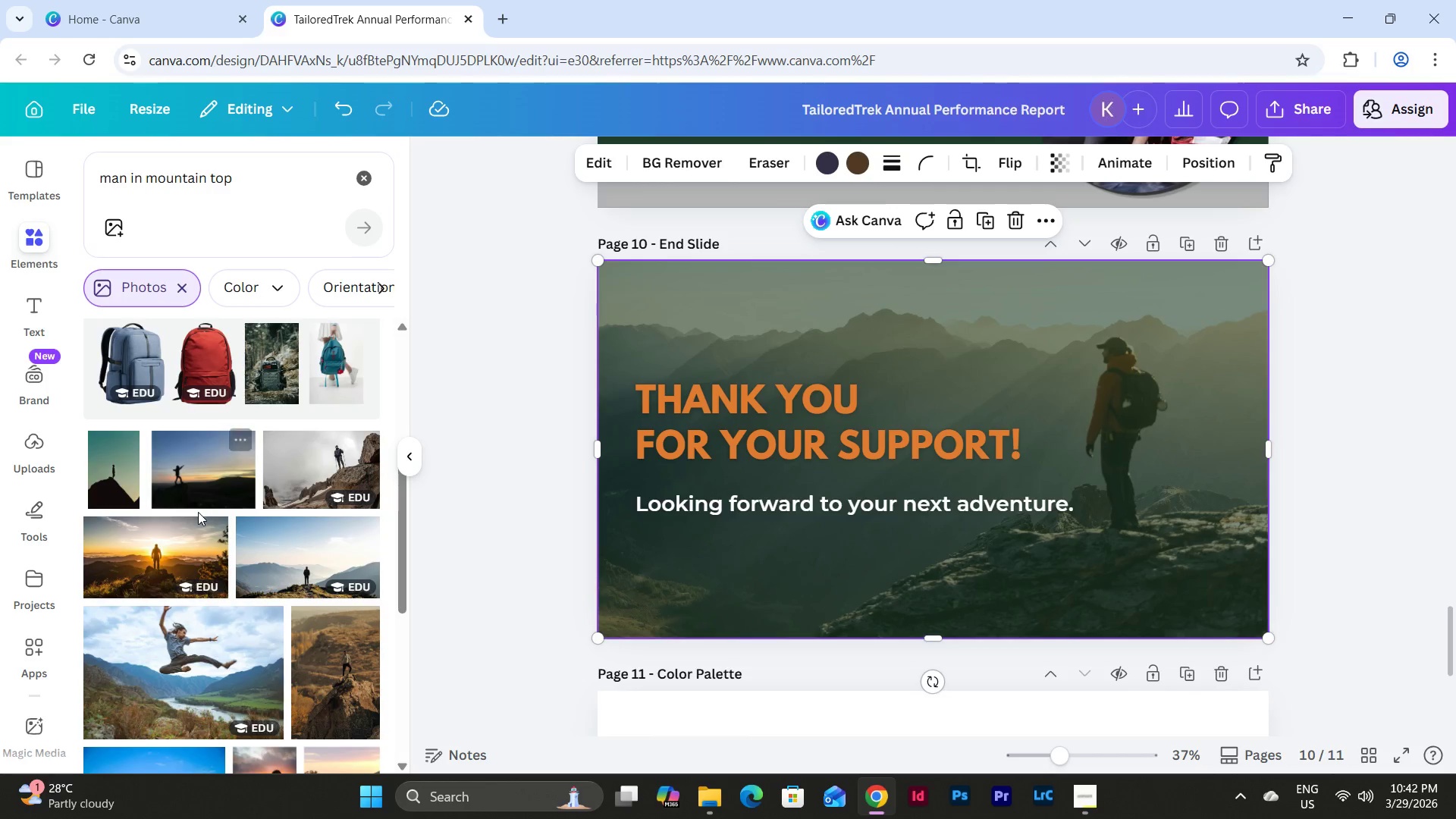 
scroll: coordinate [198, 512], scroll_direction: down, amount: 2.0
 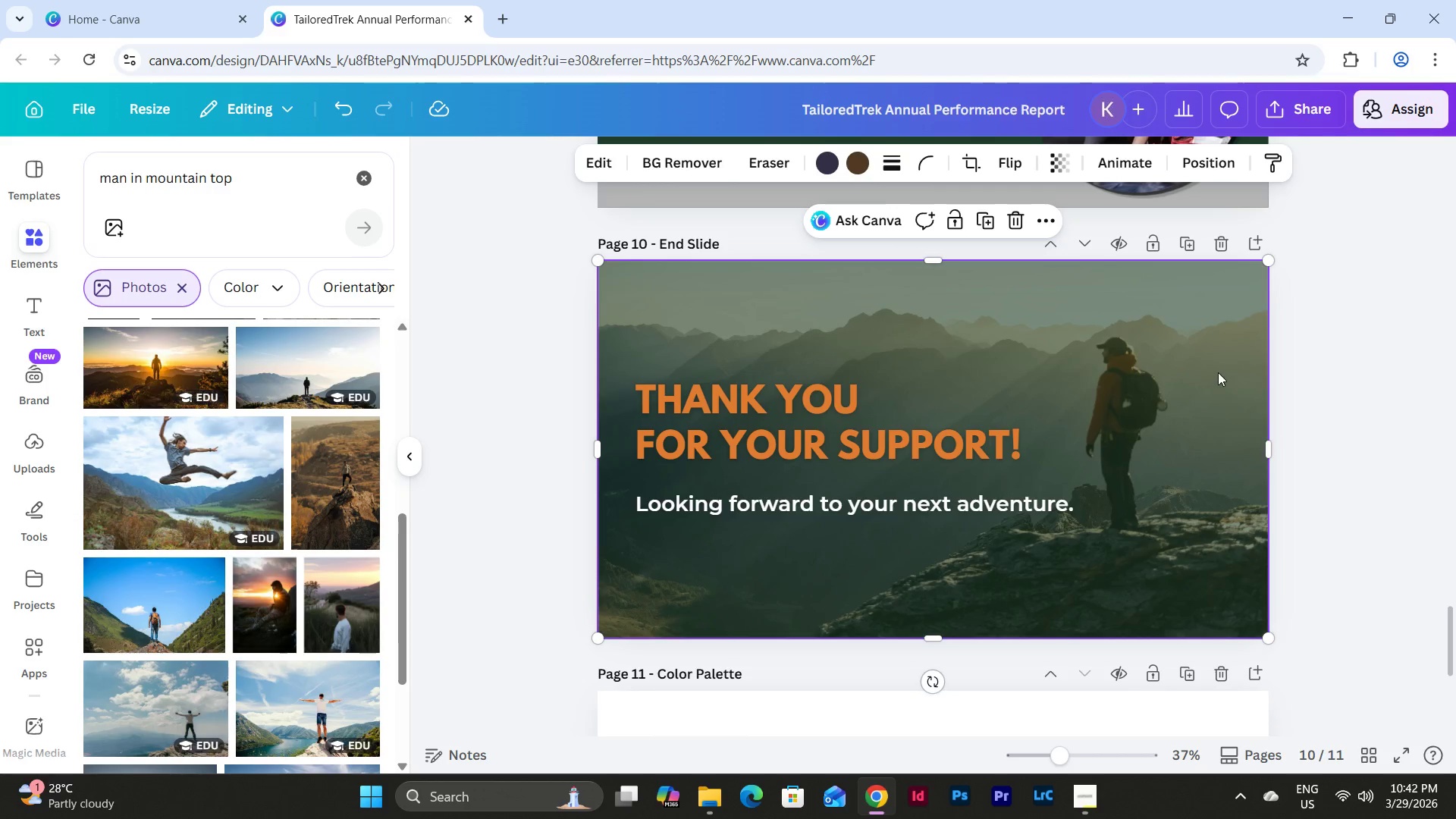 
double_click([1218, 372])
 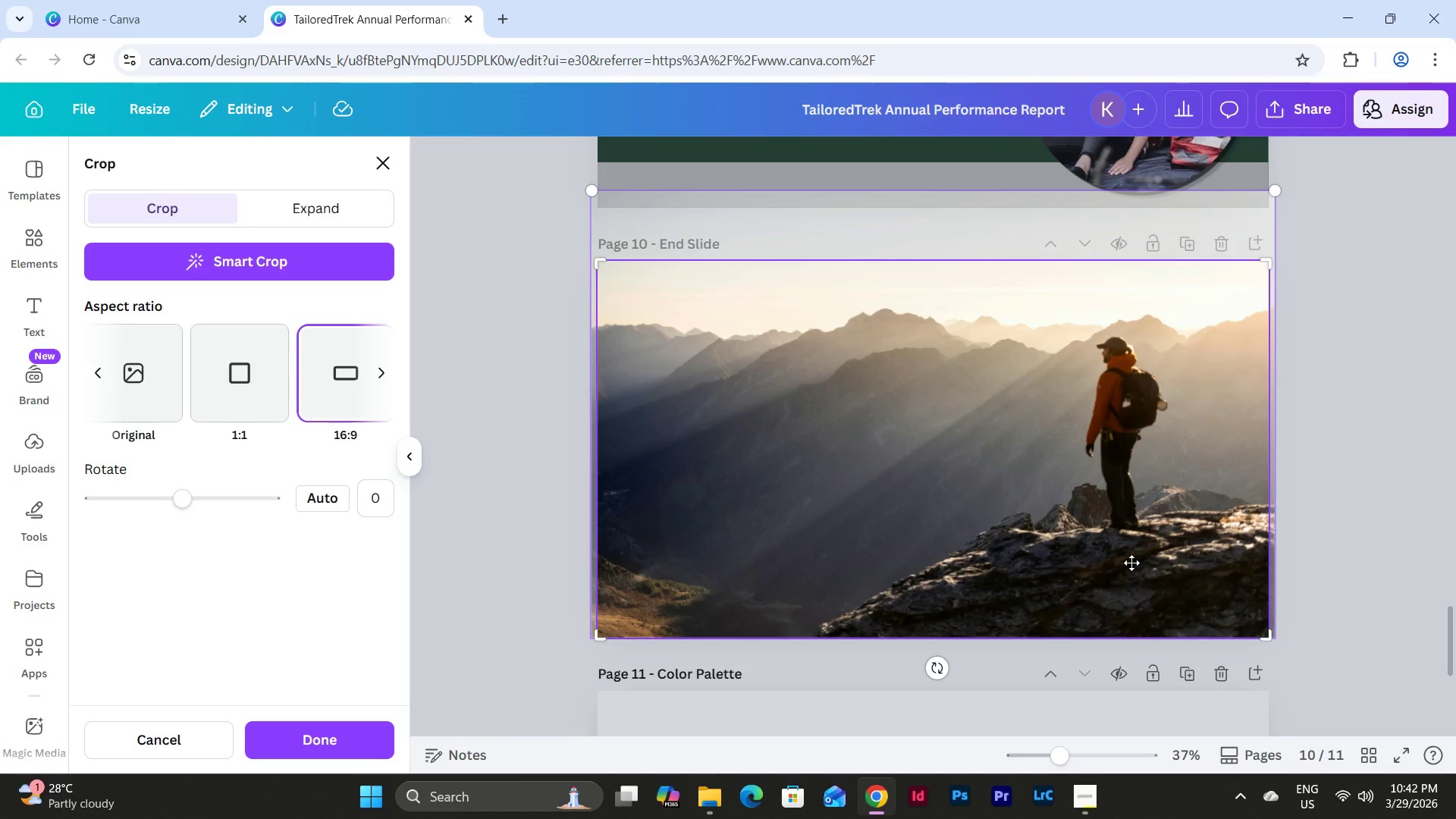 
left_click_drag(start_coordinate=[1072, 752], to_coordinate=[1056, 738])
 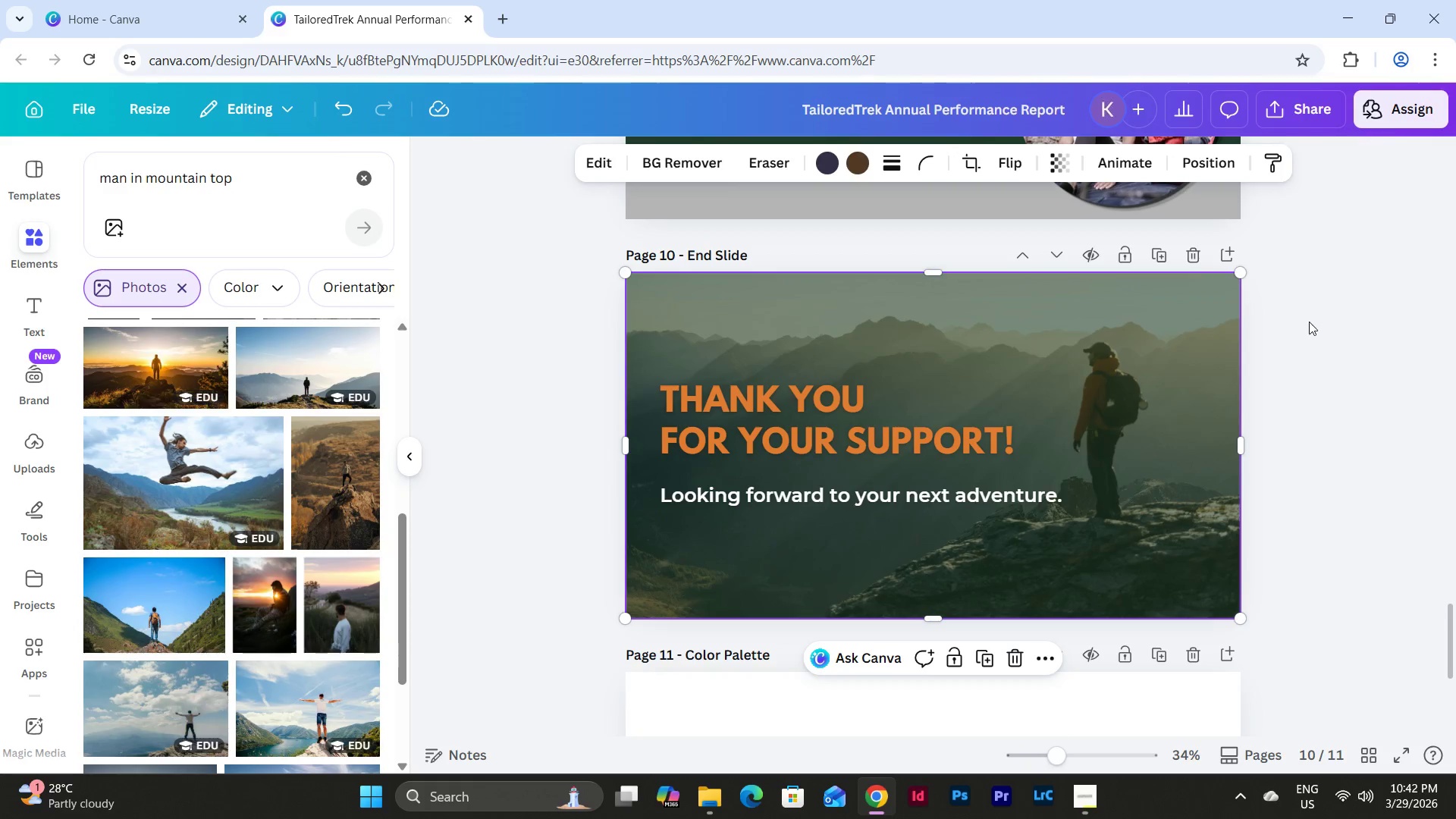 
double_click([1178, 412])
 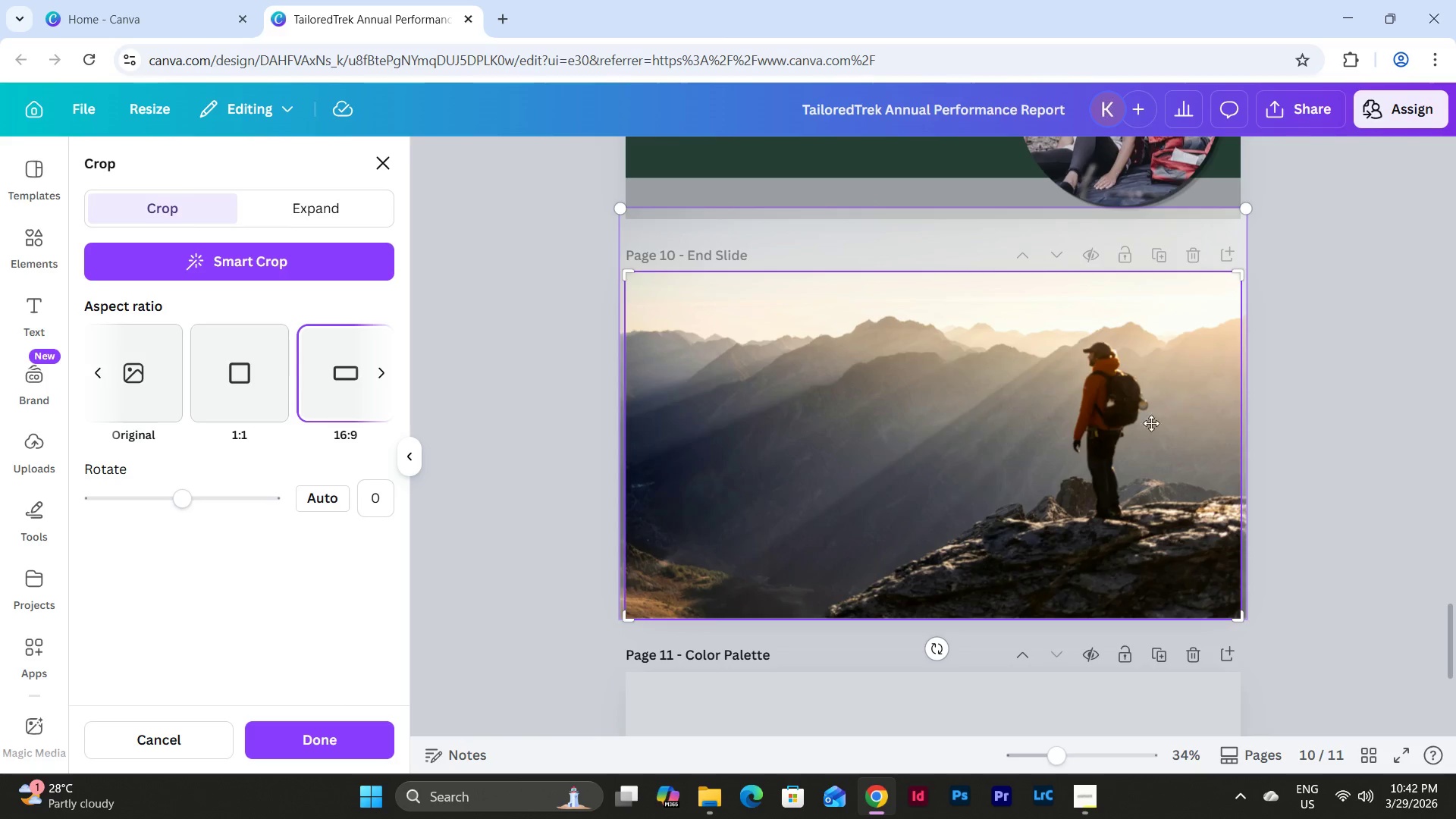 
left_click_drag(start_coordinate=[1144, 425], to_coordinate=[1180, 425])
 